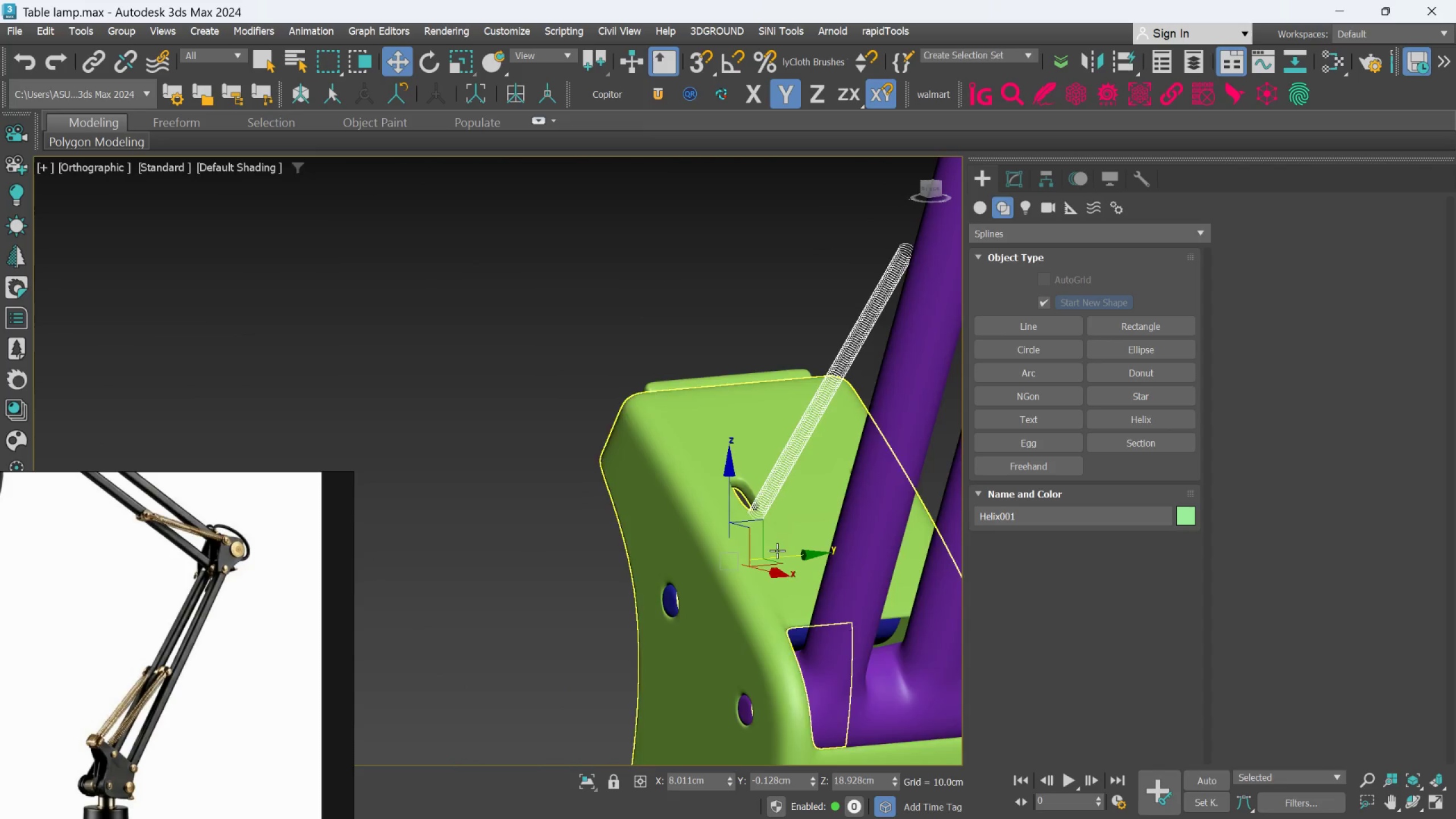 
scroll: coordinate [773, 557], scroll_direction: up, amount: 2.0
 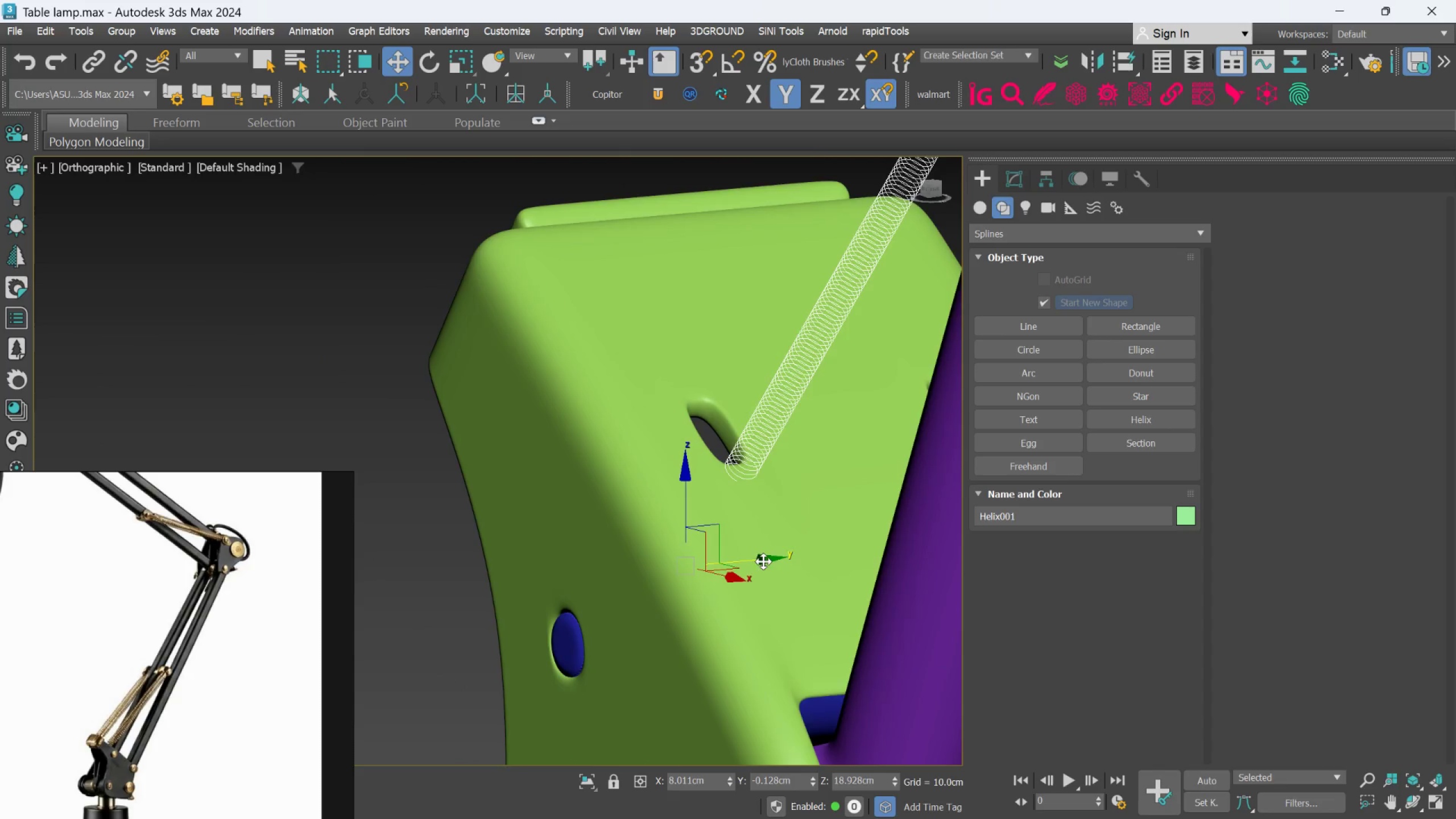 
hold_key(key=AltLeft, duration=1.05)
 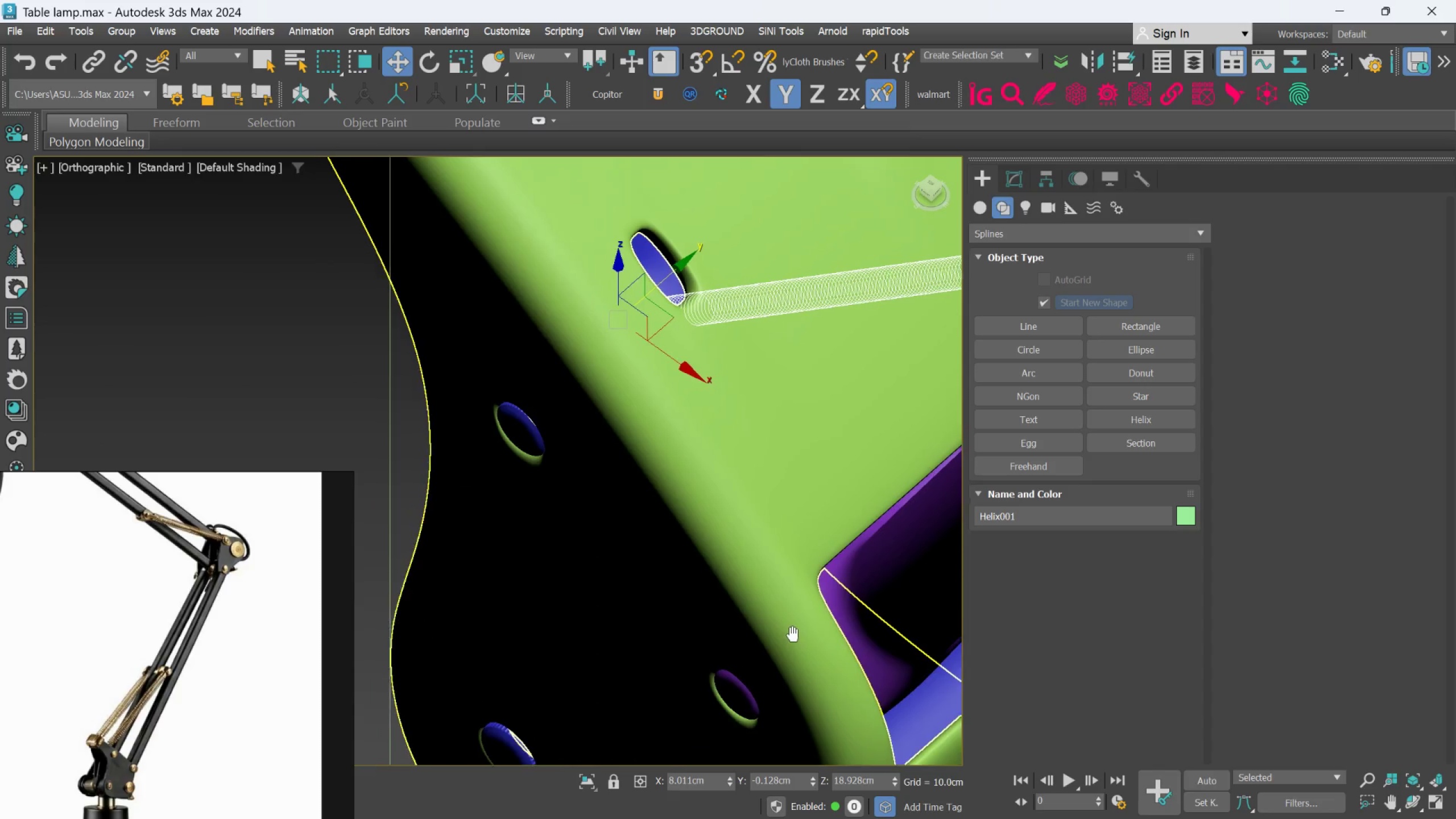 
hold_key(key=AltLeft, duration=0.48)
 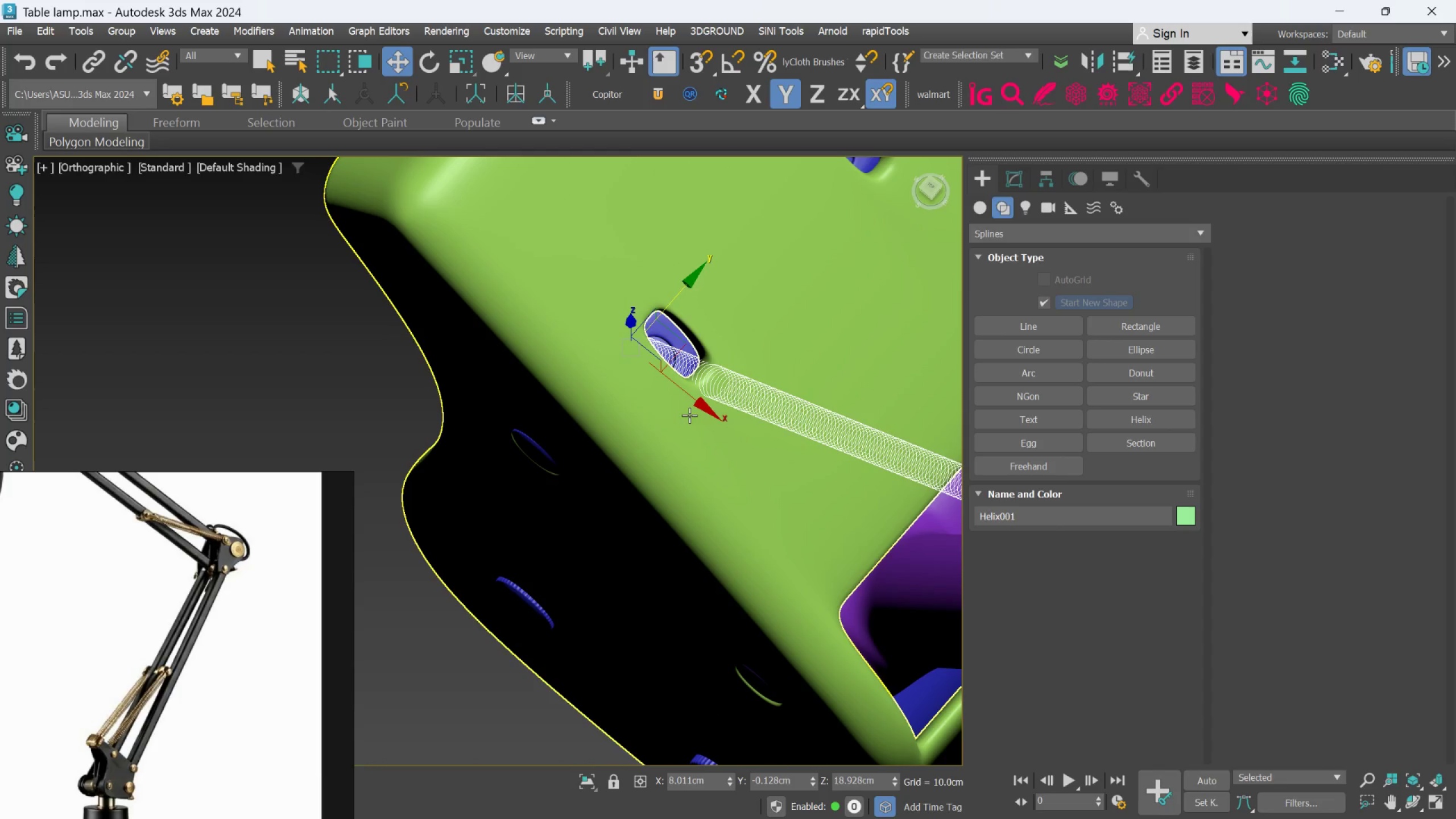 
scroll: coordinate [694, 431], scroll_direction: down, amount: 2.0
 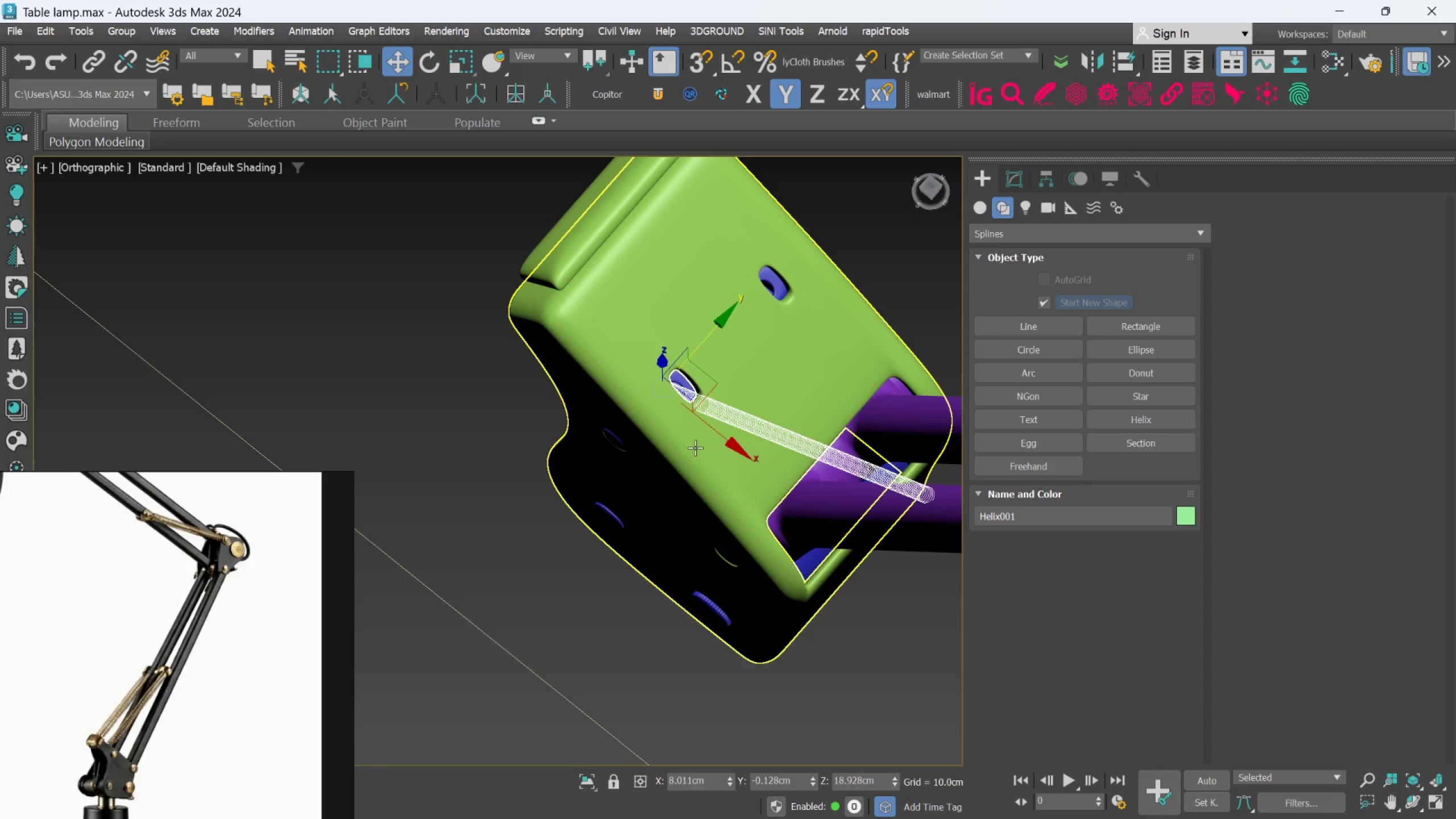 
hold_key(key=AltLeft, duration=0.88)
 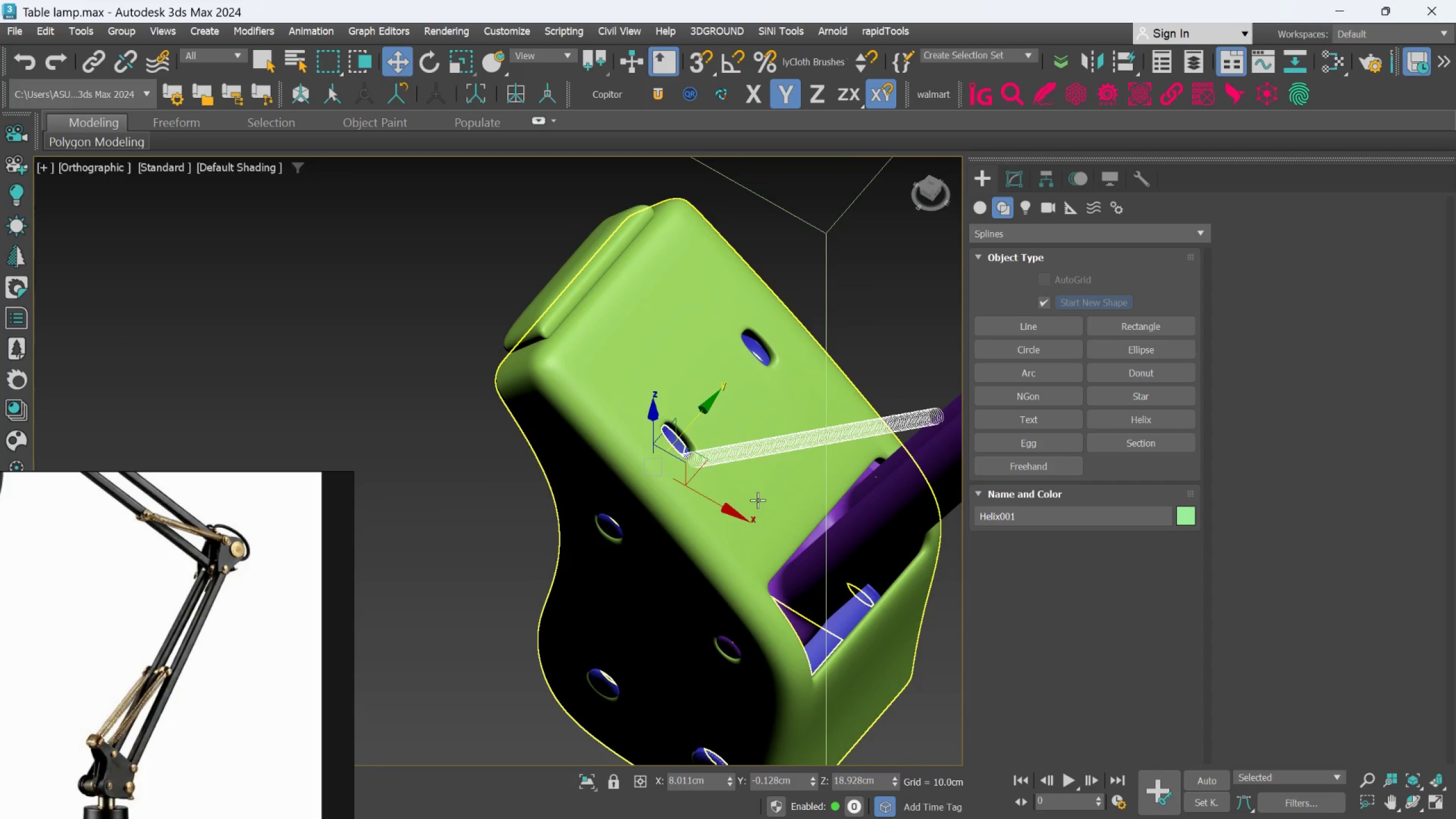 
left_click([758, 498])
 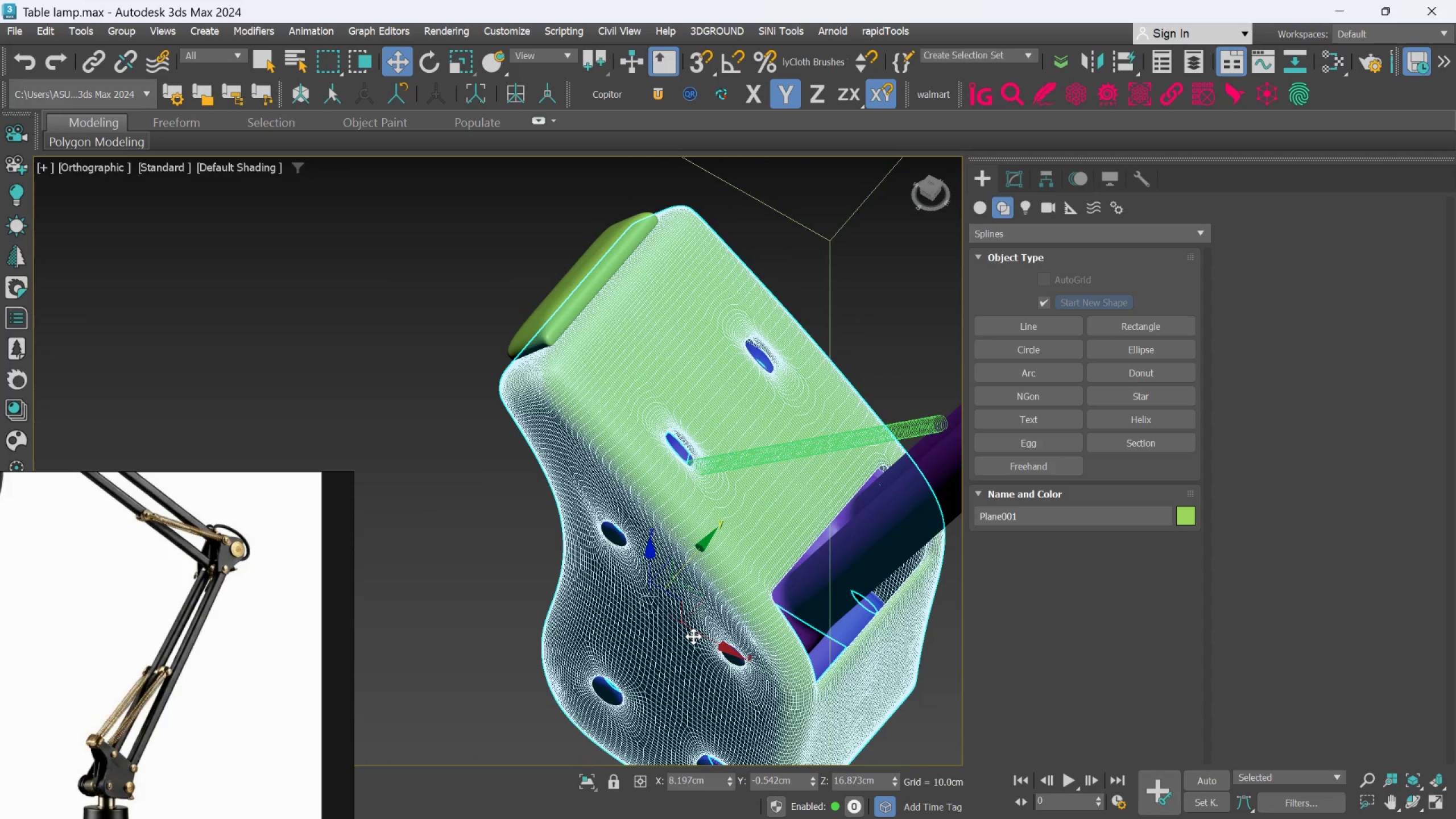 
wait(5.75)
 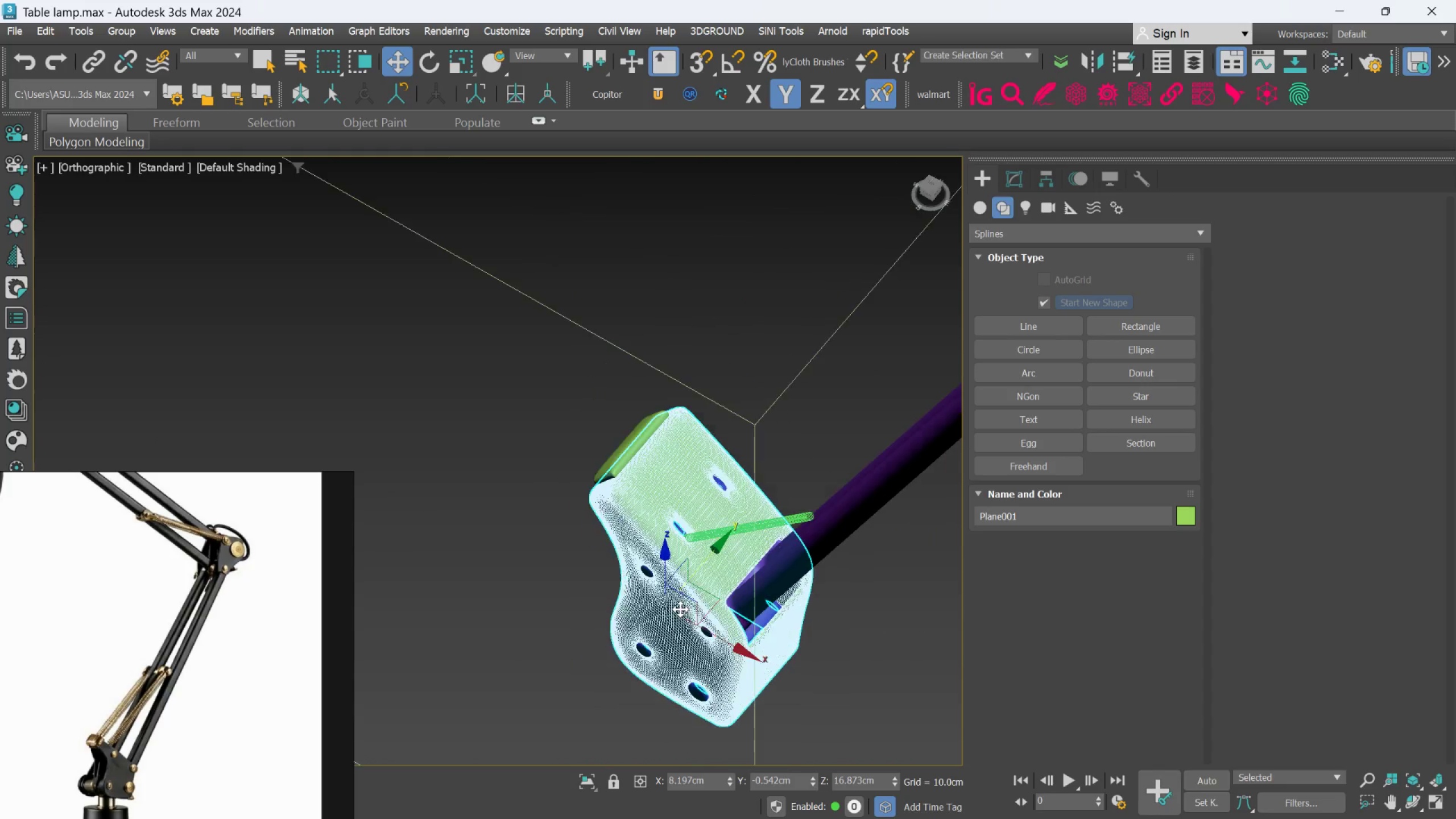 
hold_key(key=AltLeft, duration=1.26)
 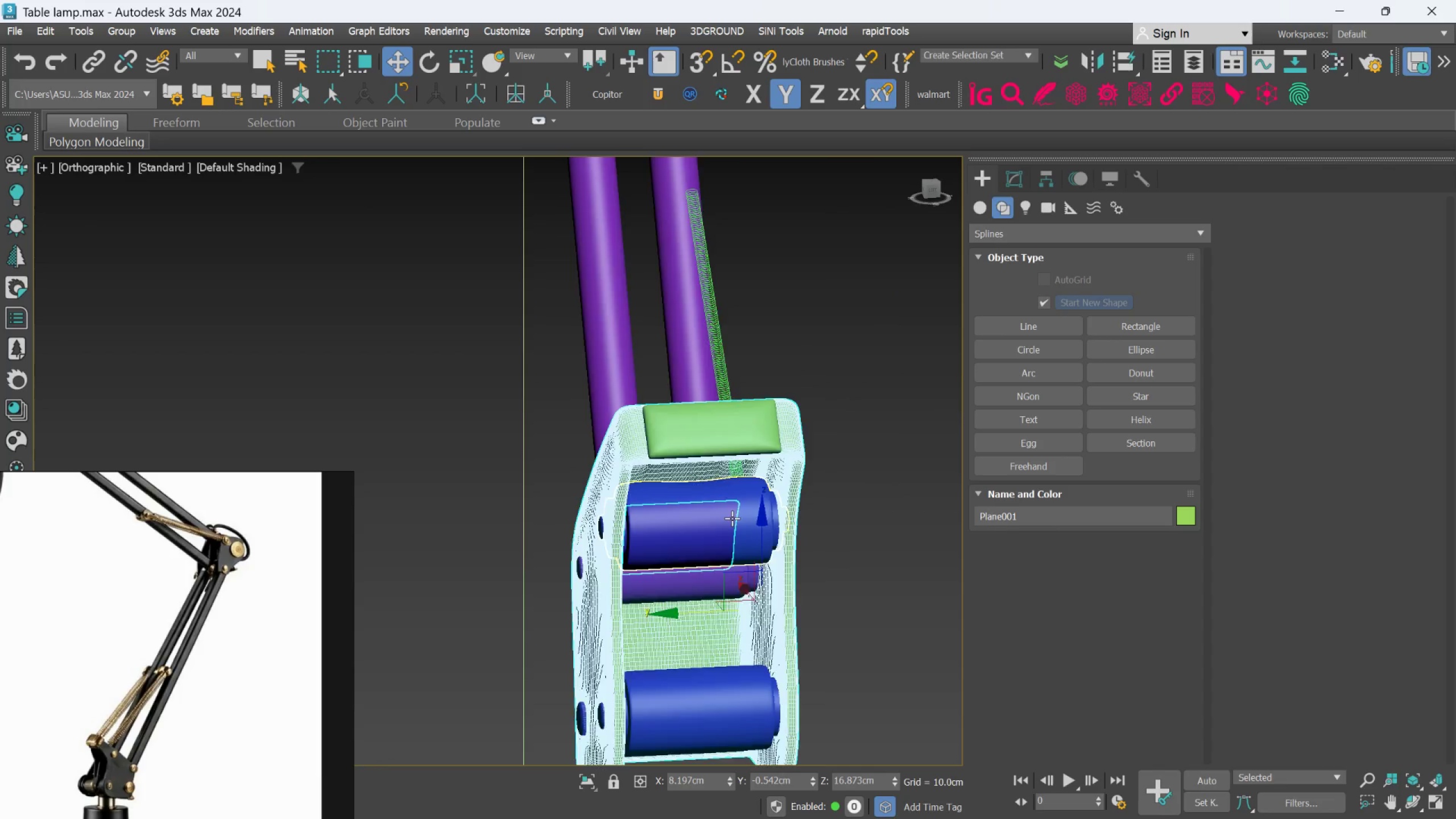 
scroll: coordinate [680, 609], scroll_direction: down, amount: 2.0
 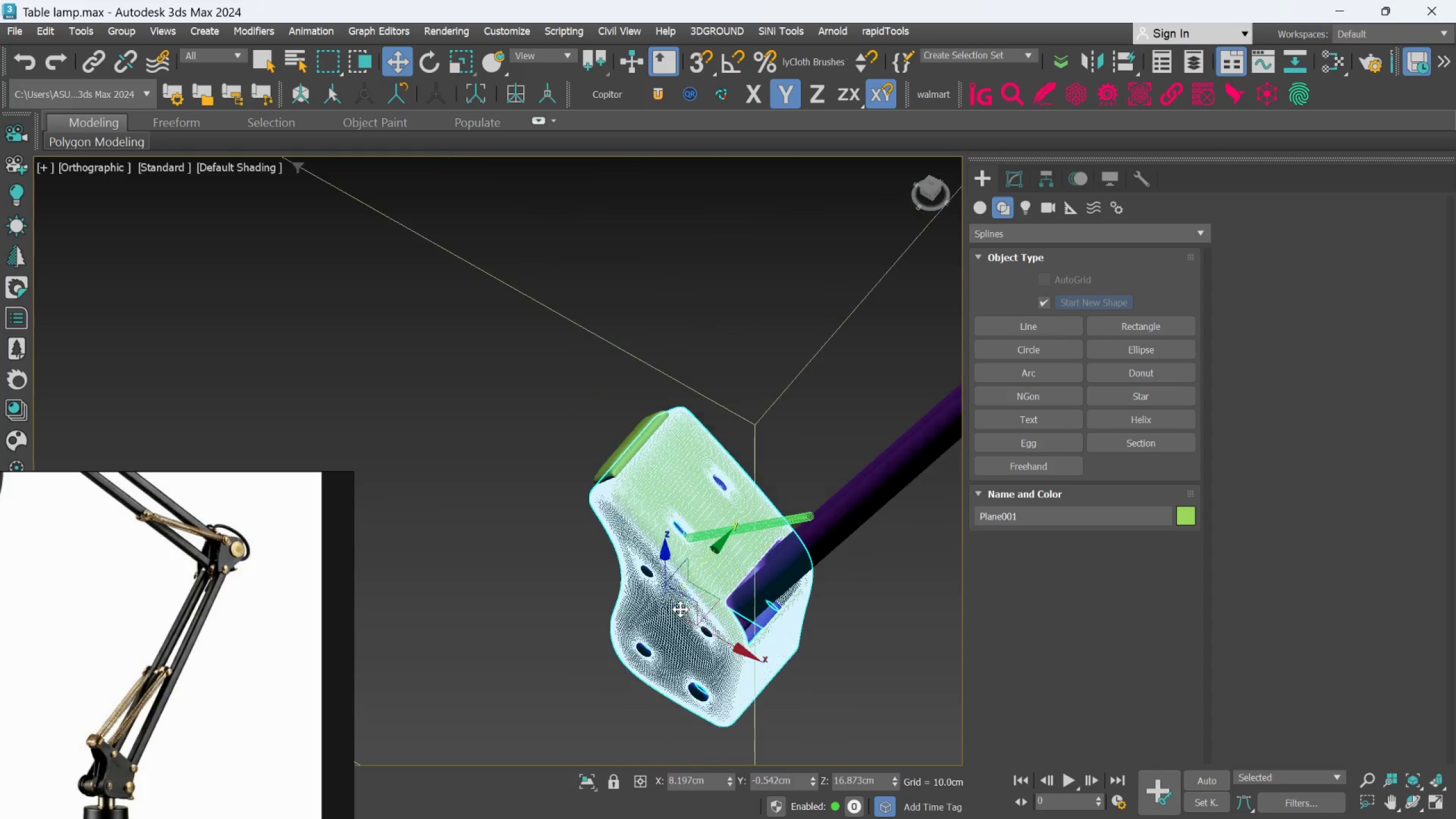 
hold_key(key=AltLeft, duration=4.64)
scroll: coordinate [731, 518], scroll_direction: up, amount: 2.0
 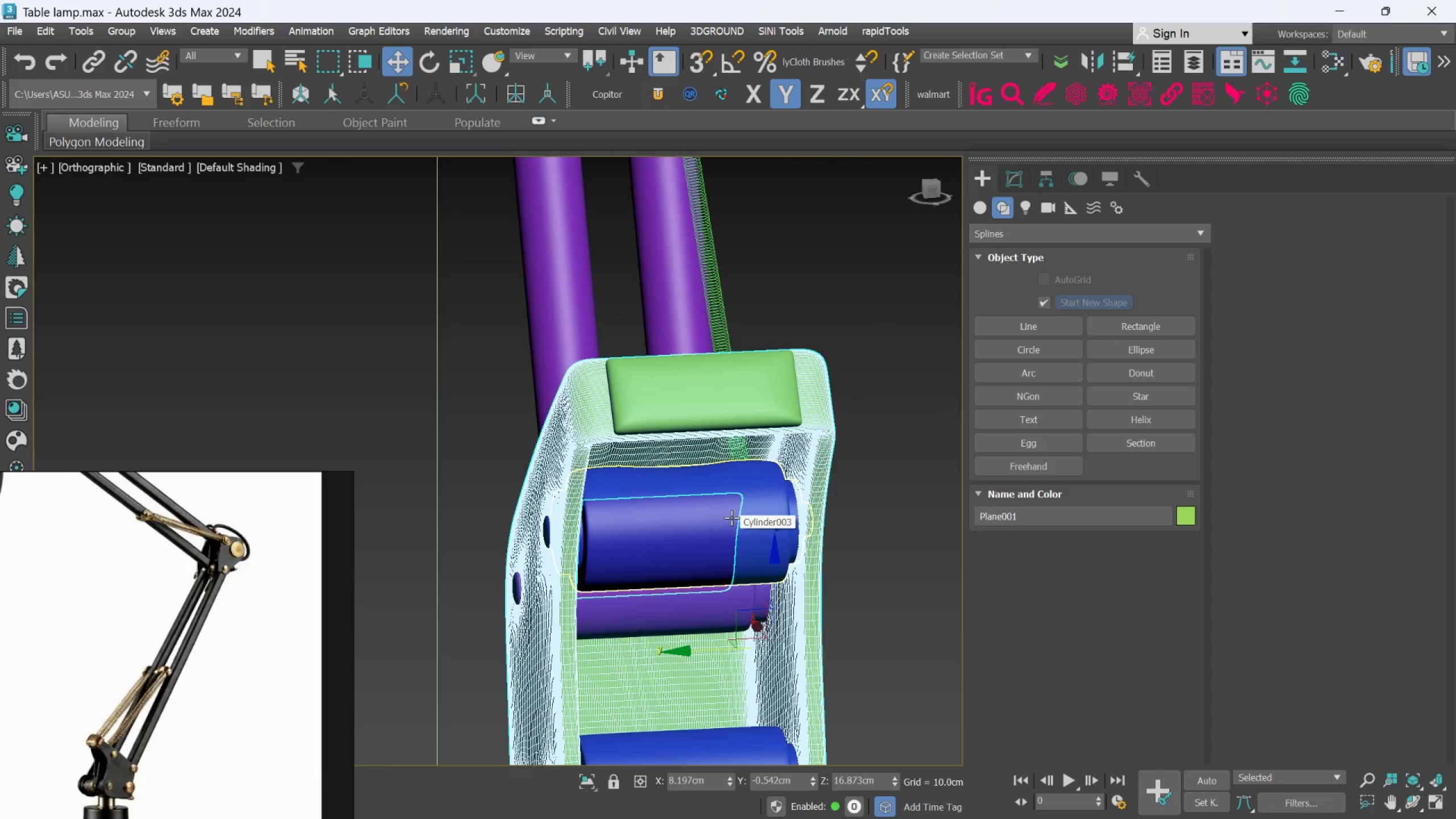 
hold_key(key=ControlLeft, duration=1.53)
left_click([730, 516])
 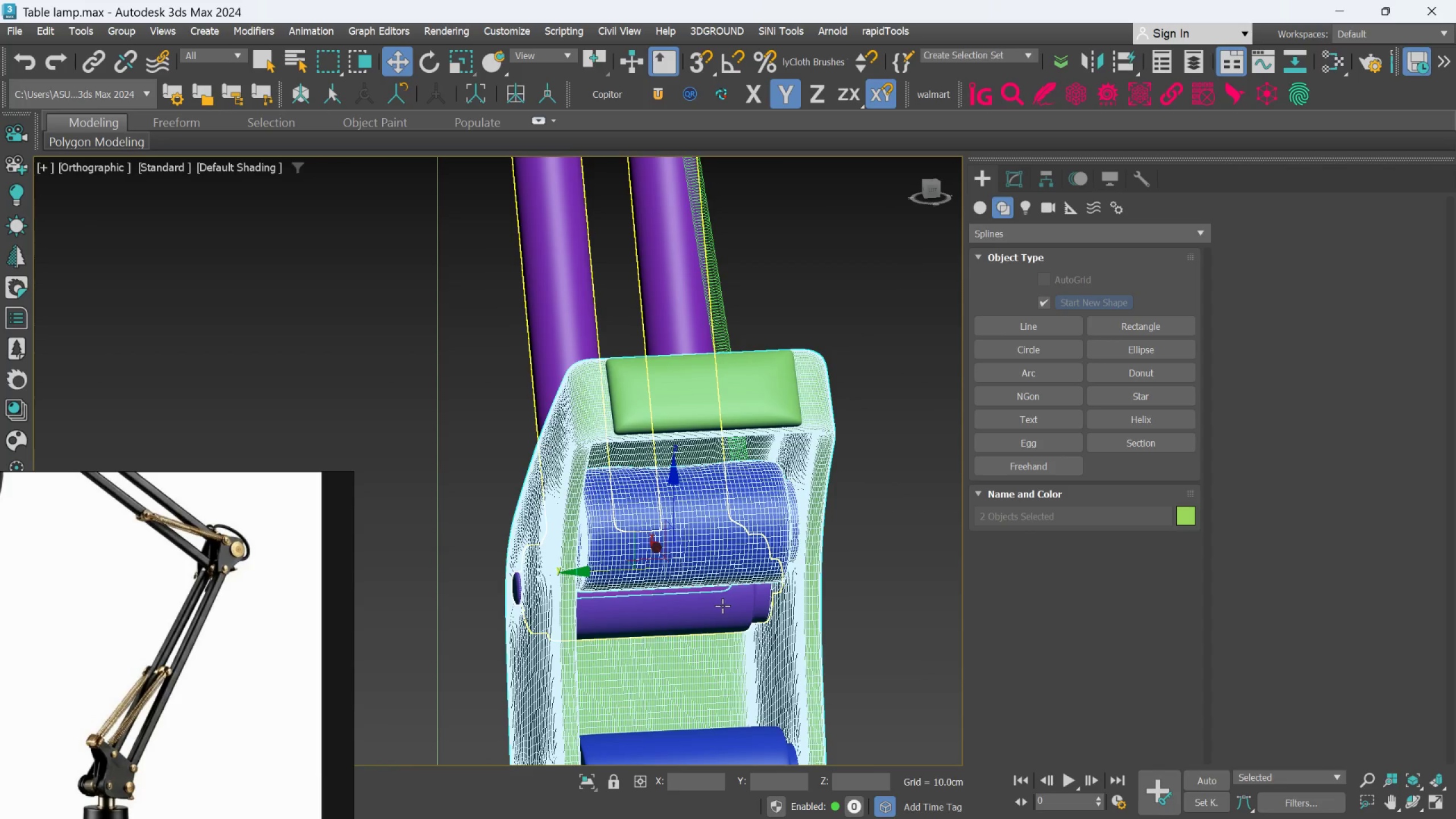 
left_click([722, 606])
 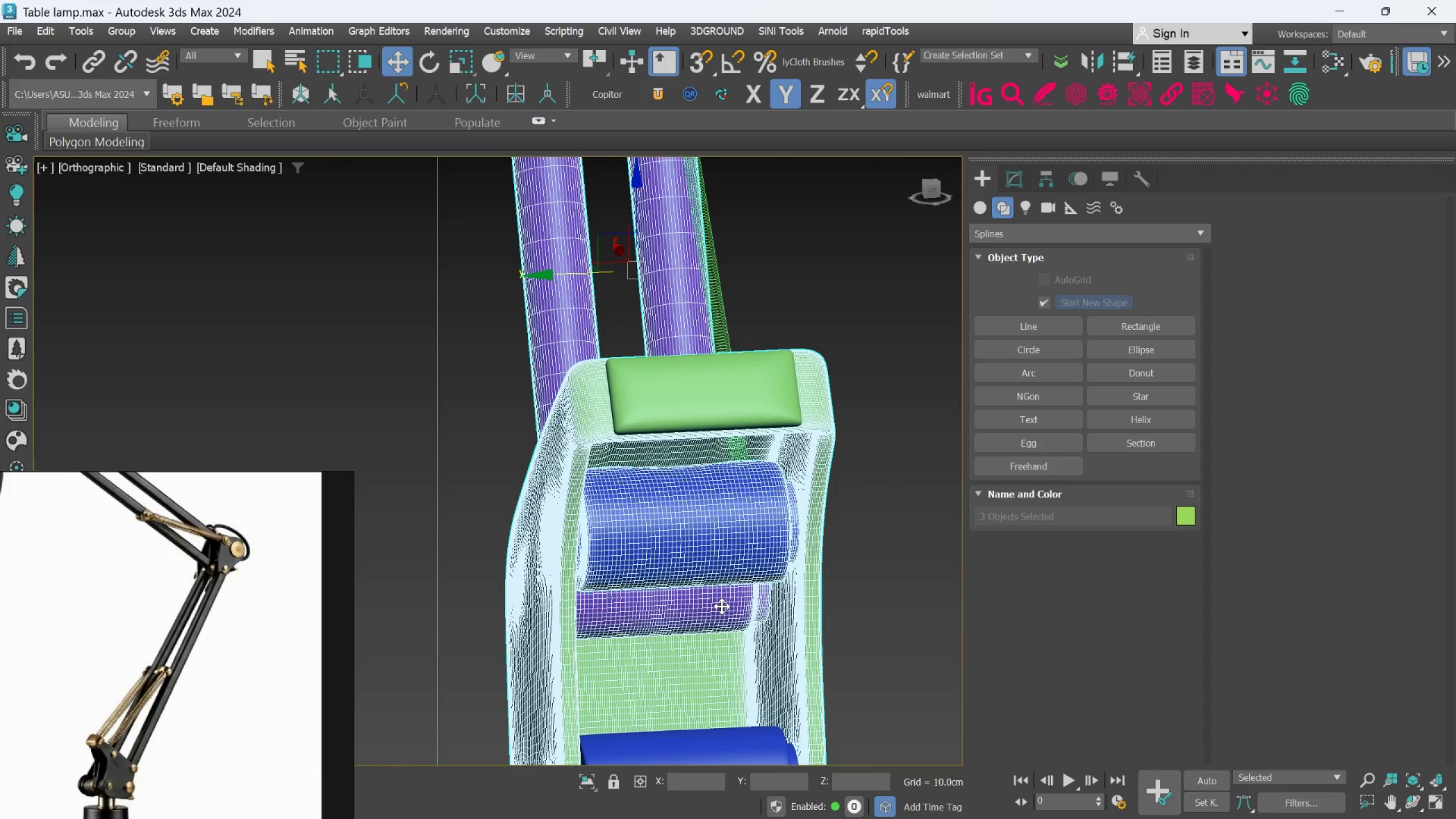 
hold_key(key=ControlLeft, duration=1.41)
left_click([709, 744])
 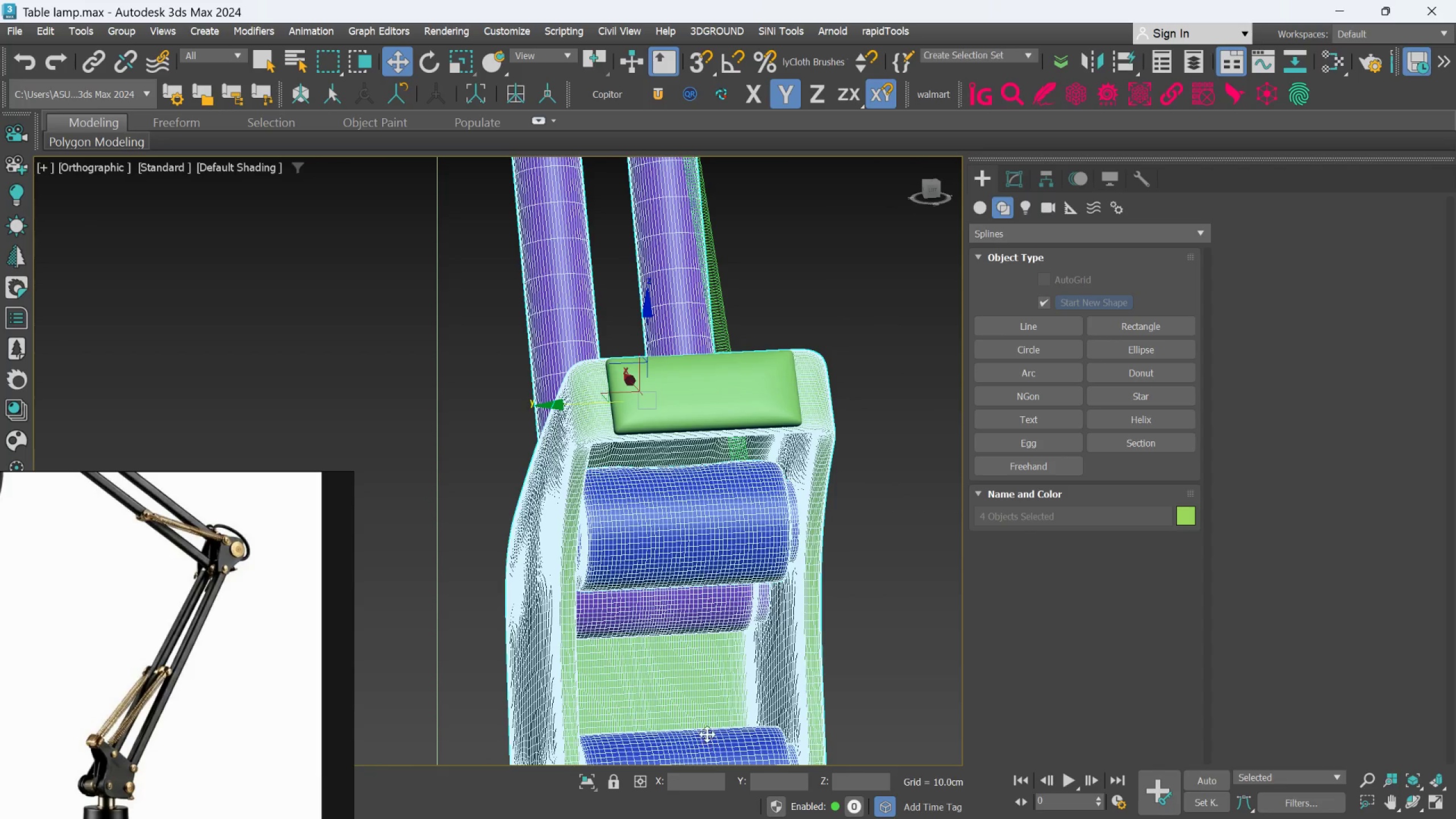 
hold_key(key=AltLeft, duration=0.98)
 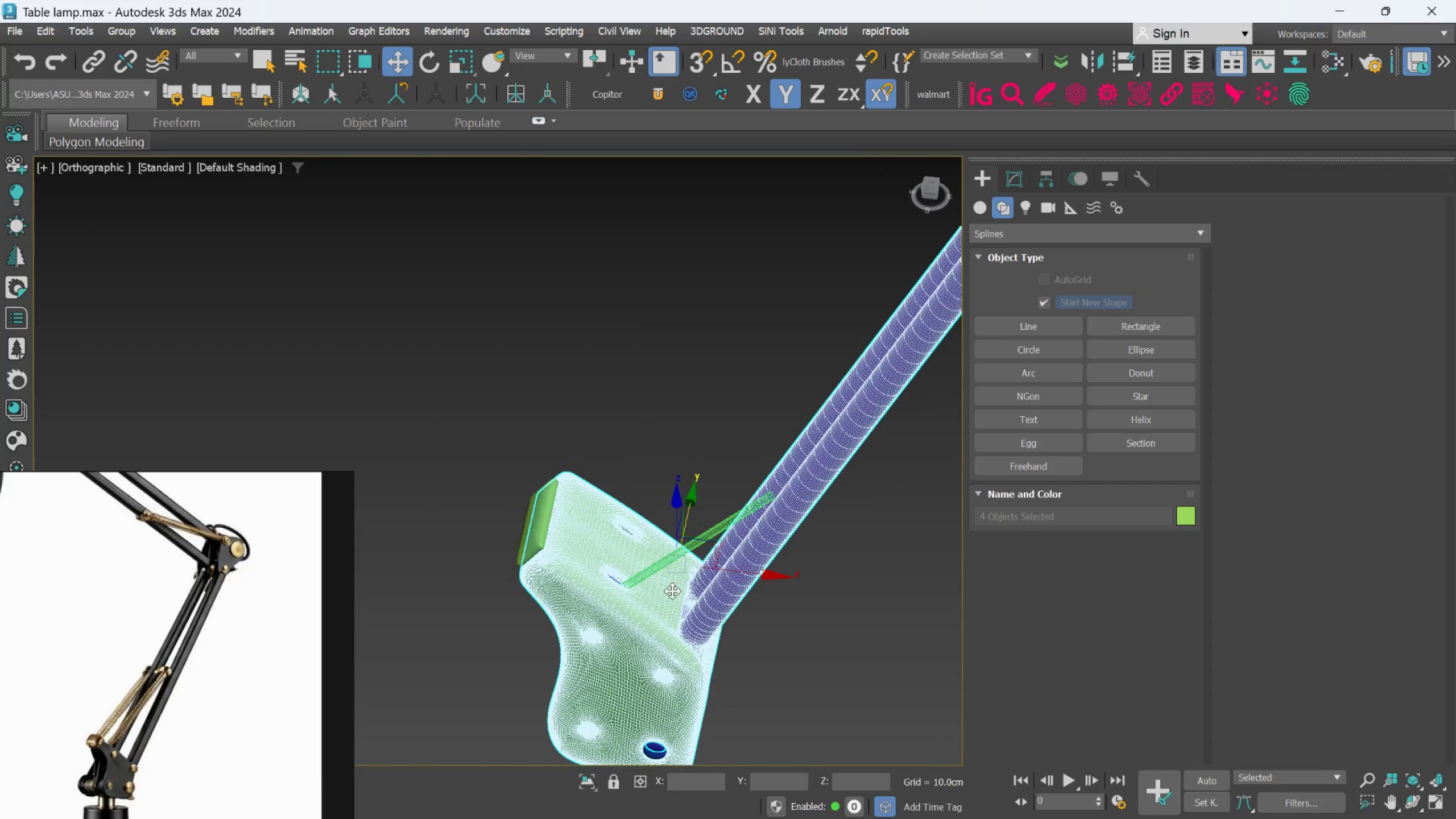 
scroll: coordinate [706, 728], scroll_direction: down, amount: 2.0
 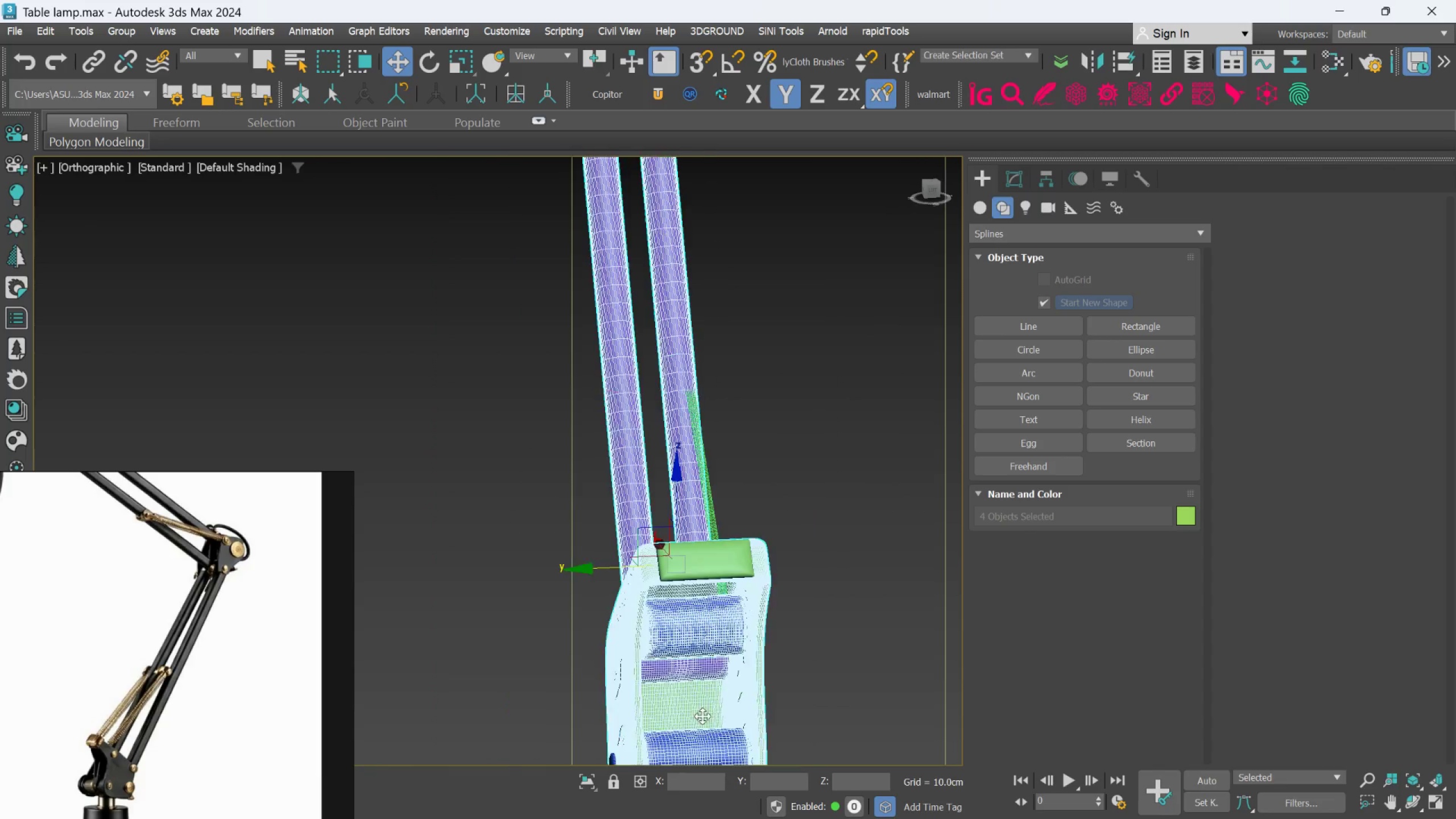 
scroll: coordinate [671, 590], scroll_direction: up, amount: 1.0
 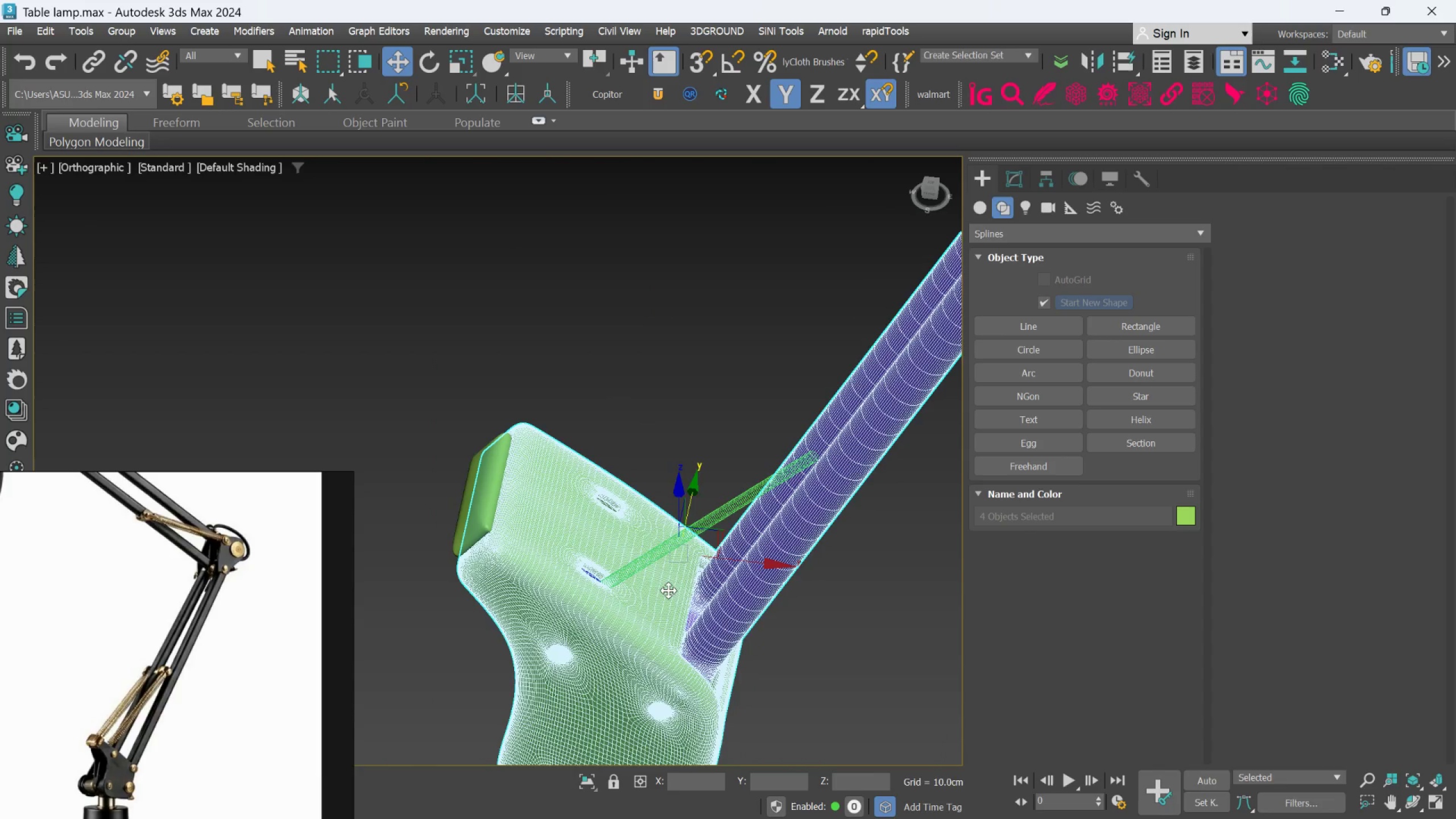 
hold_key(key=AltLeft, duration=1.5)
 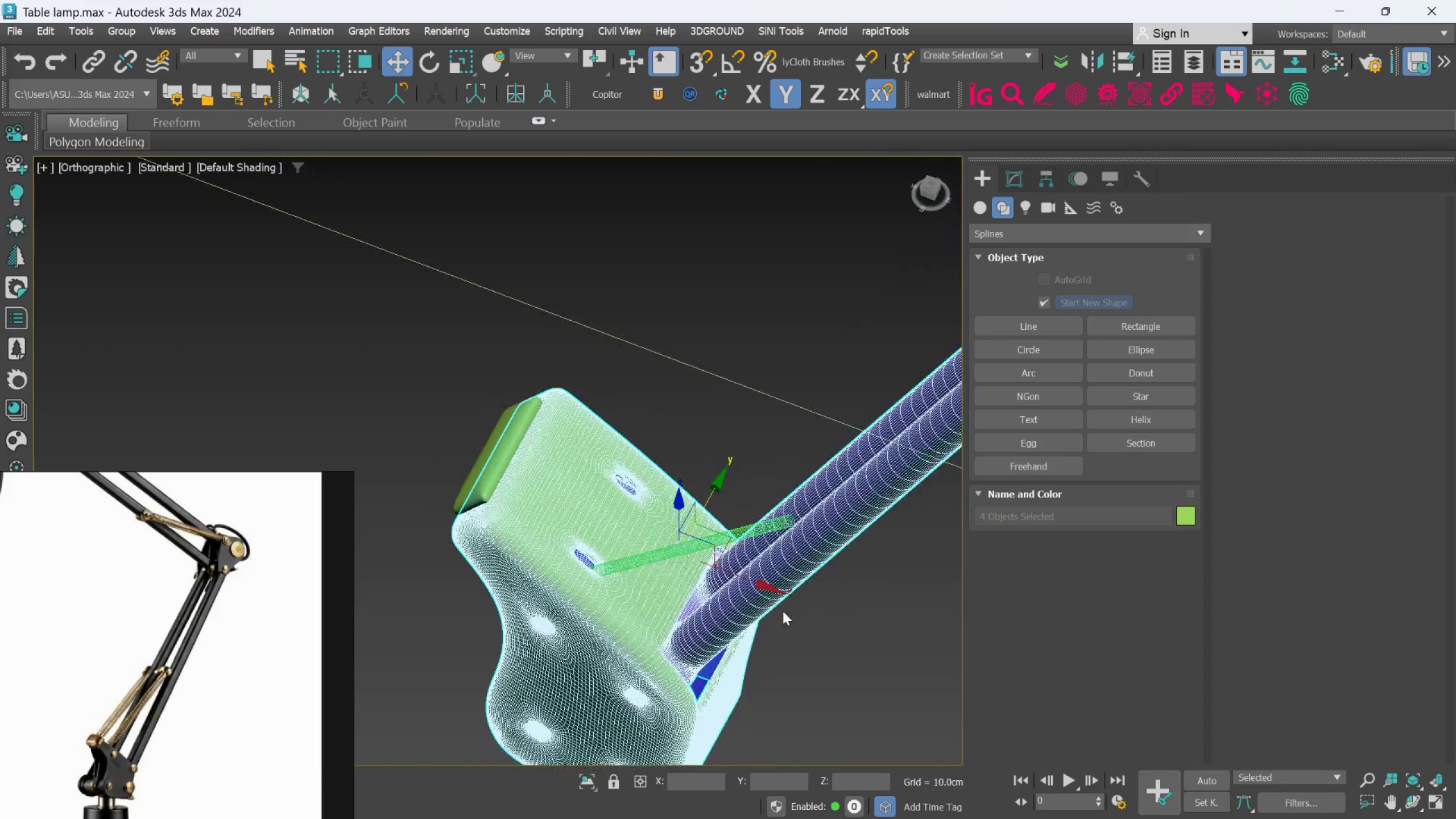 
hold_key(key=AltLeft, duration=0.33)
 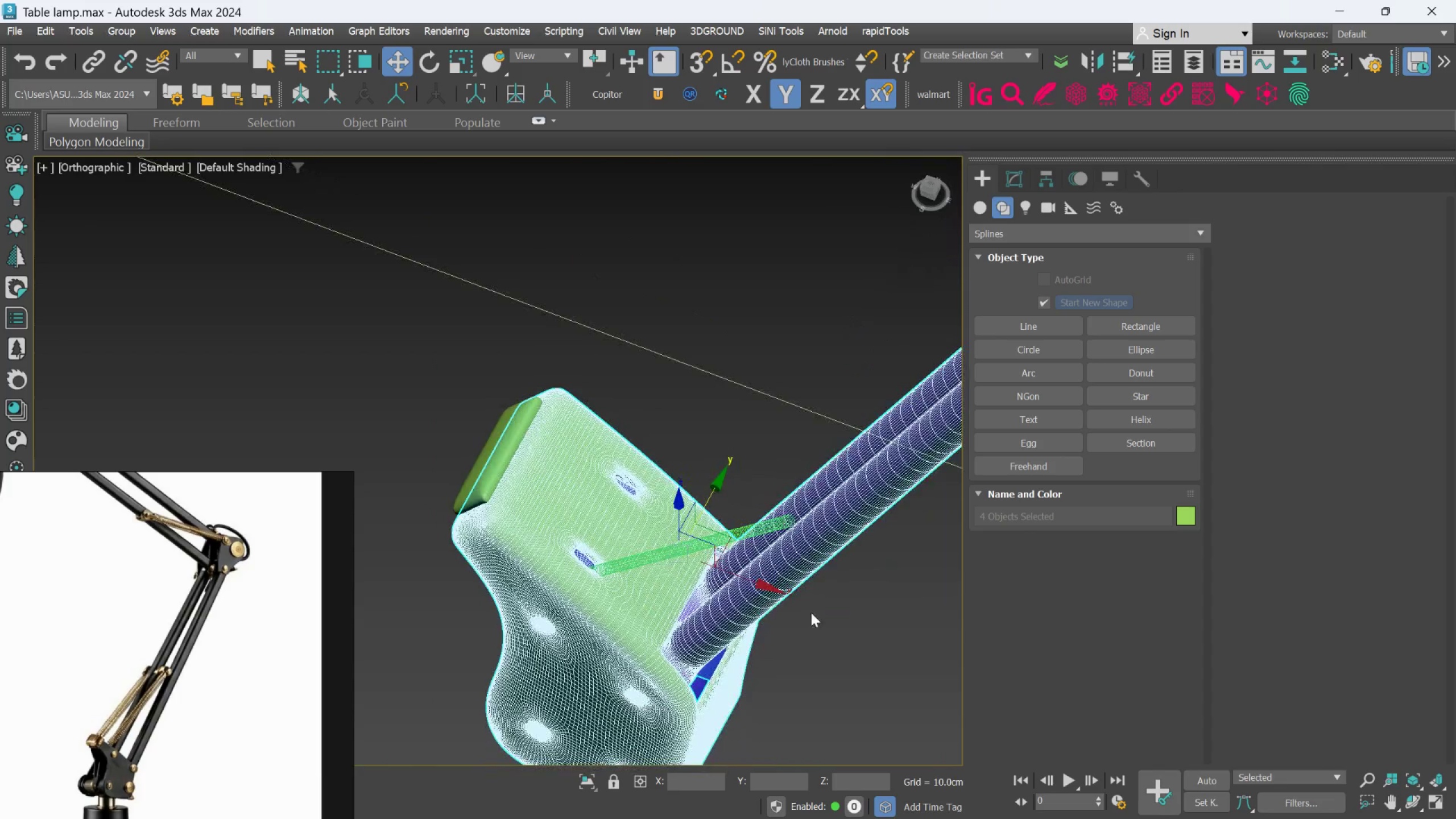 
left_click([835, 621])
 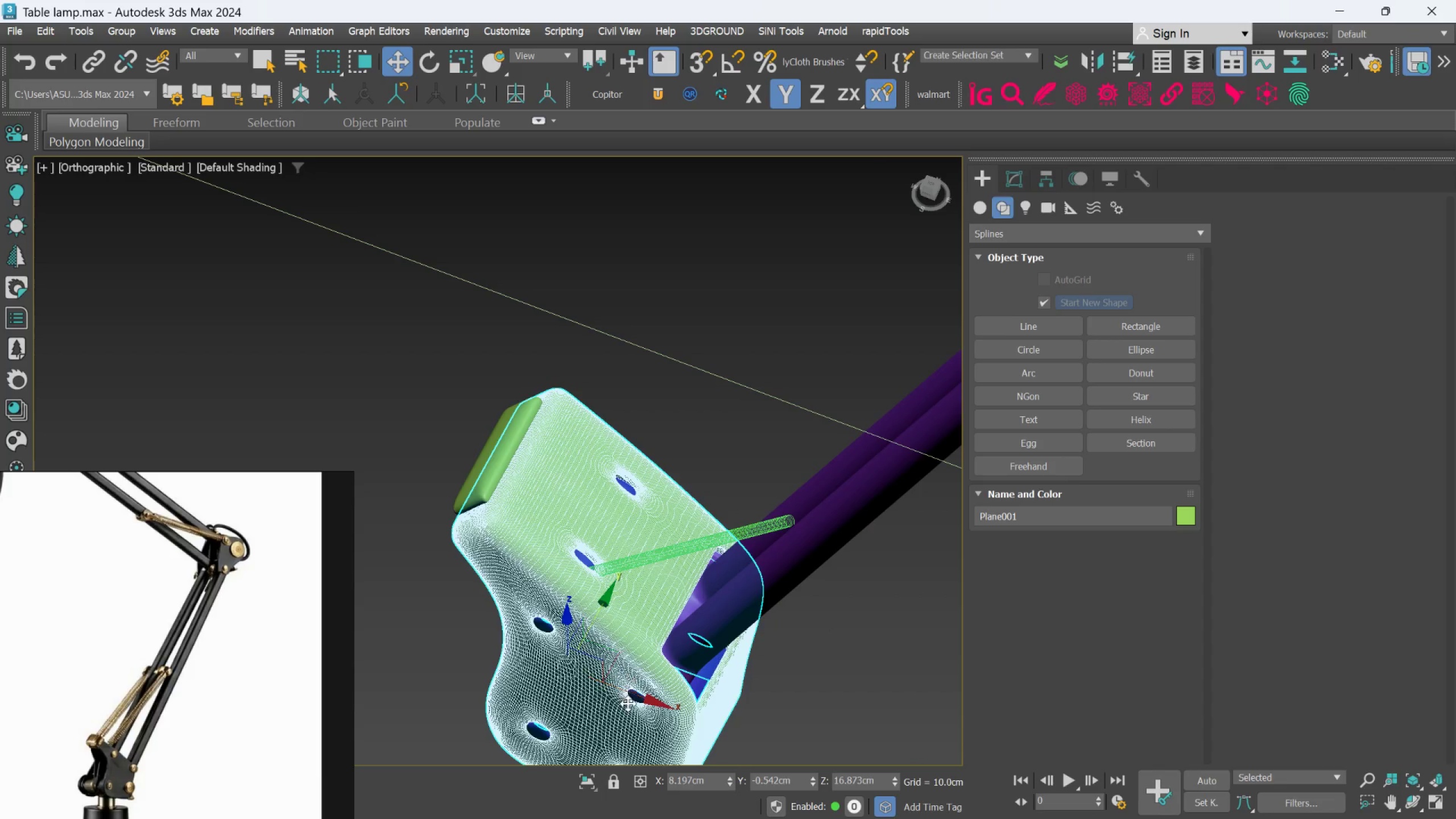 
left_click_drag(start_coordinate=[627, 693], to_coordinate=[634, 696])
 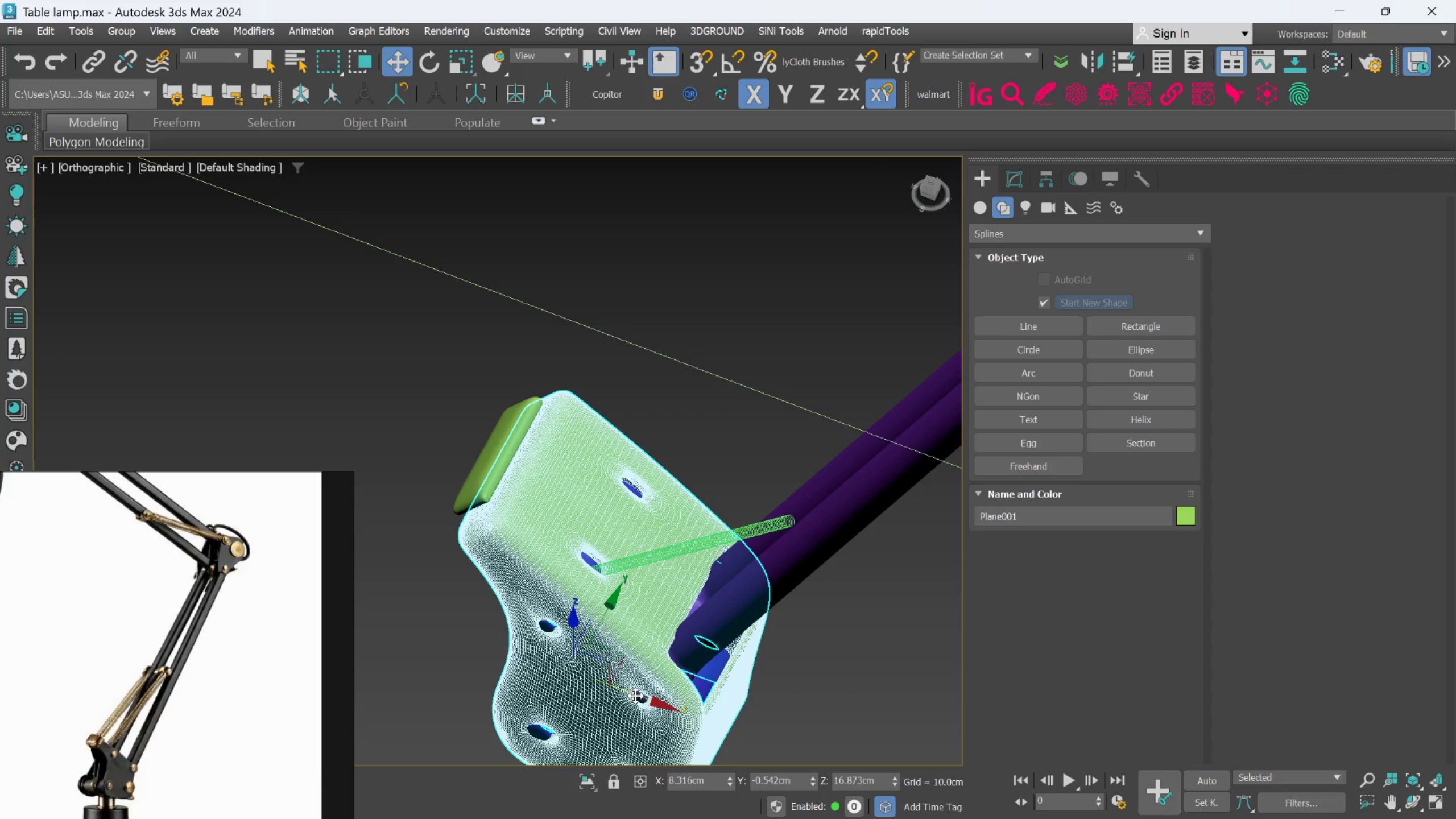 
key(Control+Z)
 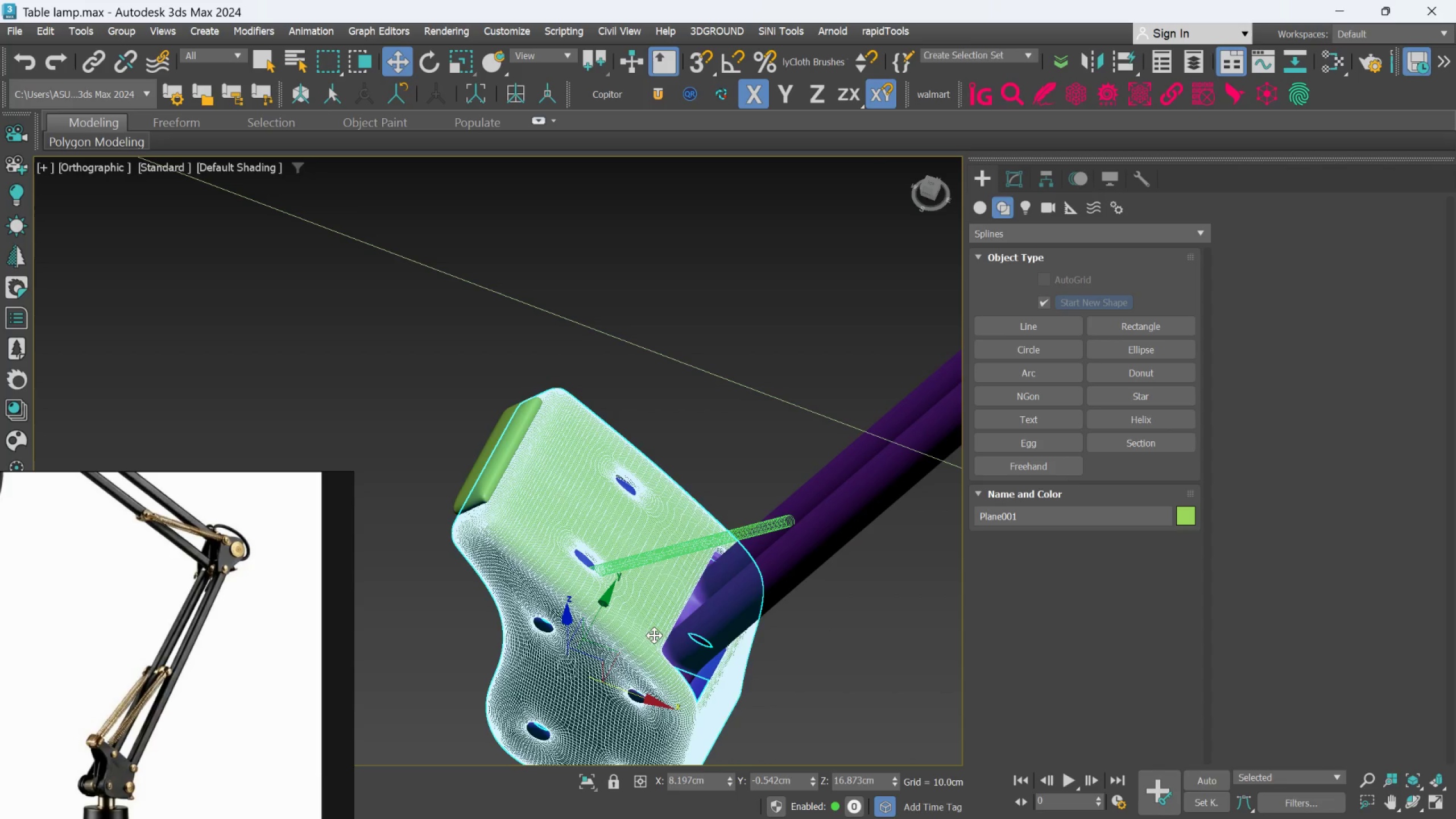 
hold_key(key=AltLeft, duration=0.34)
 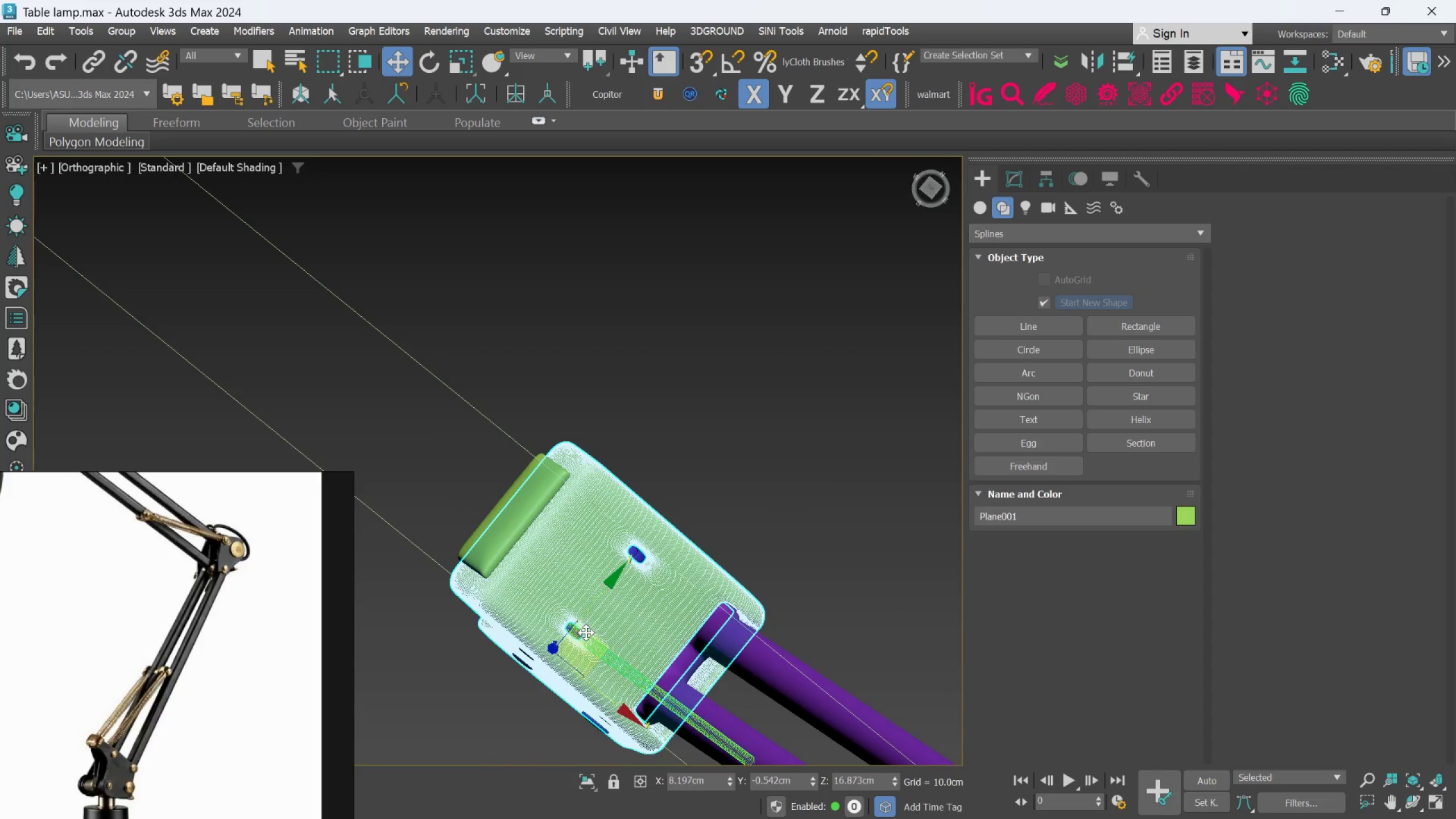 
scroll: coordinate [586, 632], scroll_direction: up, amount: 2.0
 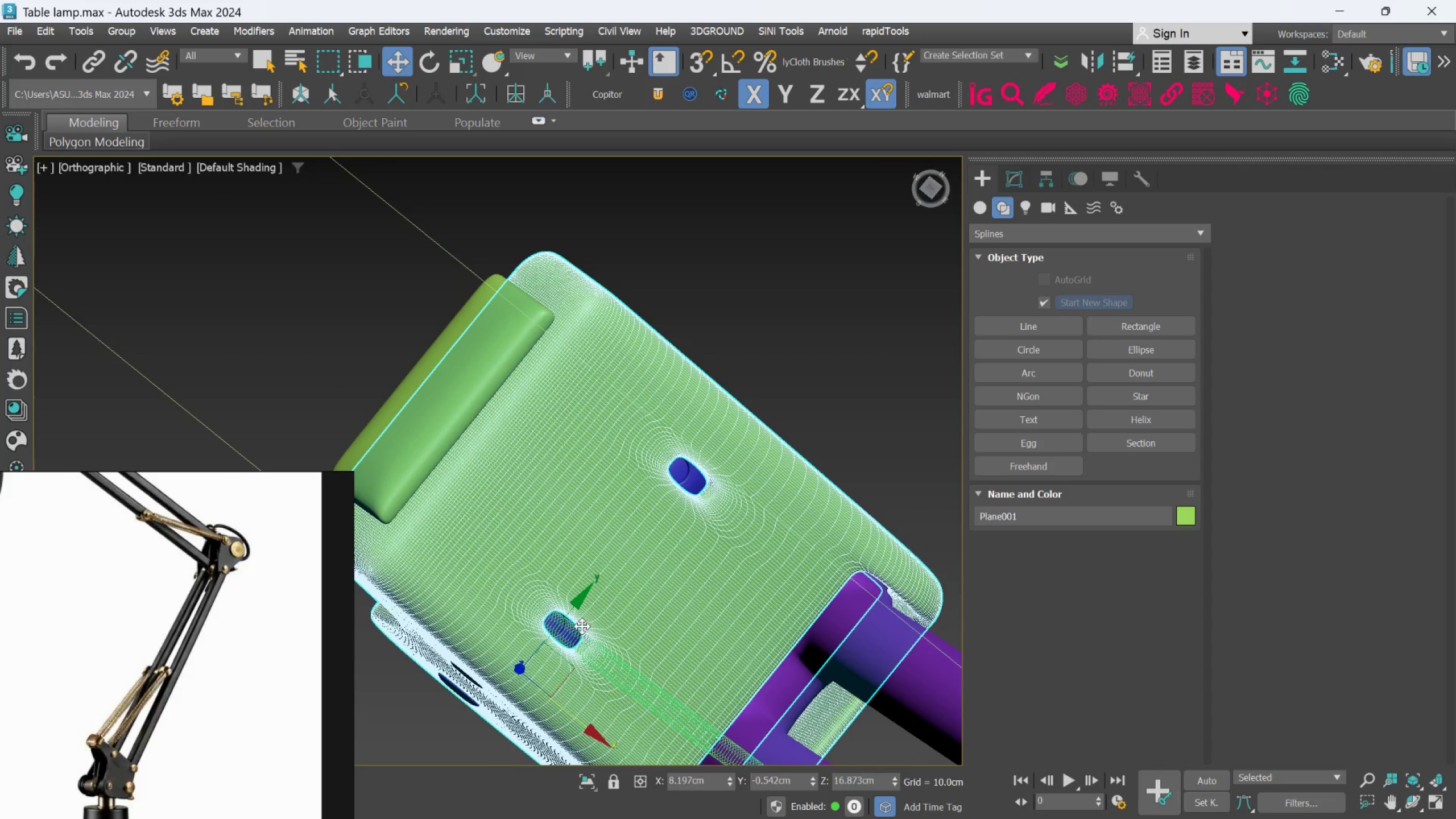 
hold_key(key=AltLeft, duration=0.62)
 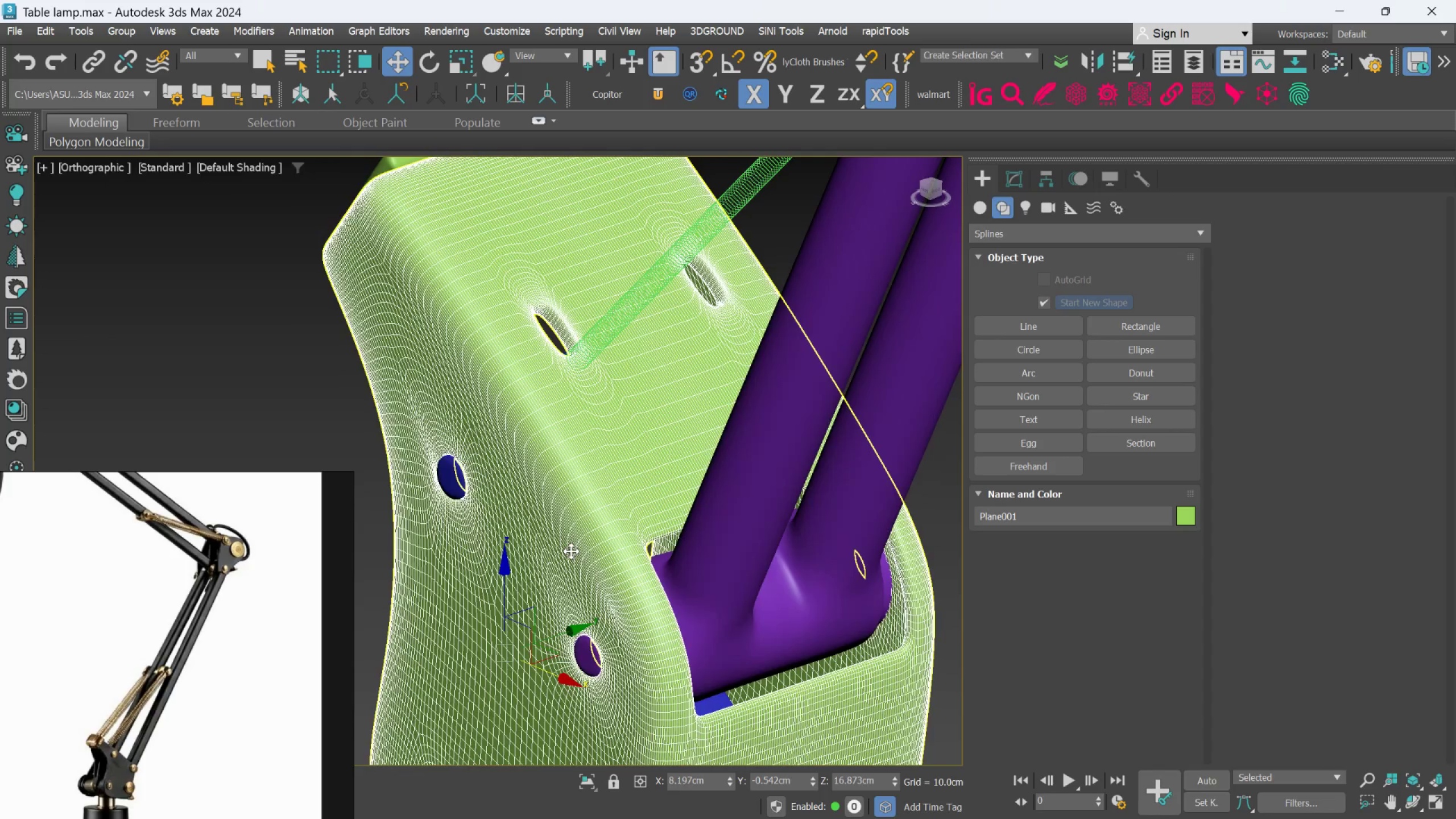 
hold_key(key=AltLeft, duration=0.7)
 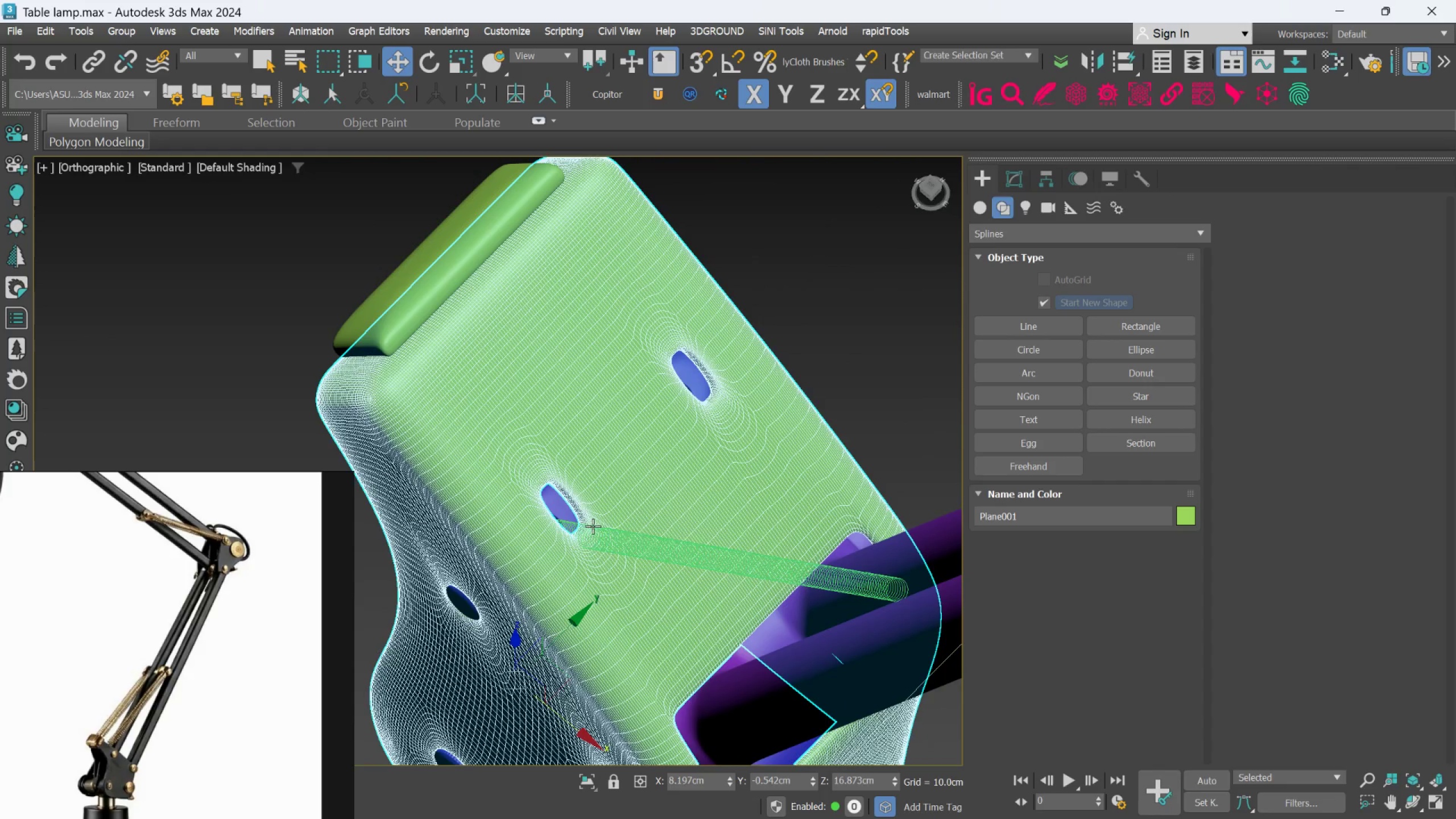 
hold_key(key=AltLeft, duration=1.14)
 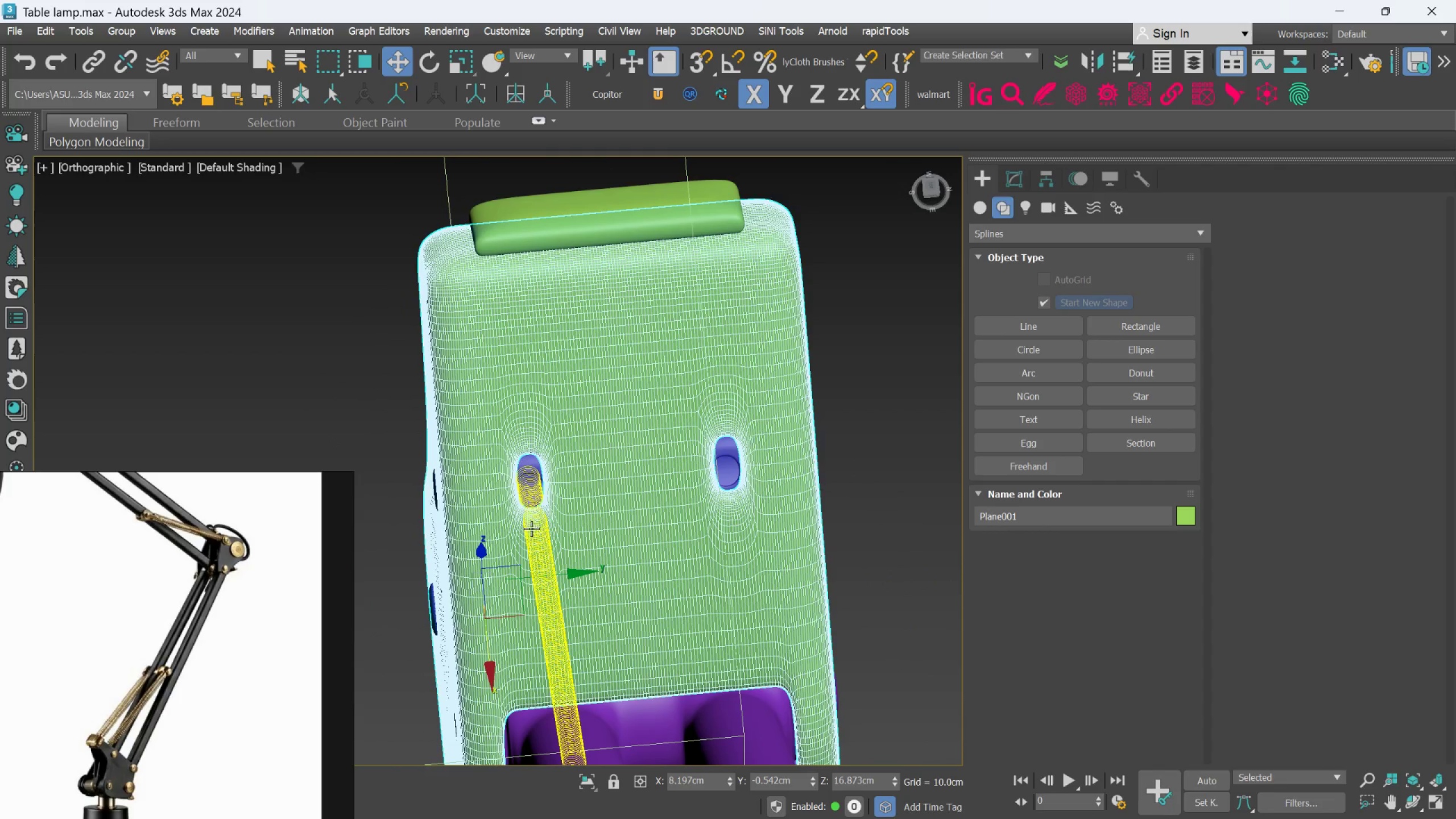 
hold_key(key=AltLeft, duration=1.52)
 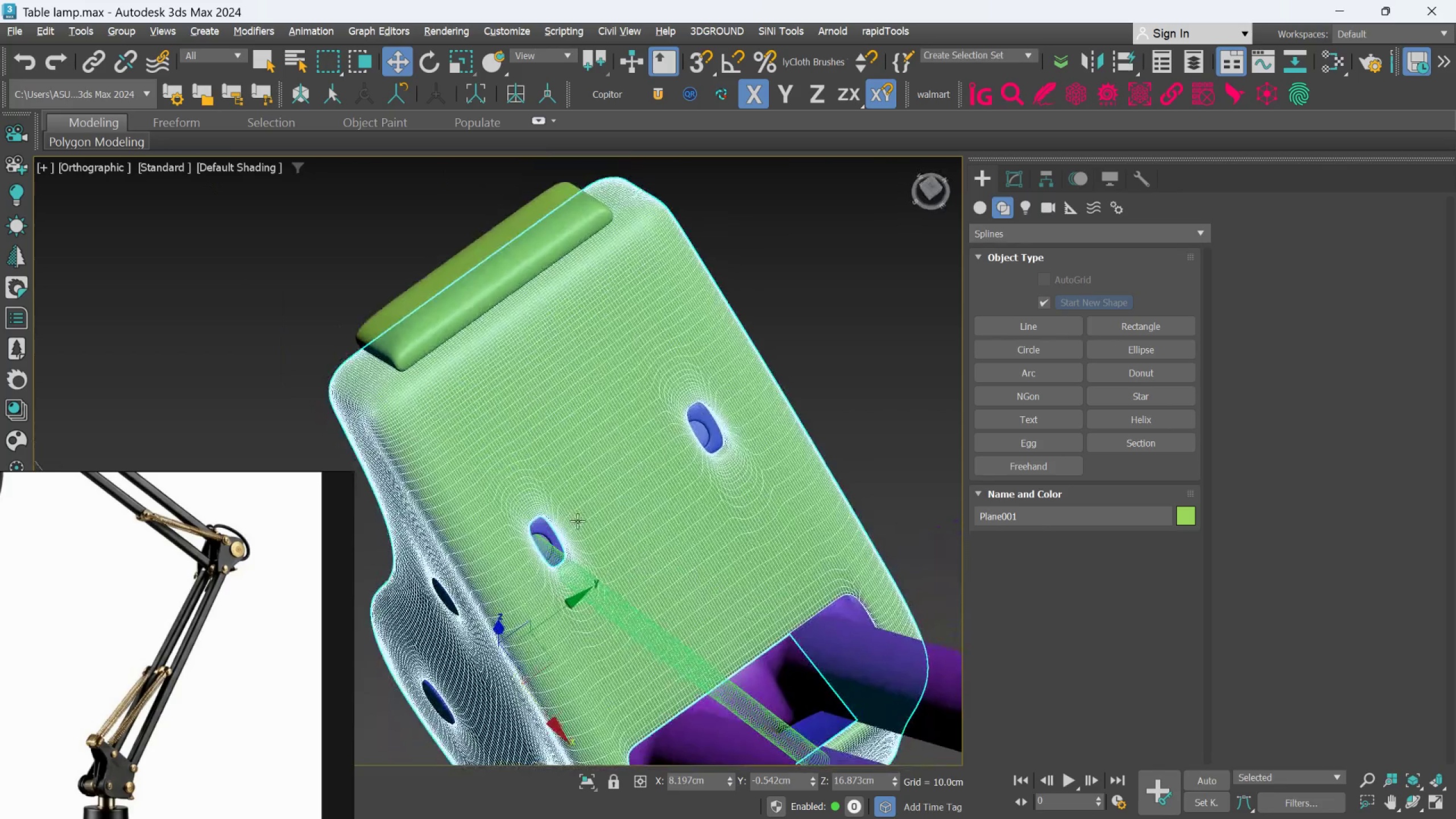 
key(Alt+AltLeft)
 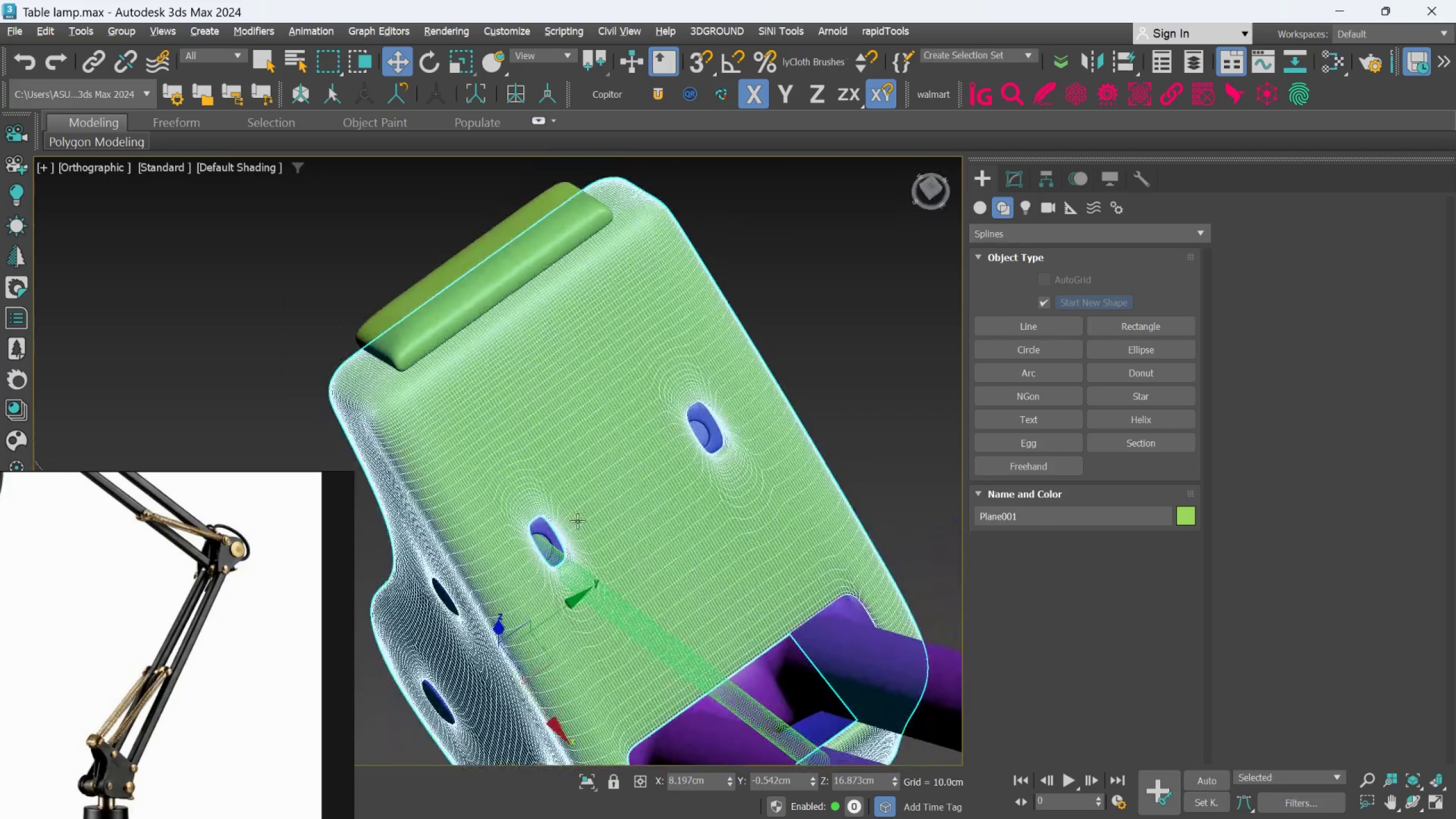 
key(Alt+AltLeft)
 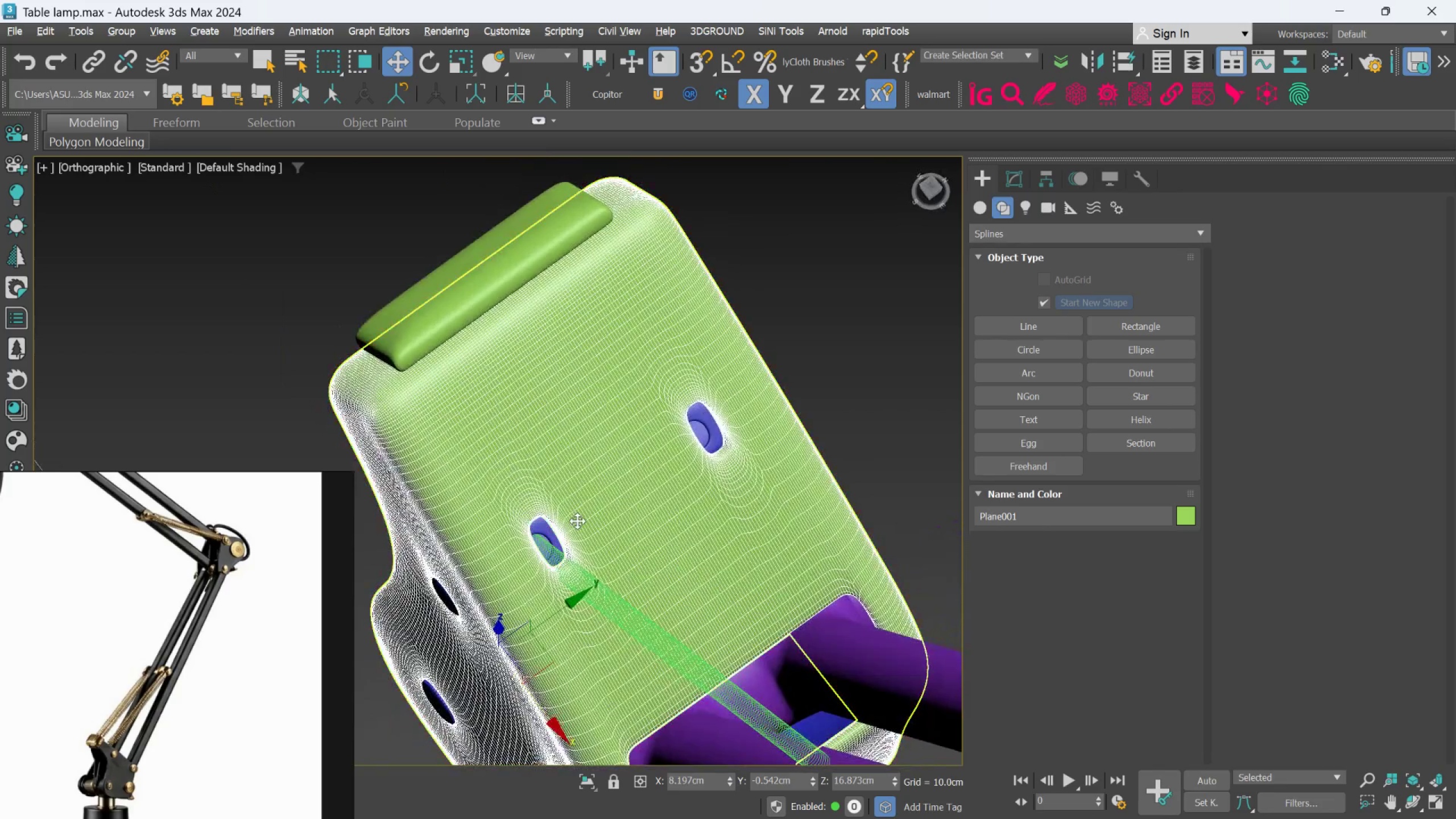 
key(Alt+AltLeft)
 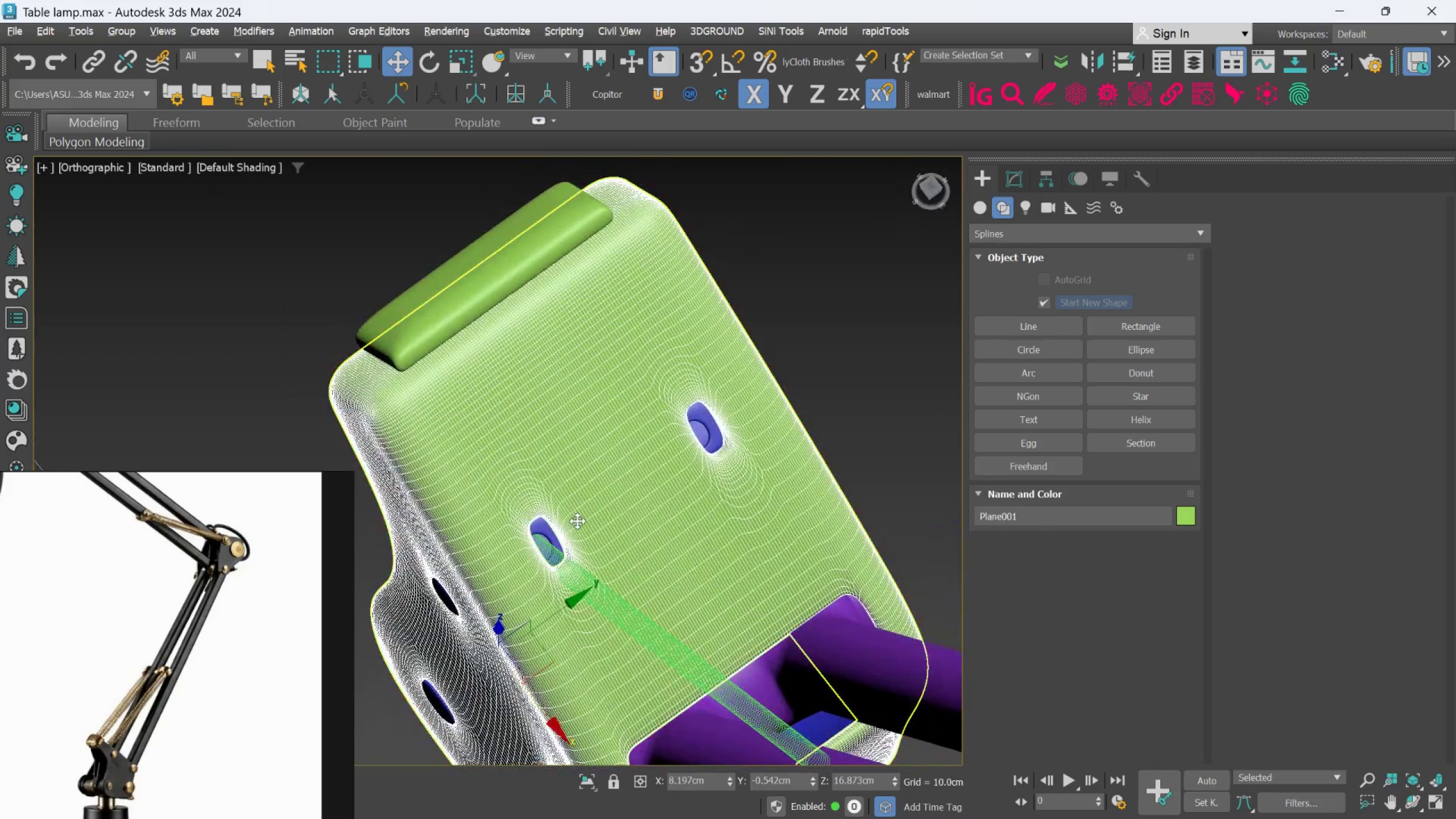 
key(Alt+AltLeft)
 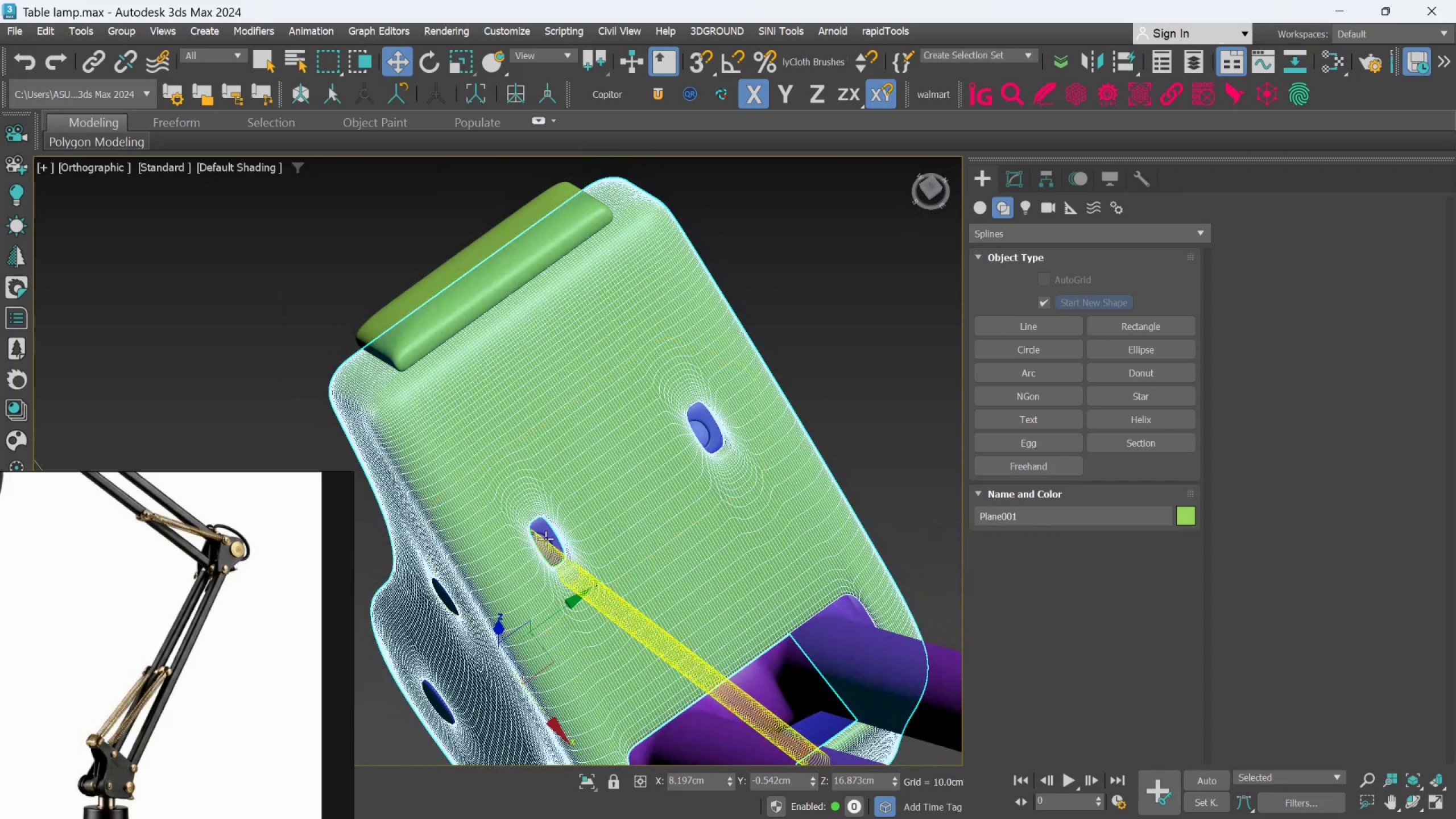 
scroll: coordinate [545, 539], scroll_direction: up, amount: 1.0
 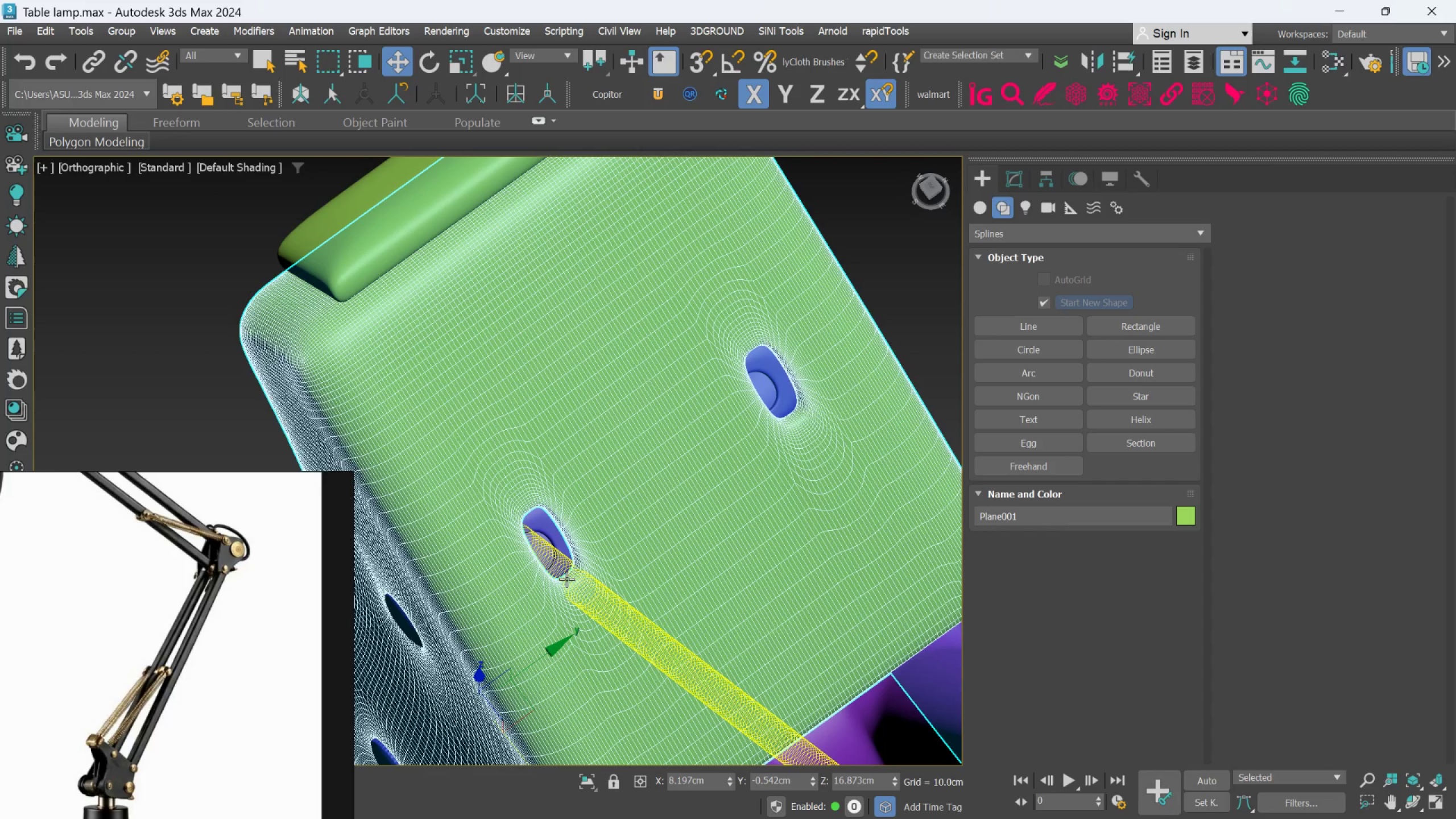 
left_click([566, 579])
 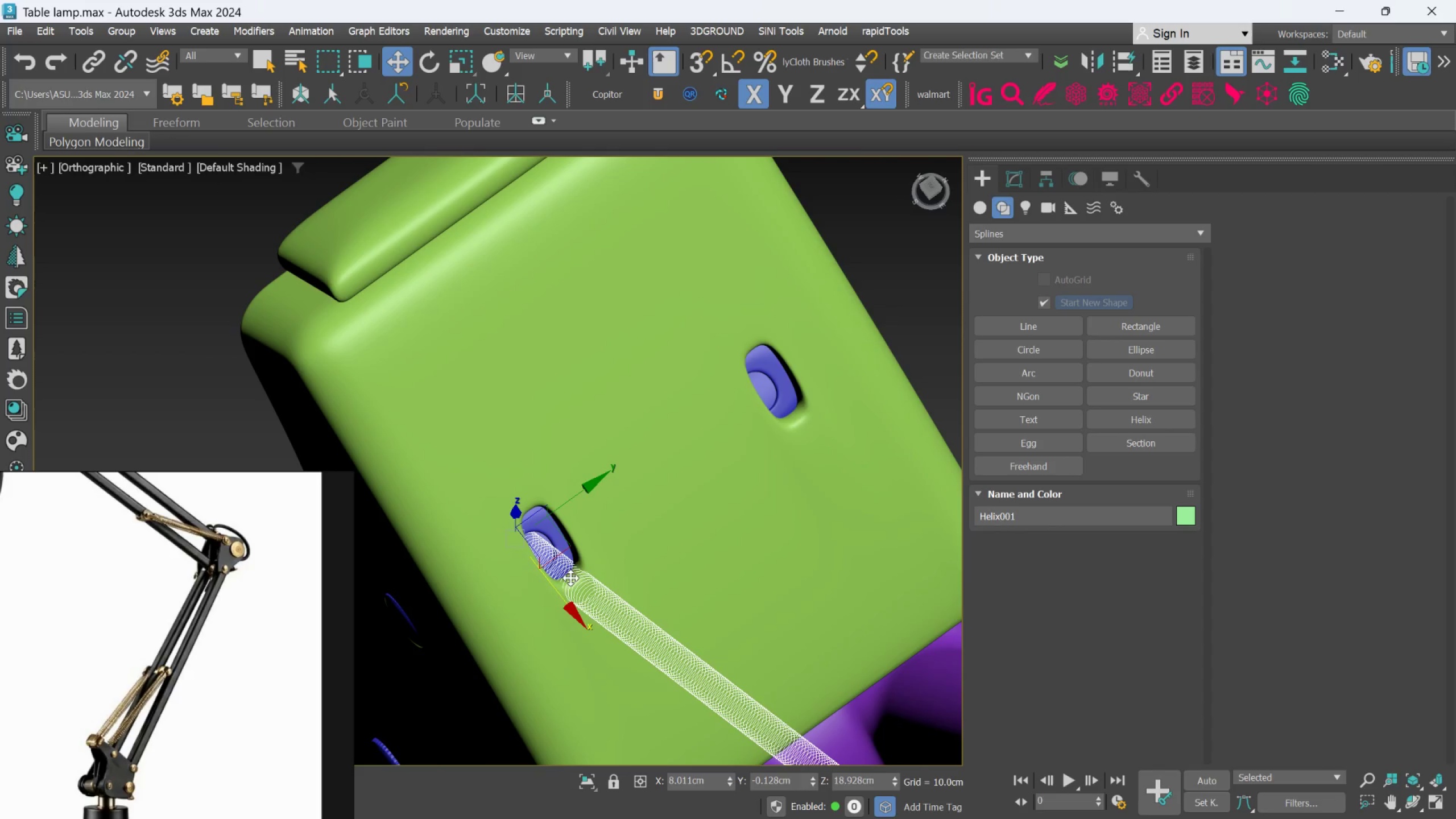 
hold_key(key=AltLeft, duration=0.89)
 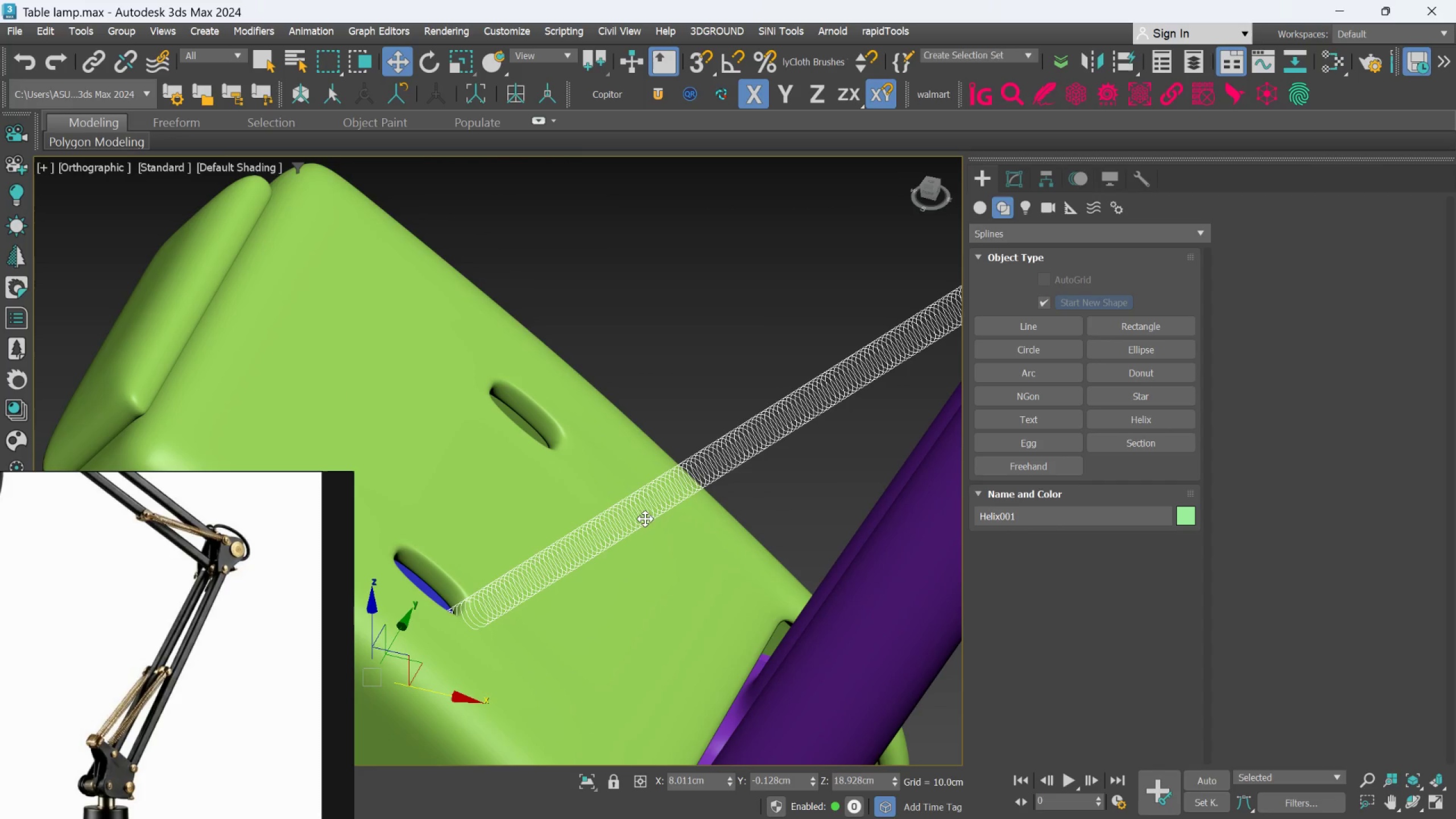 
left_click([645, 510])
 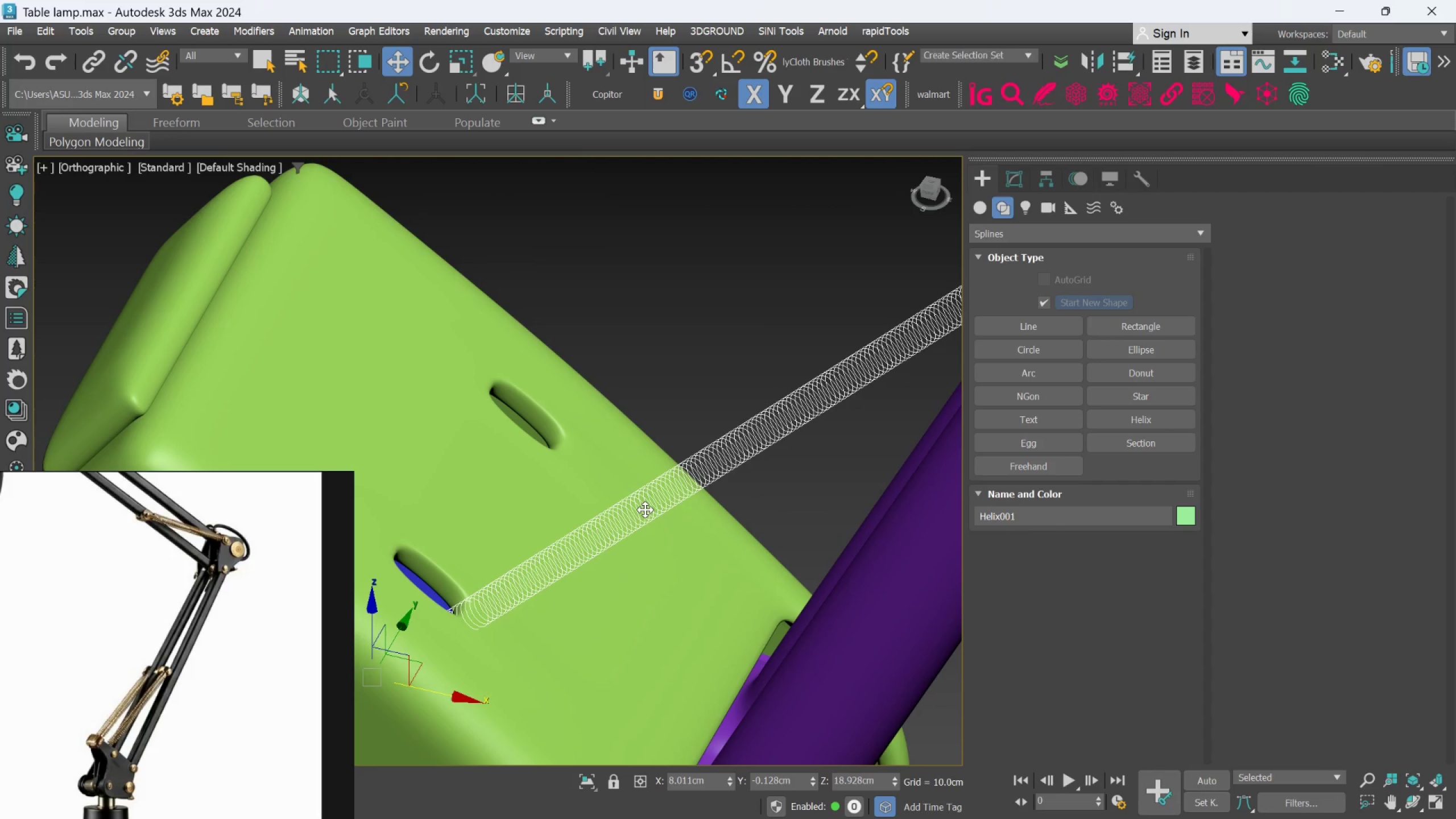 
hold_key(key=AltLeft, duration=0.97)
 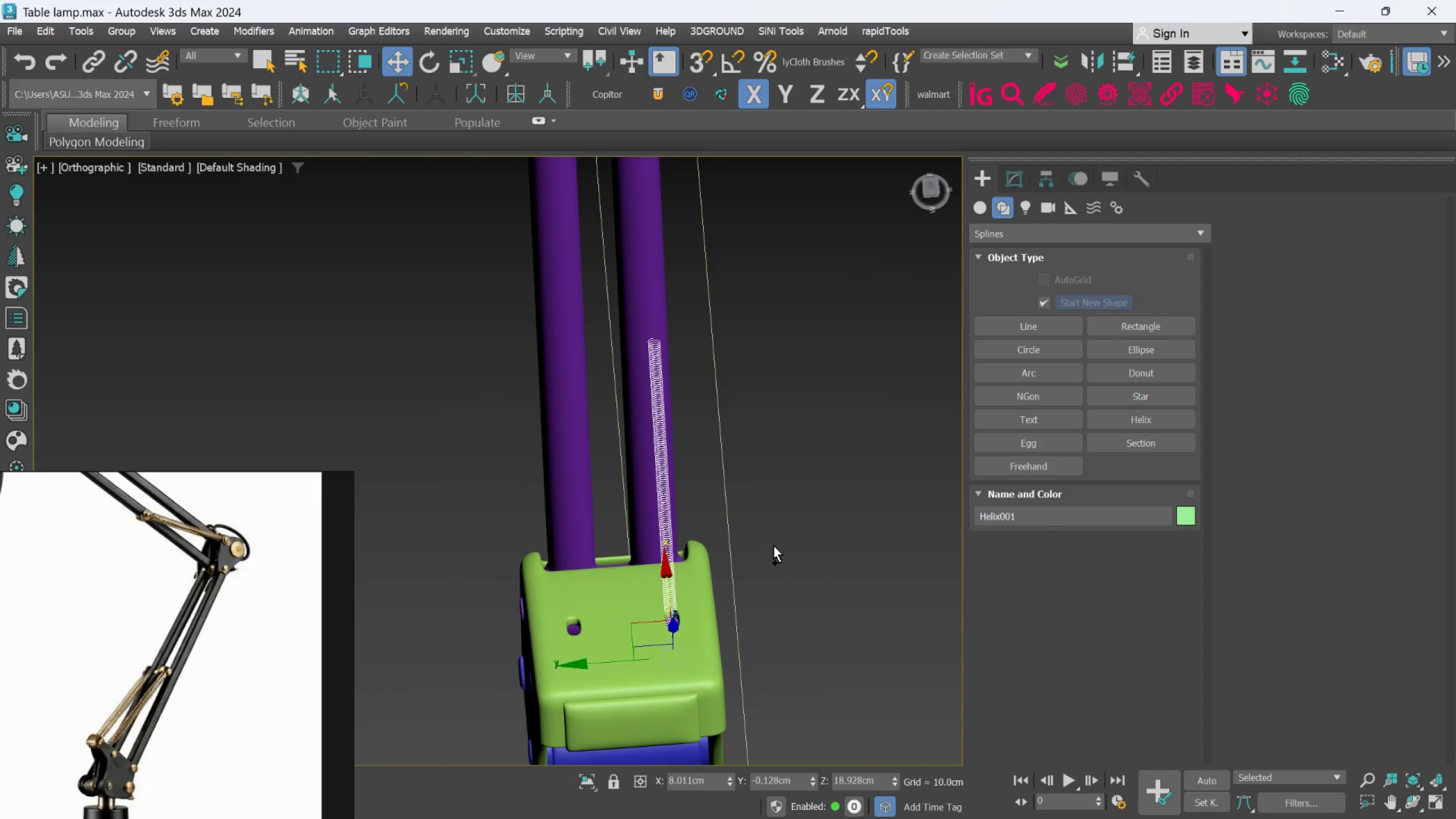 
scroll: coordinate [645, 515], scroll_direction: down, amount: 3.0
 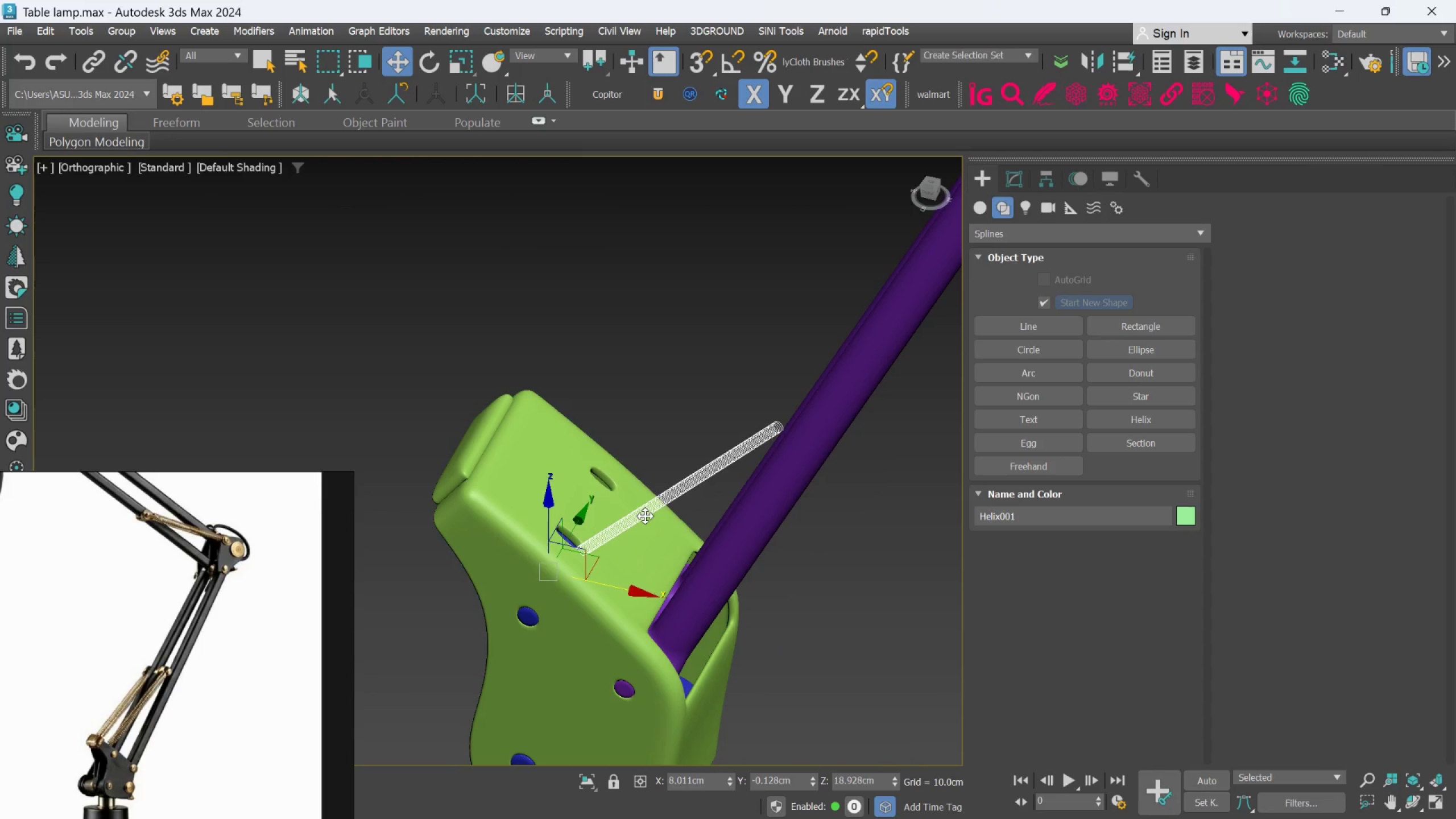 
hold_key(key=AltLeft, duration=1.72)
 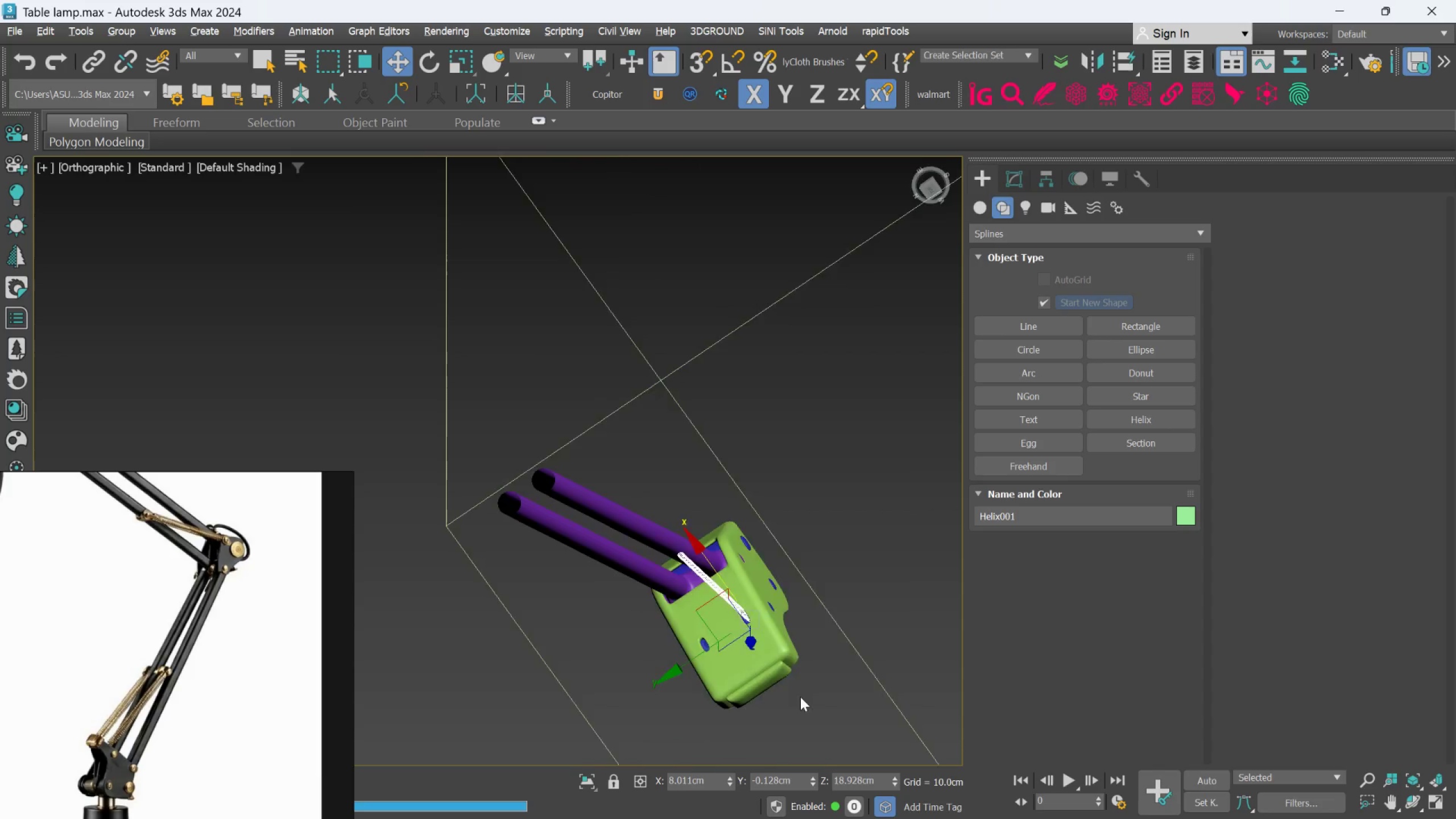 
key(Control+S)
 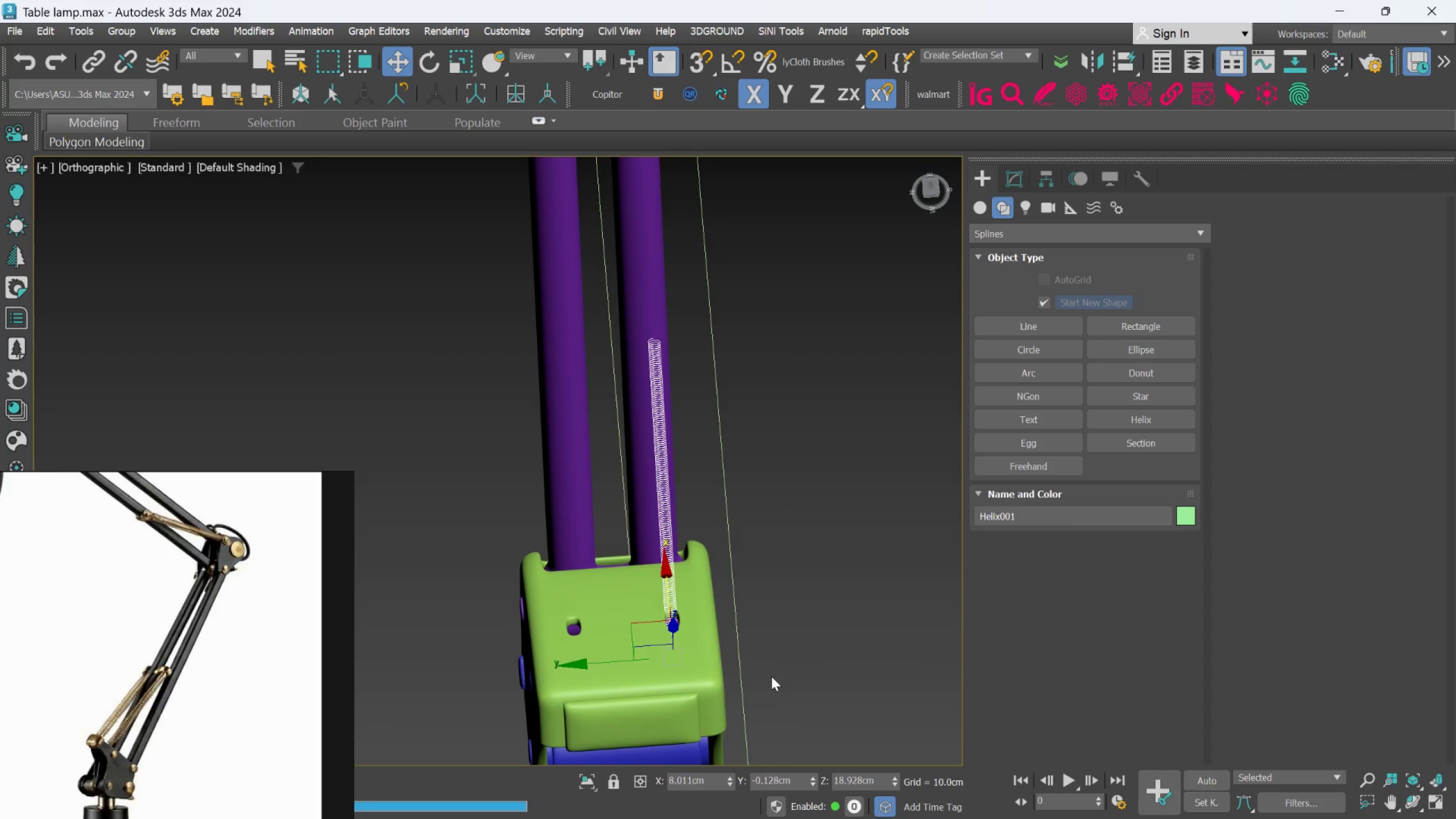 
hold_key(key=AltLeft, duration=0.97)
 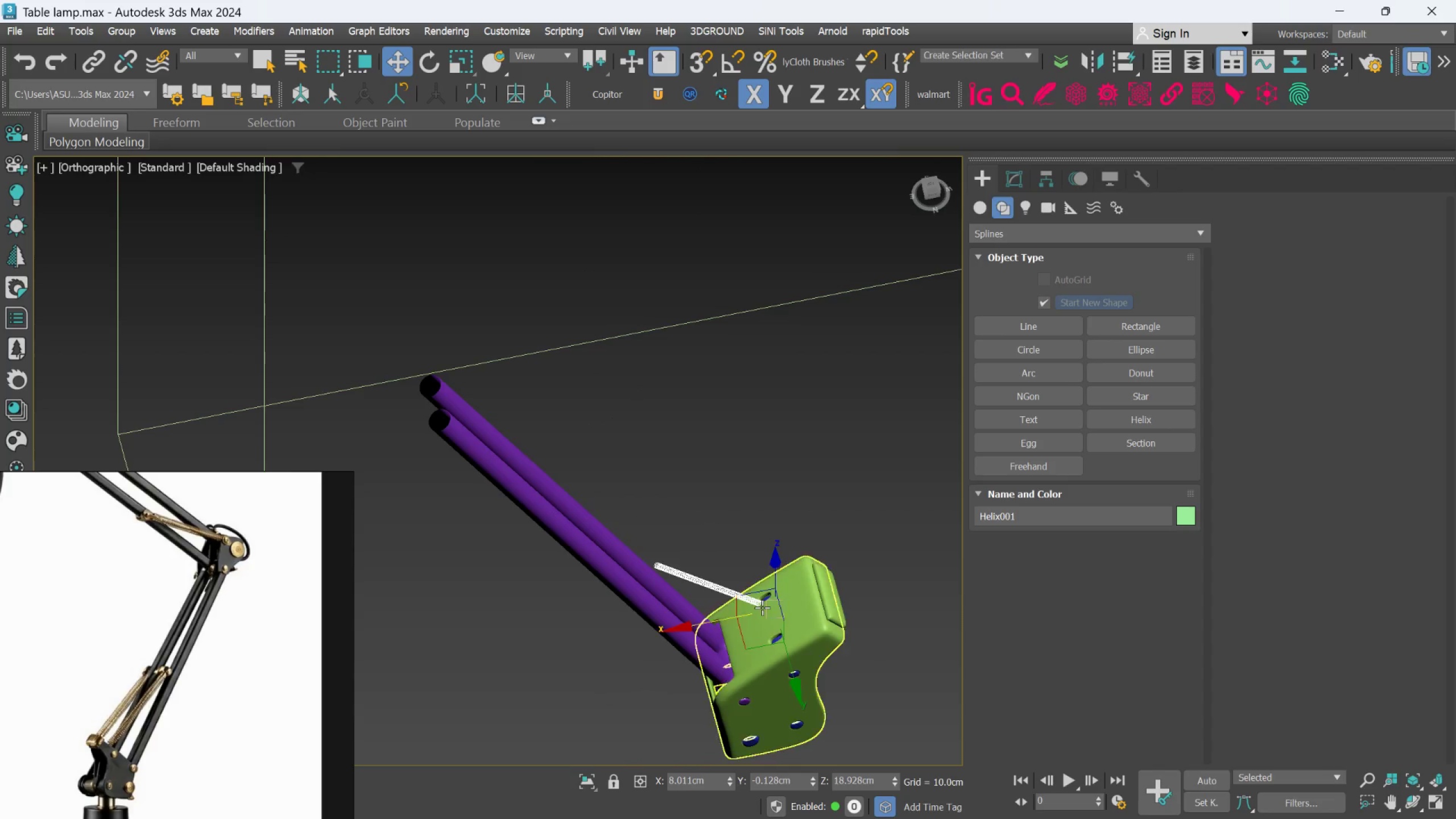 
scroll: coordinate [767, 675], scroll_direction: down, amount: 2.0
 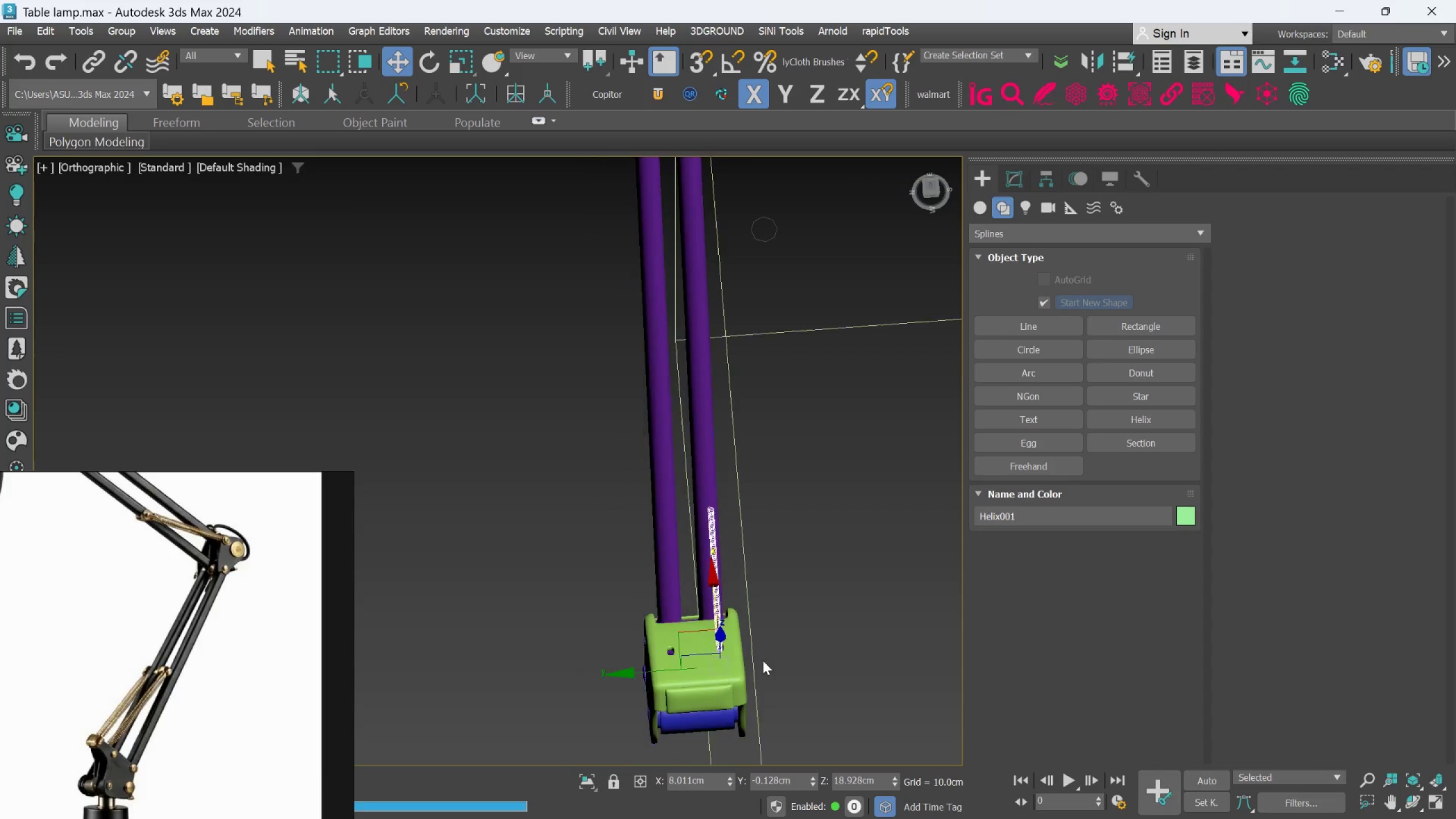 
scroll: coordinate [665, 569], scroll_direction: up, amount: 4.0
 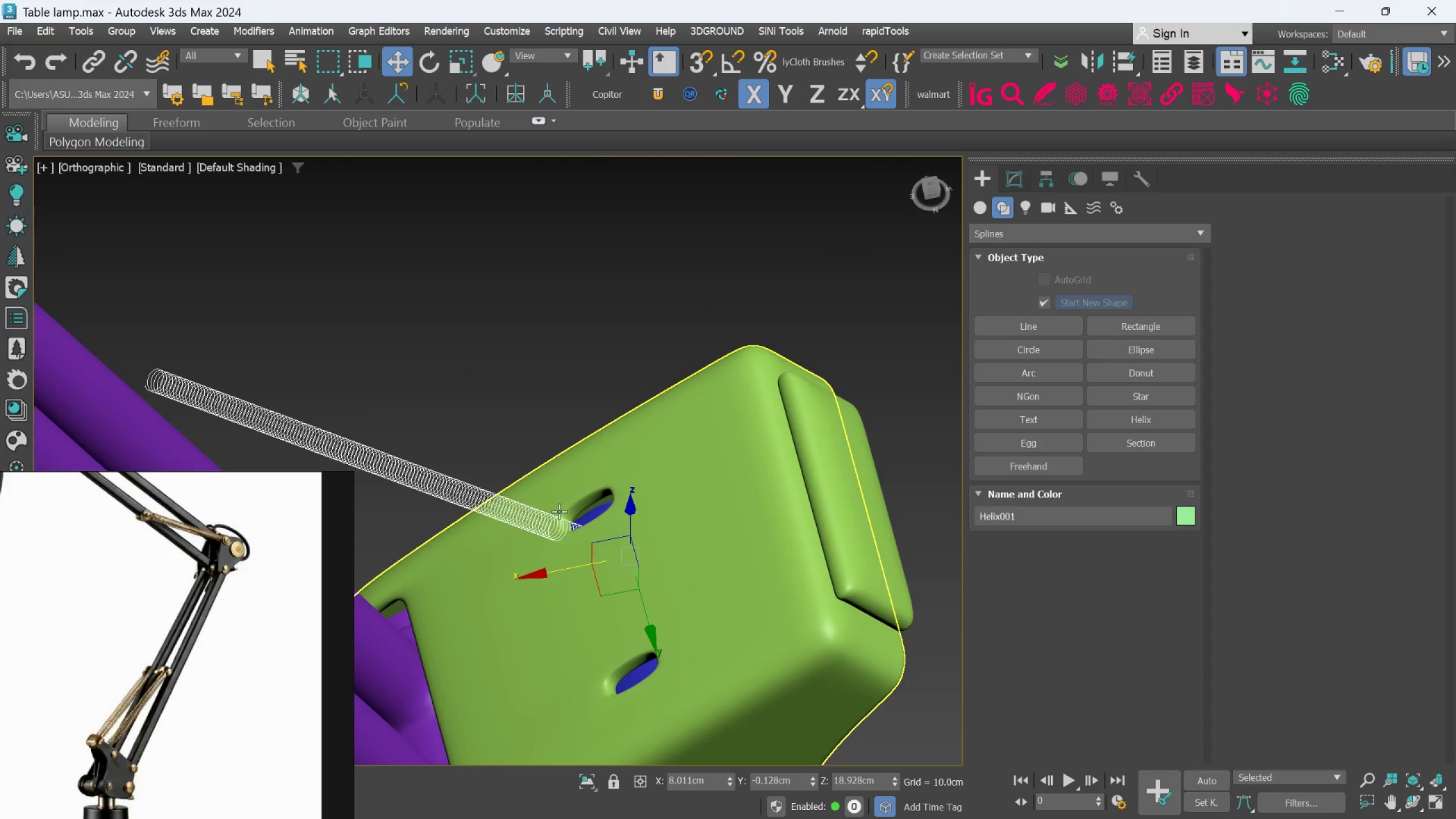 
key(L)
 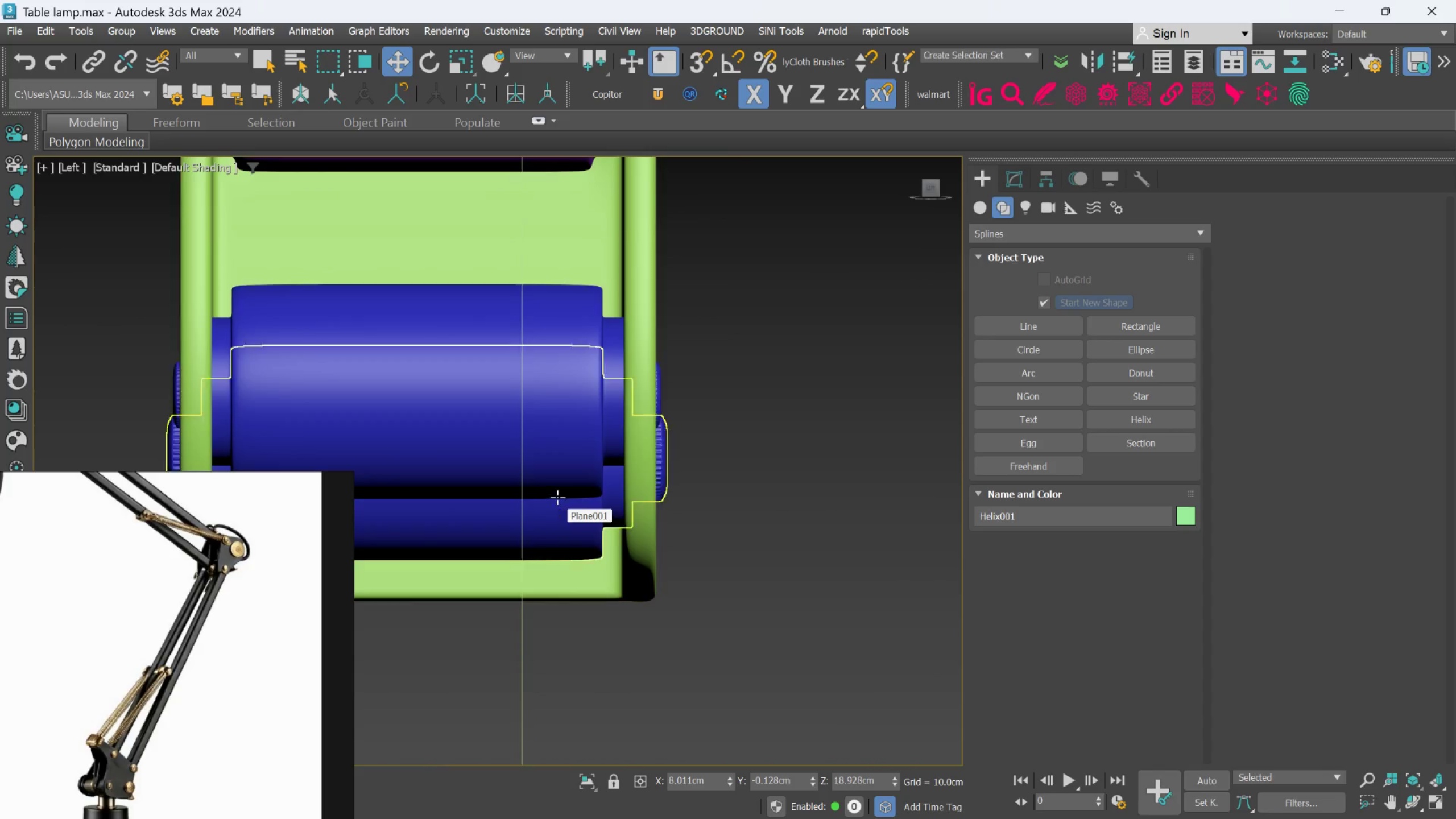 
scroll: coordinate [564, 469], scroll_direction: down, amount: 4.0
 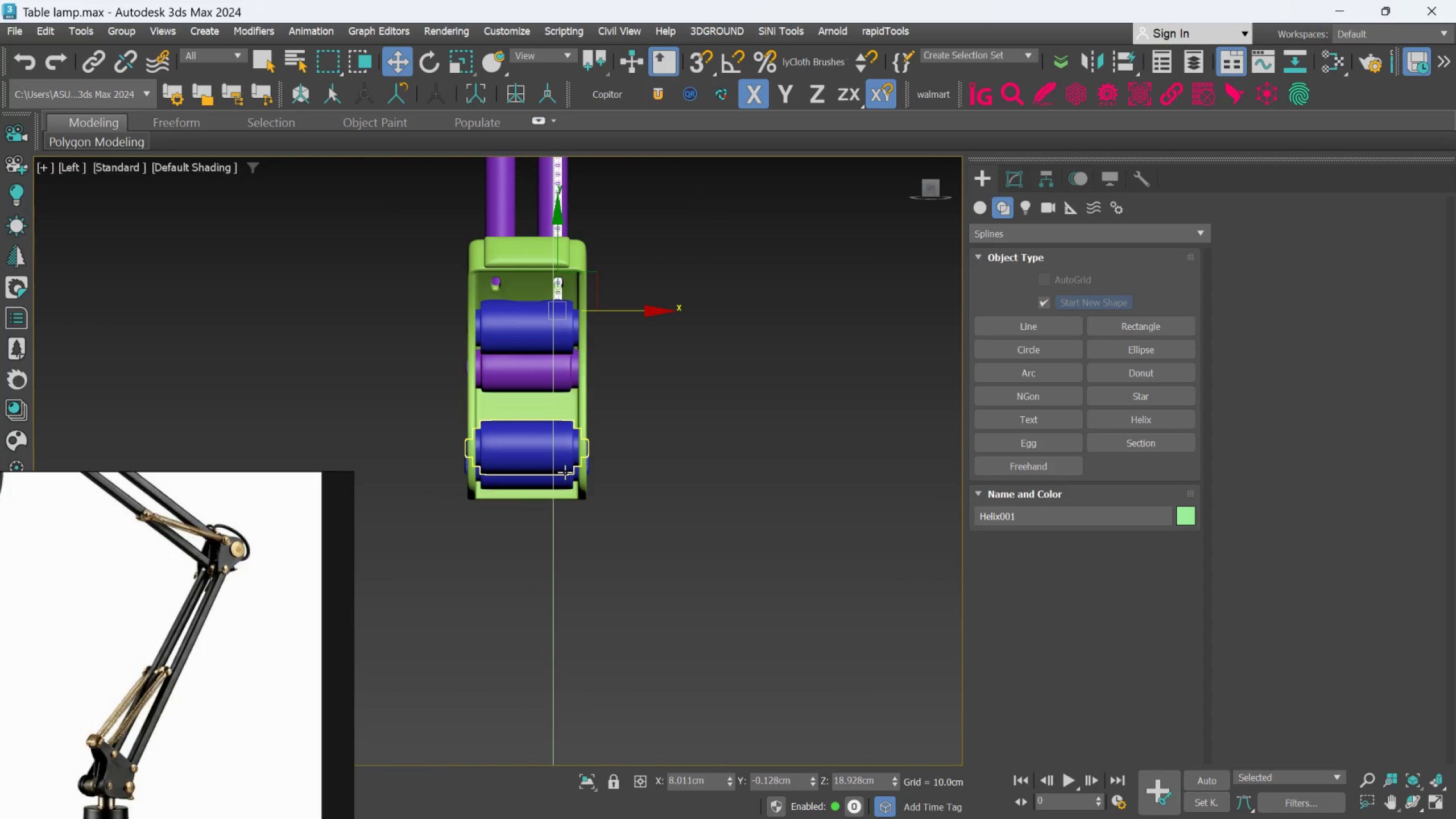 
key(F)
 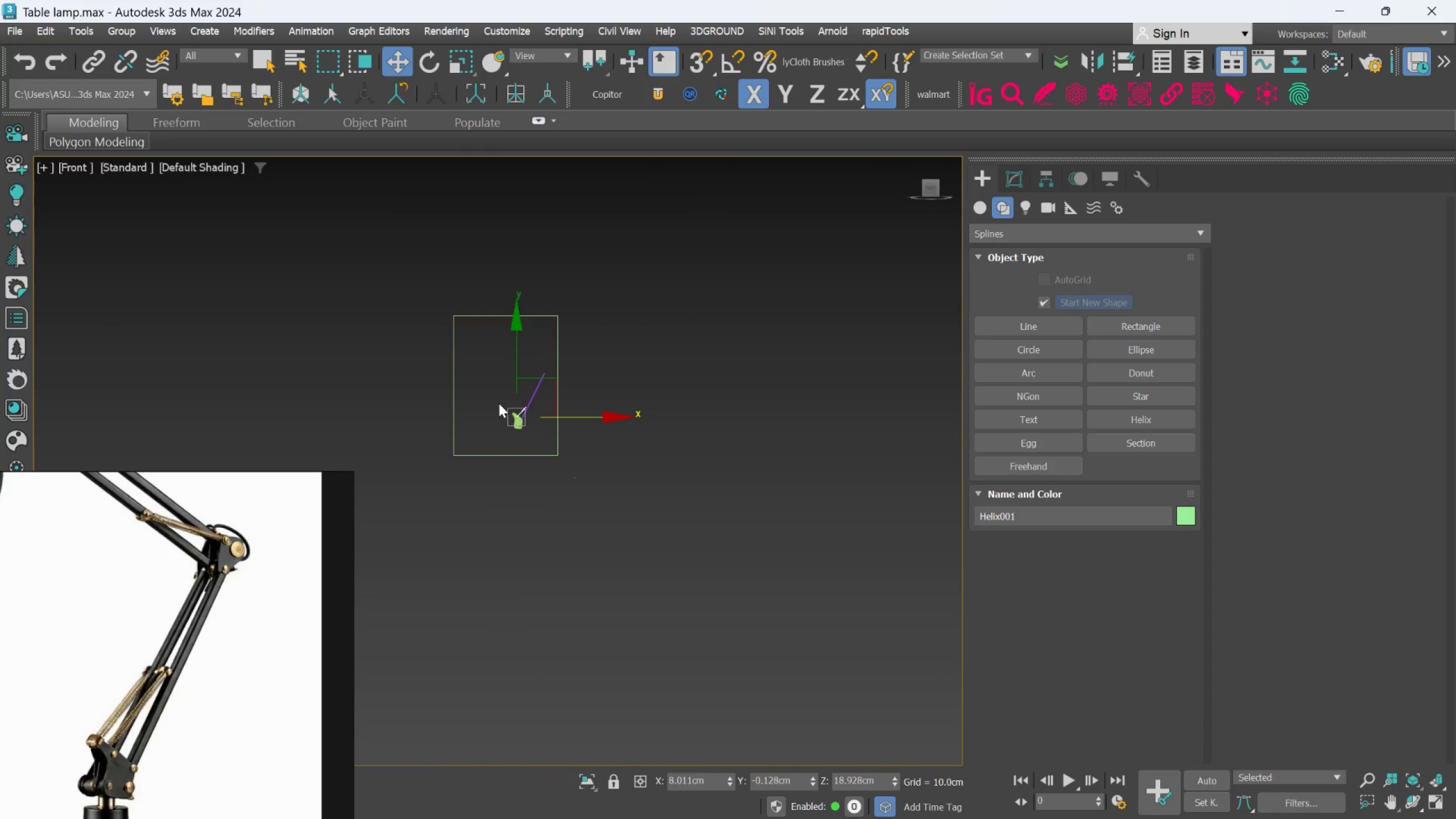 
scroll: coordinate [560, 431], scroll_direction: up, amount: 9.0
 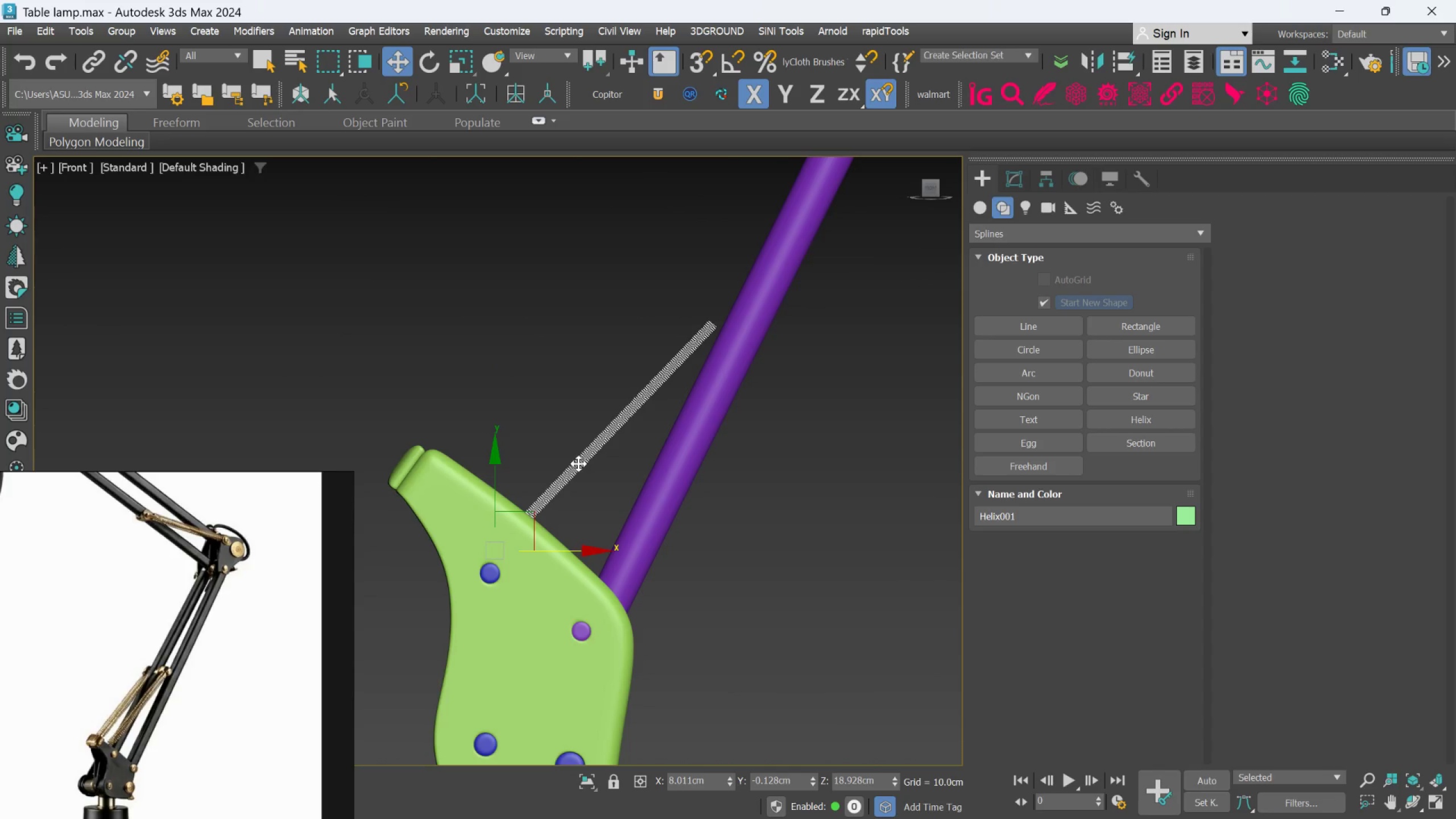 
key(E)
 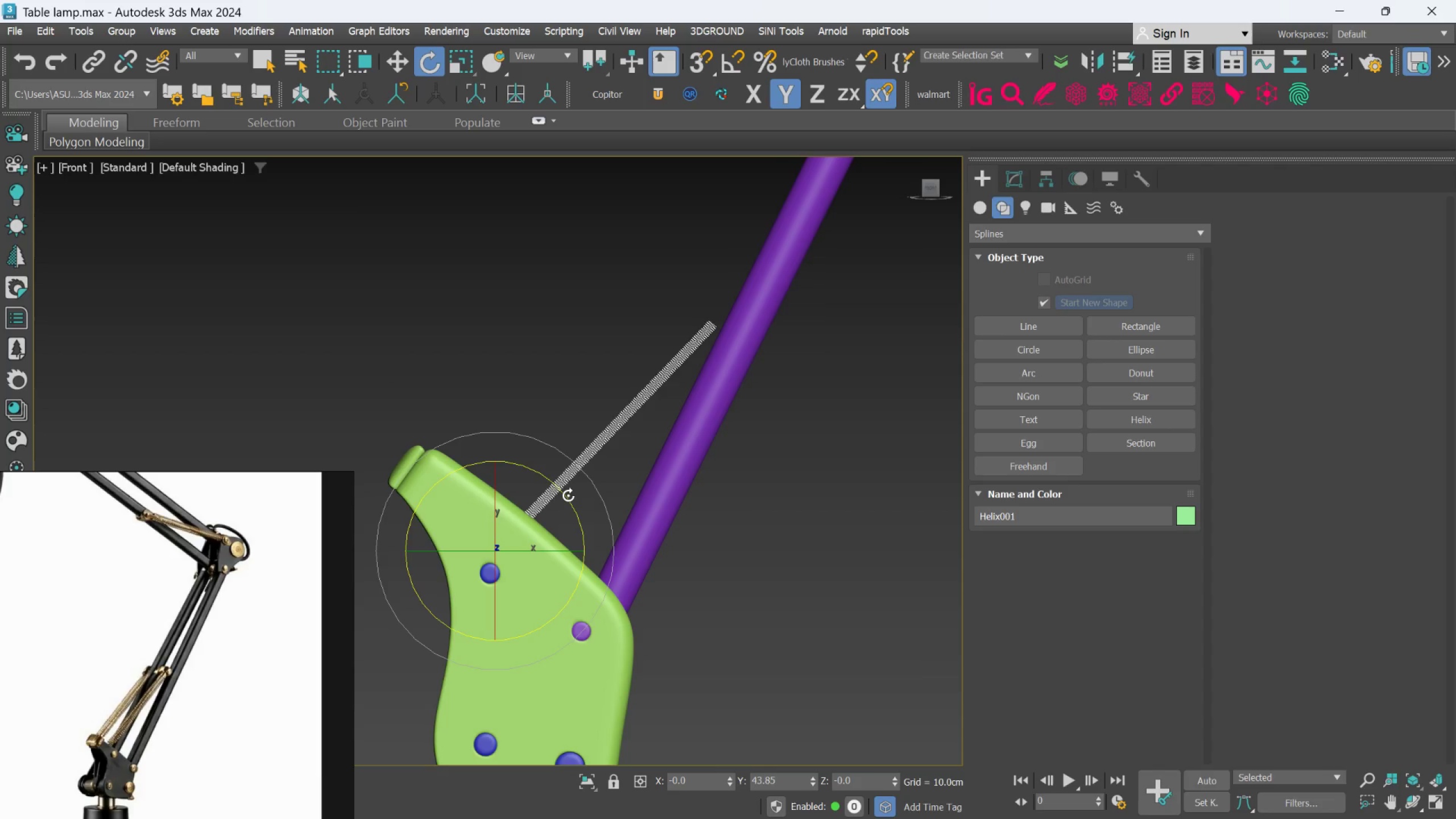 
left_click_drag(start_coordinate=[568, 495], to_coordinate=[564, 495])
 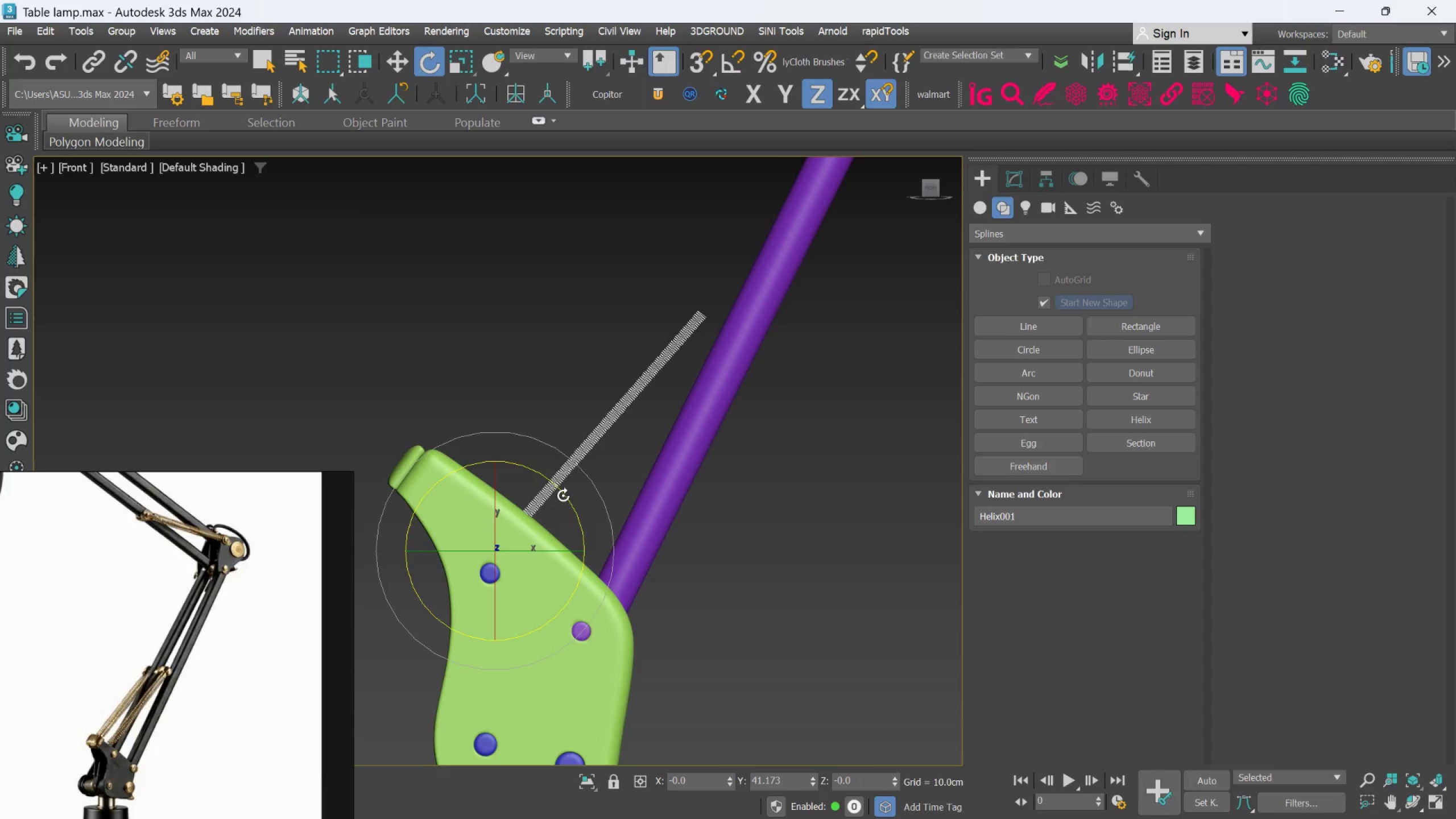 
hold_key(key=AltLeft, duration=0.97)
 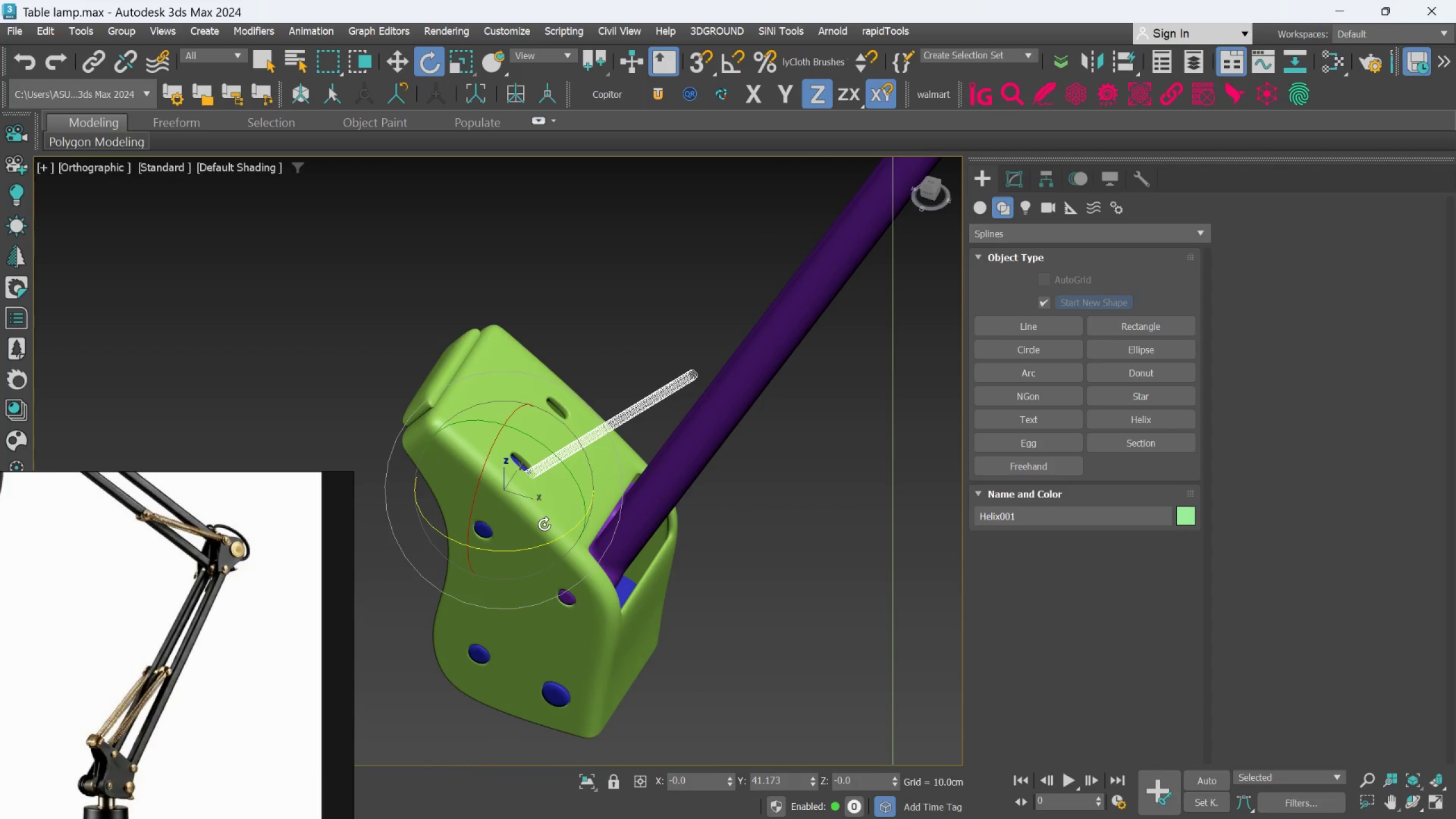 
hold_key(key=AltLeft, duration=5.53)
 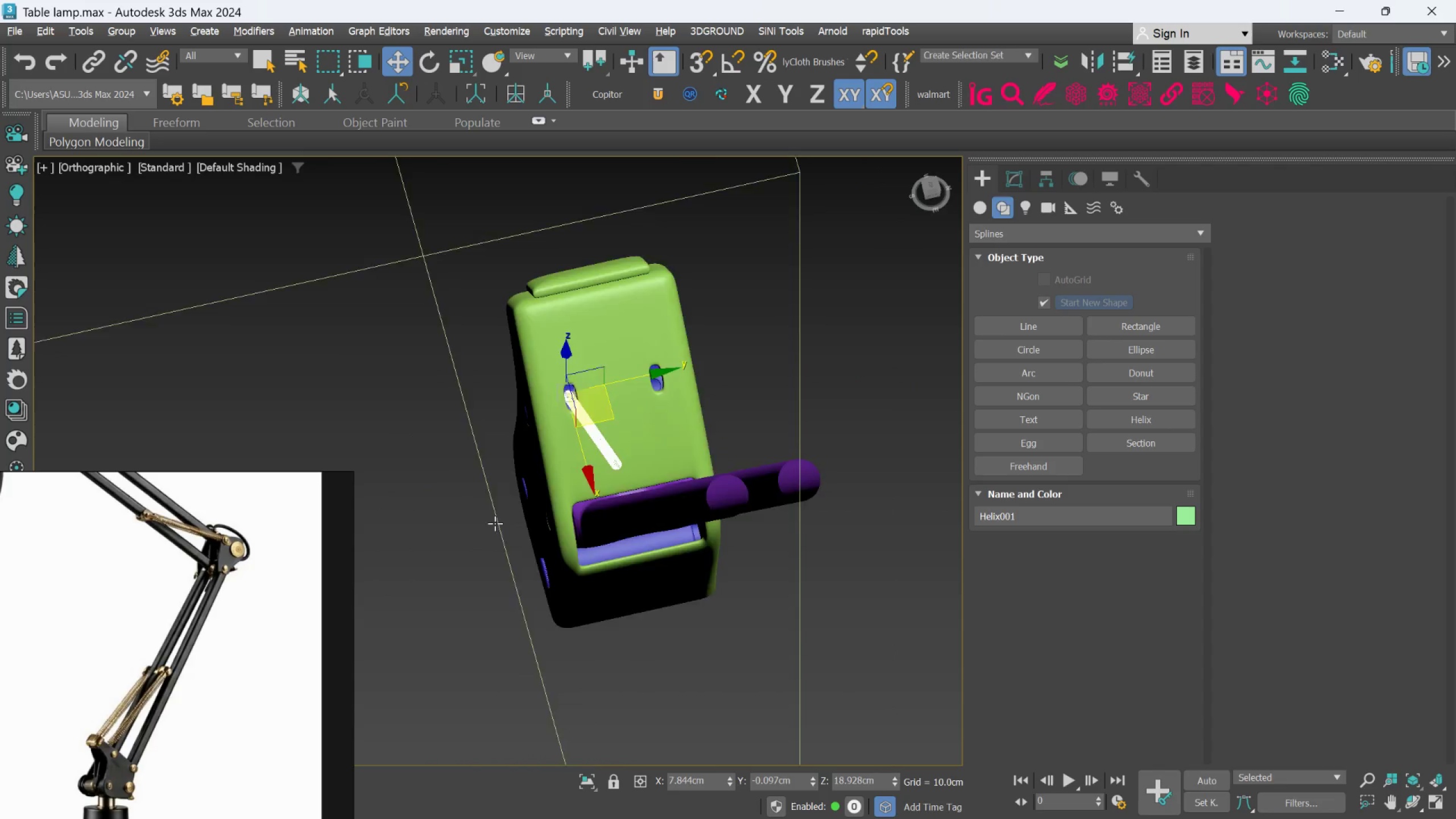 
key(W)
 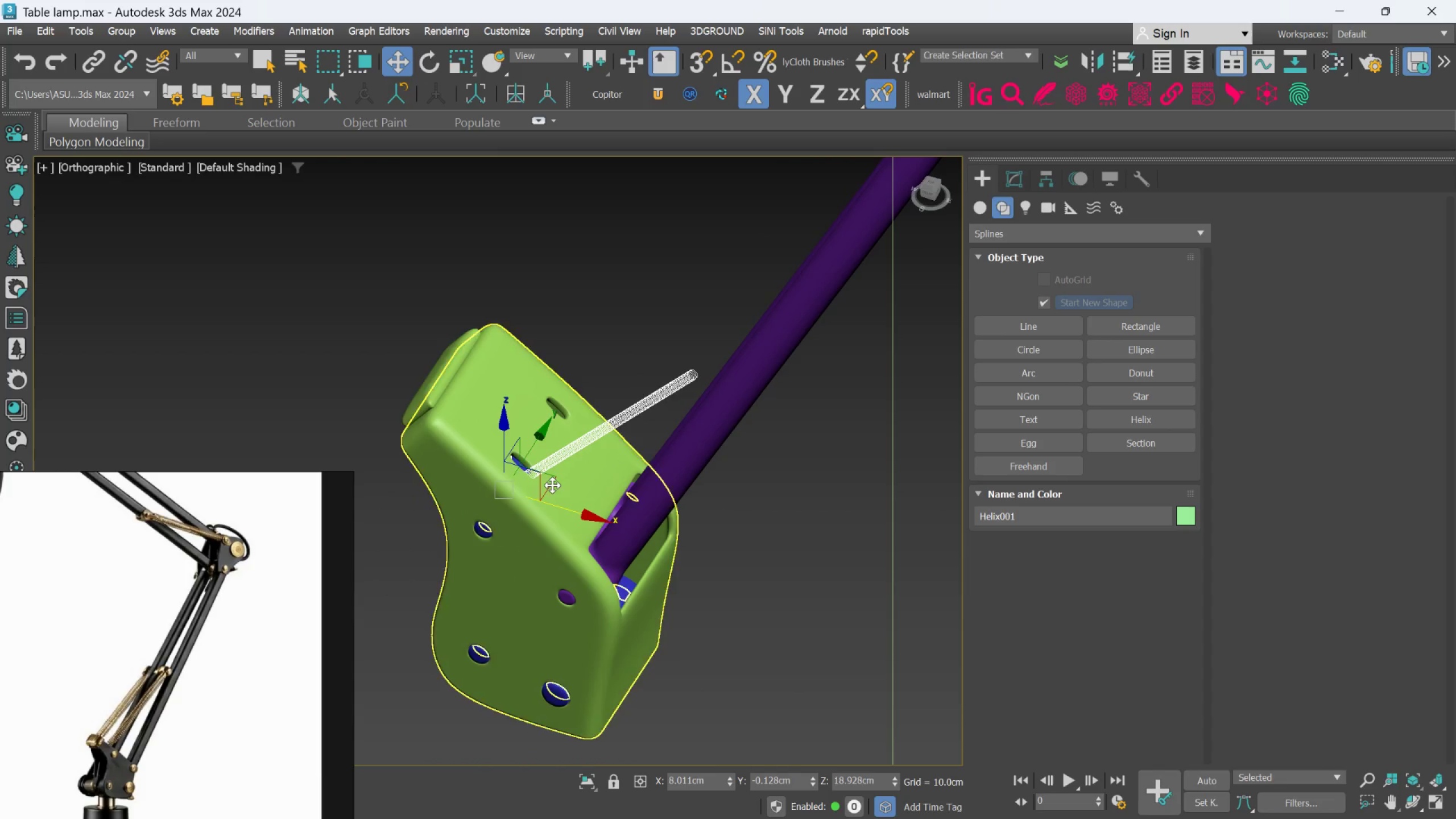 
left_click_drag(start_coordinate=[552, 482], to_coordinate=[545, 478])
 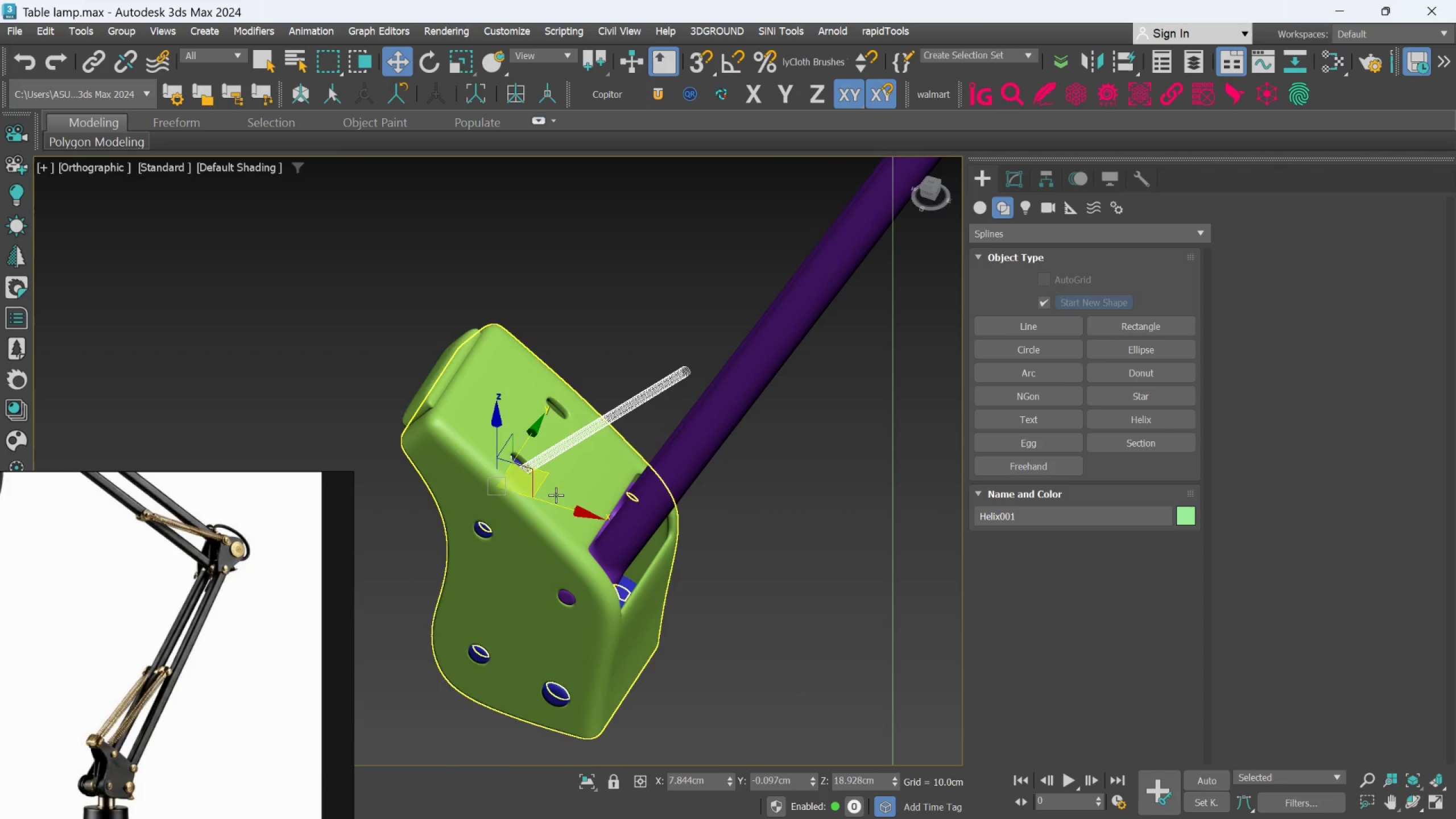 
hold_key(key=AltLeft, duration=1.5)
 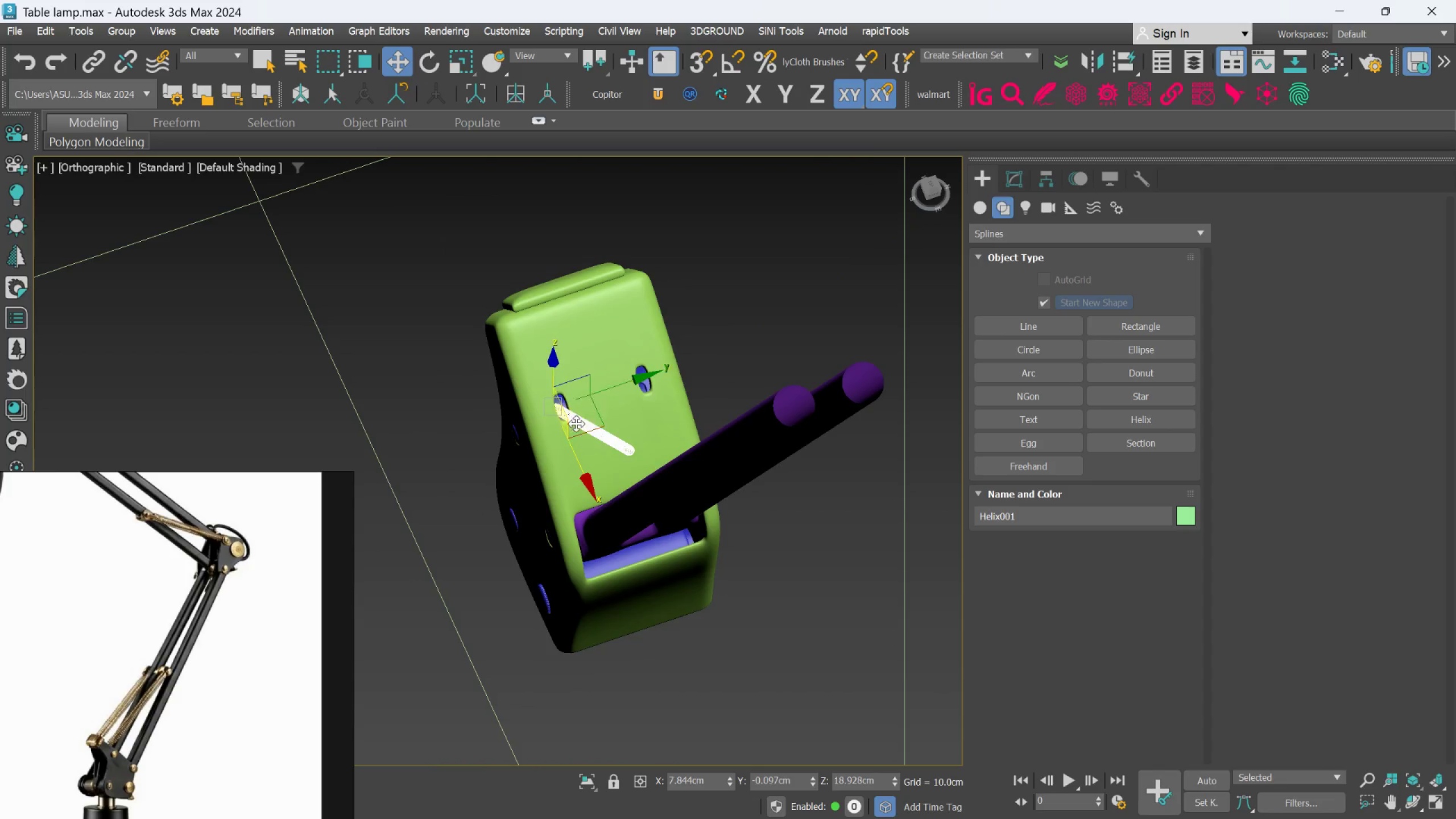 
hold_key(key=AltLeft, duration=0.44)
 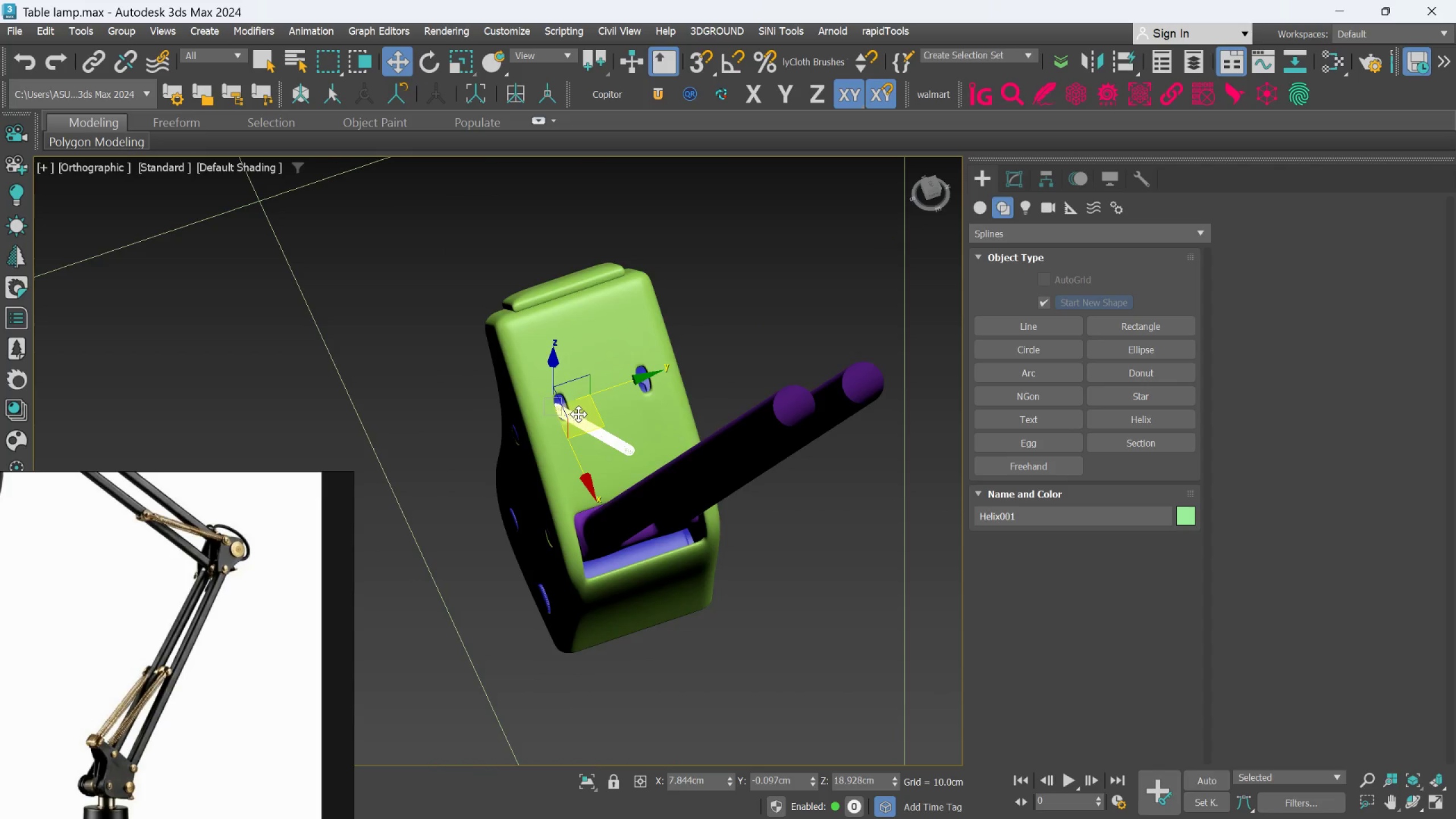 
scroll: coordinate [578, 413], scroll_direction: up, amount: 2.0
 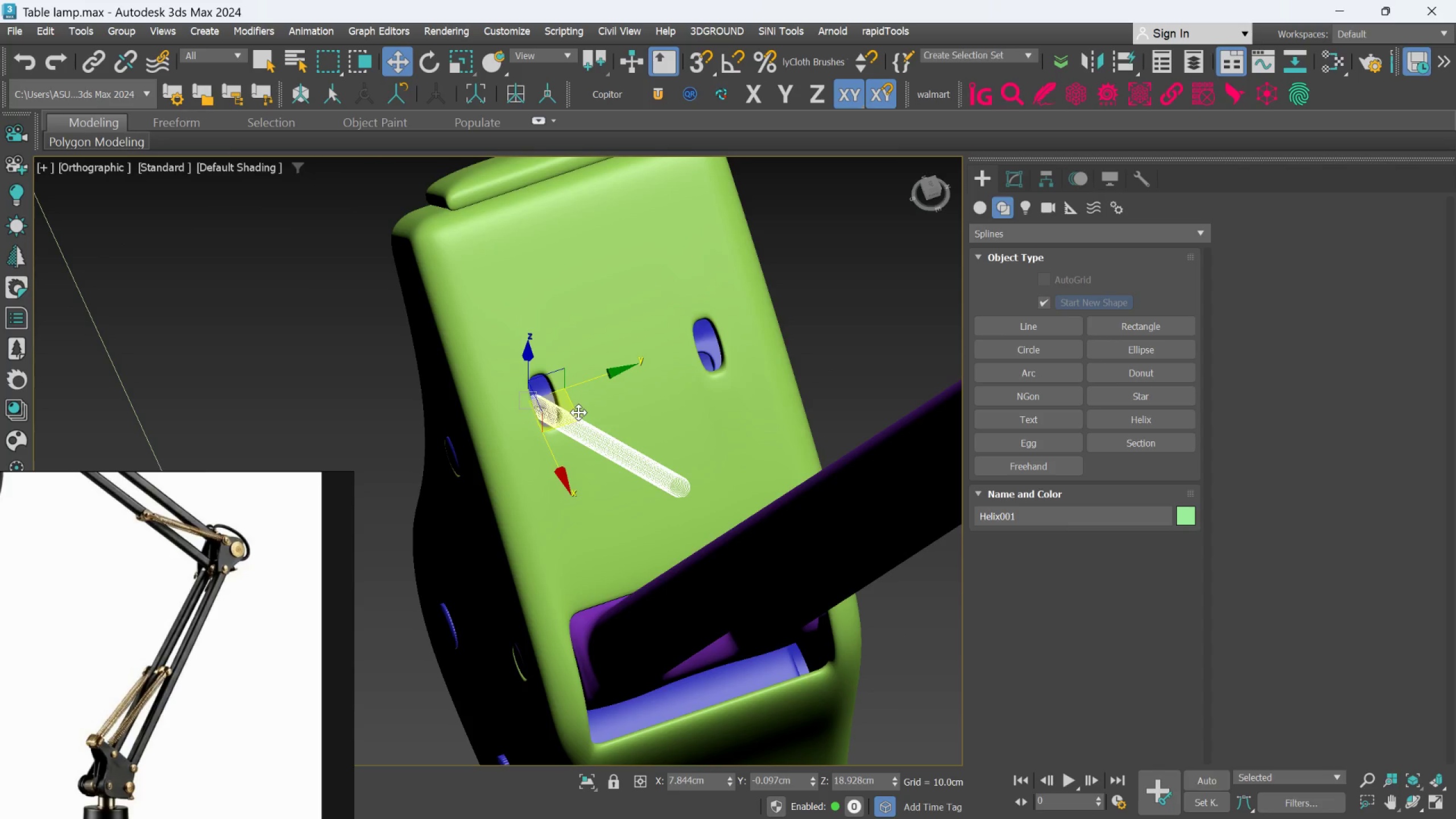 
hold_key(key=AltLeft, duration=1.5)
 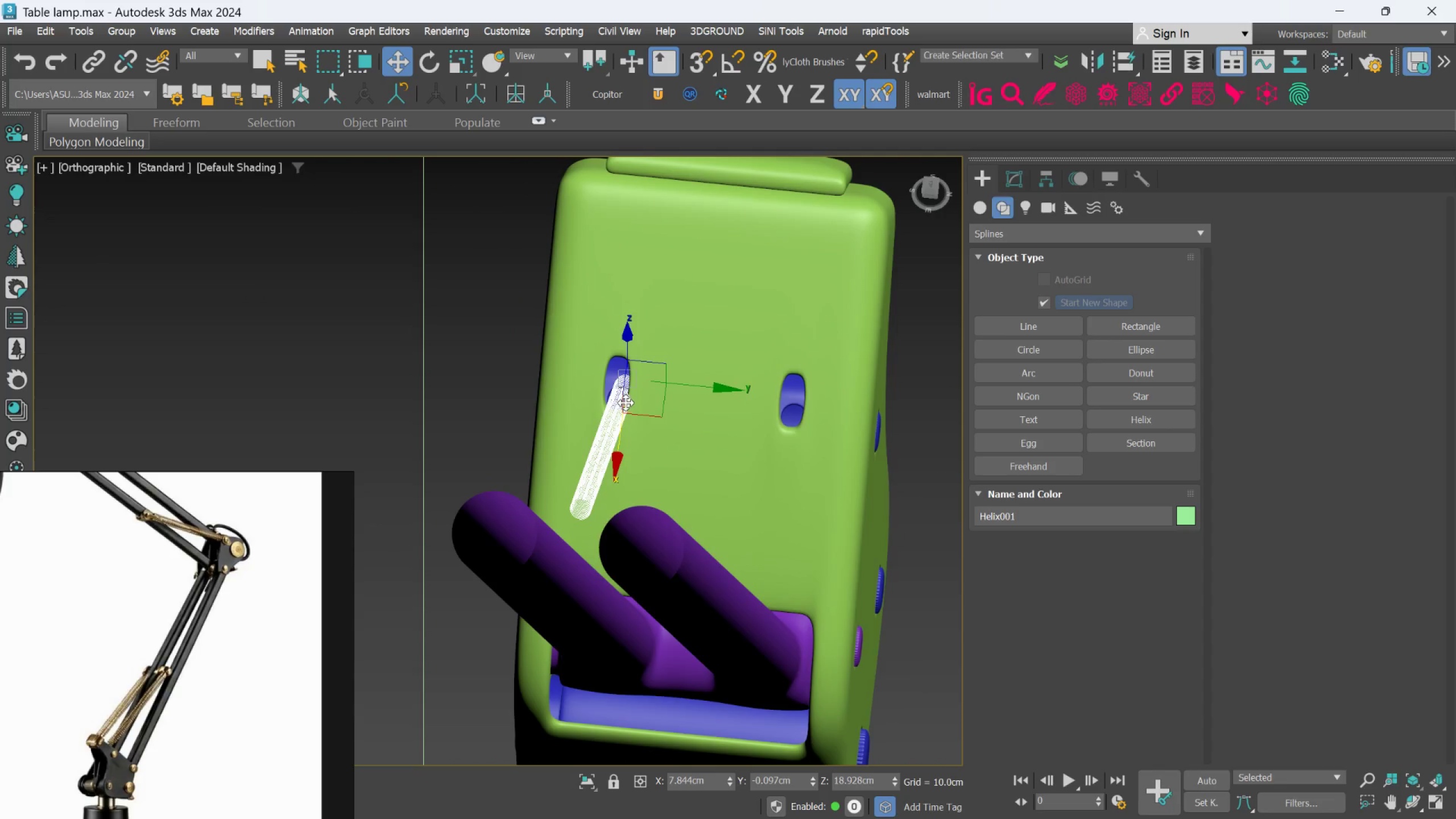 
scroll: coordinate [626, 403], scroll_direction: up, amount: 1.0
 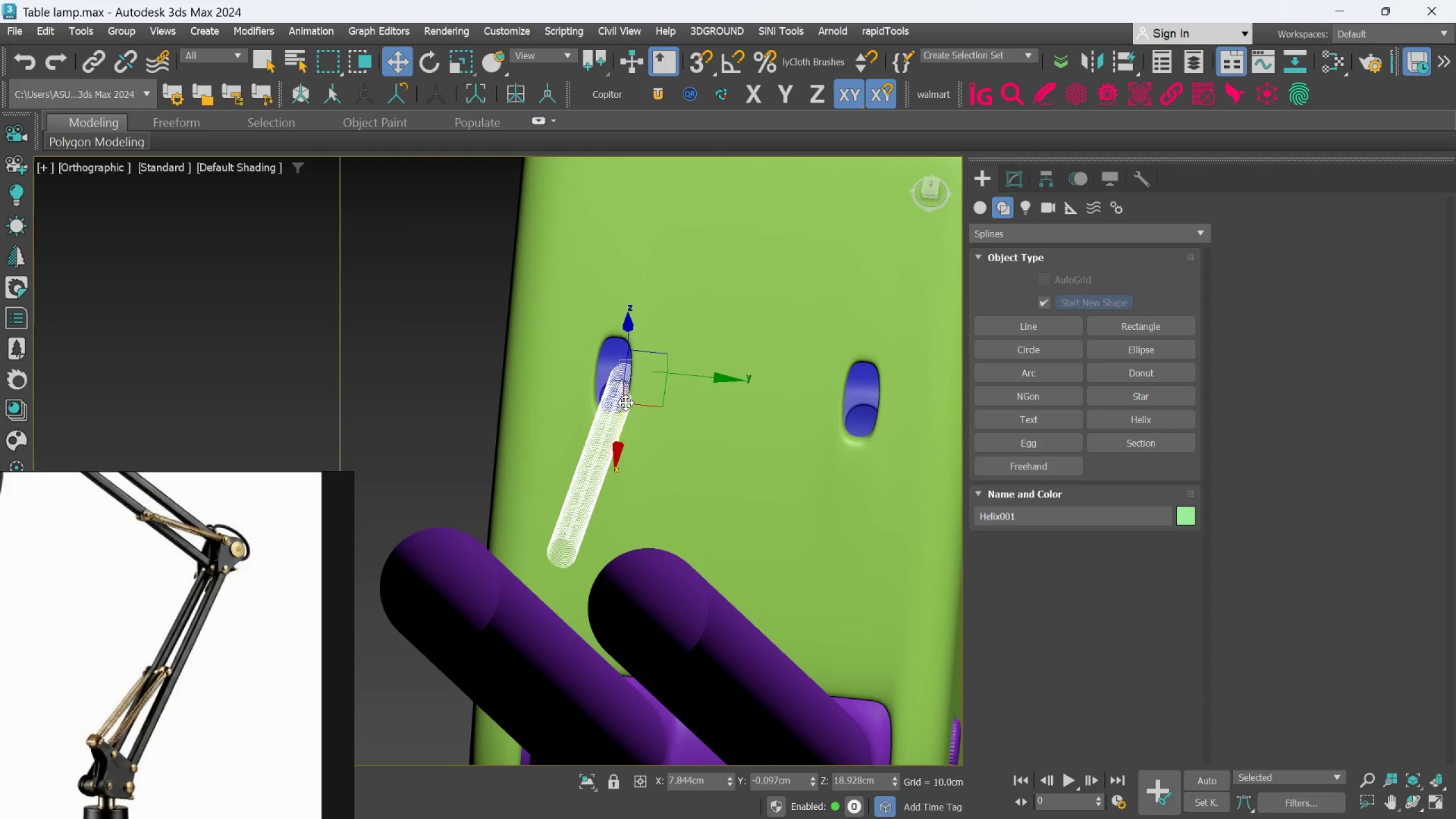 
hold_key(key=AltLeft, duration=0.53)
 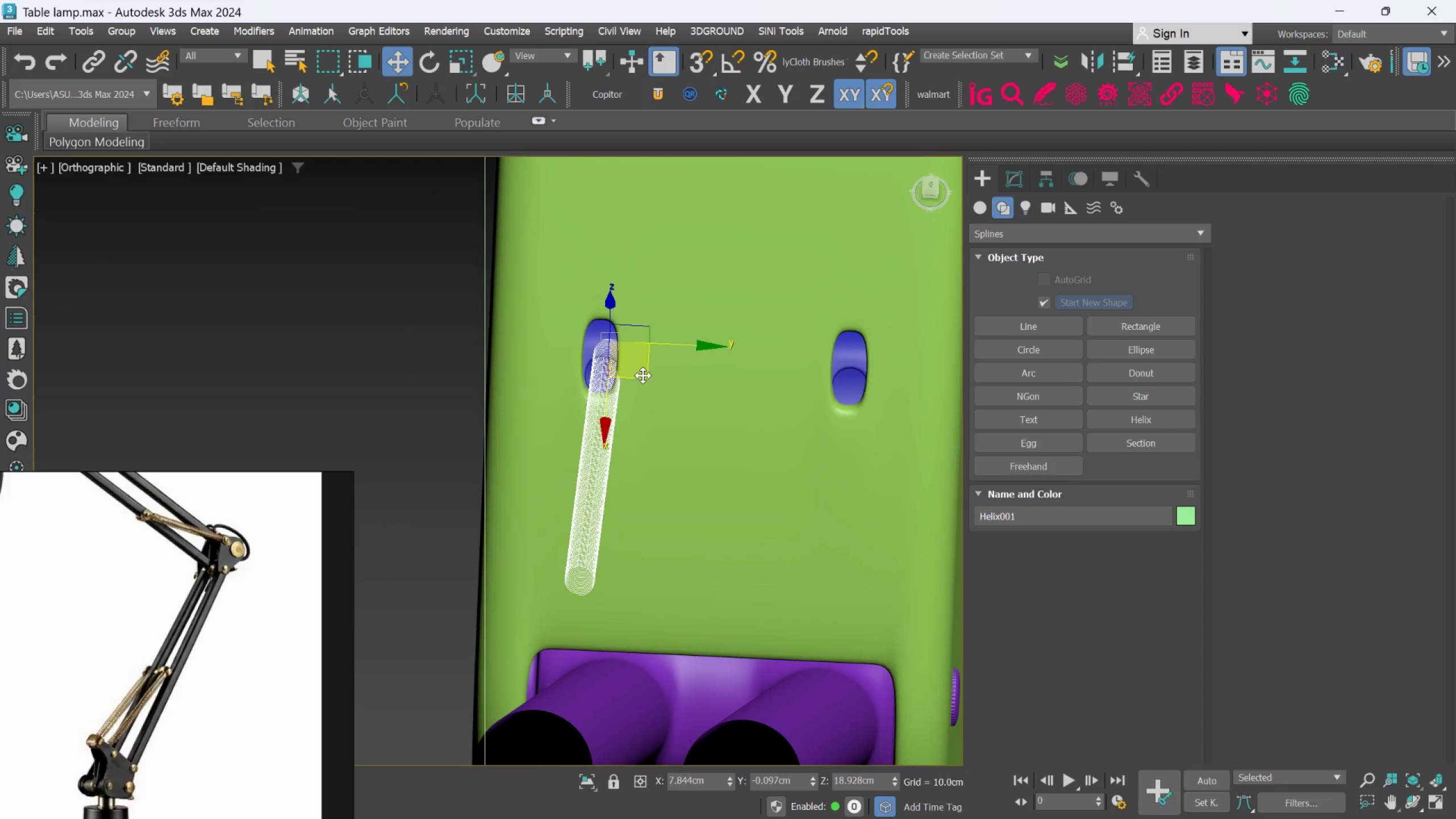 
left_click_drag(start_coordinate=[643, 375], to_coordinate=[636, 375])
 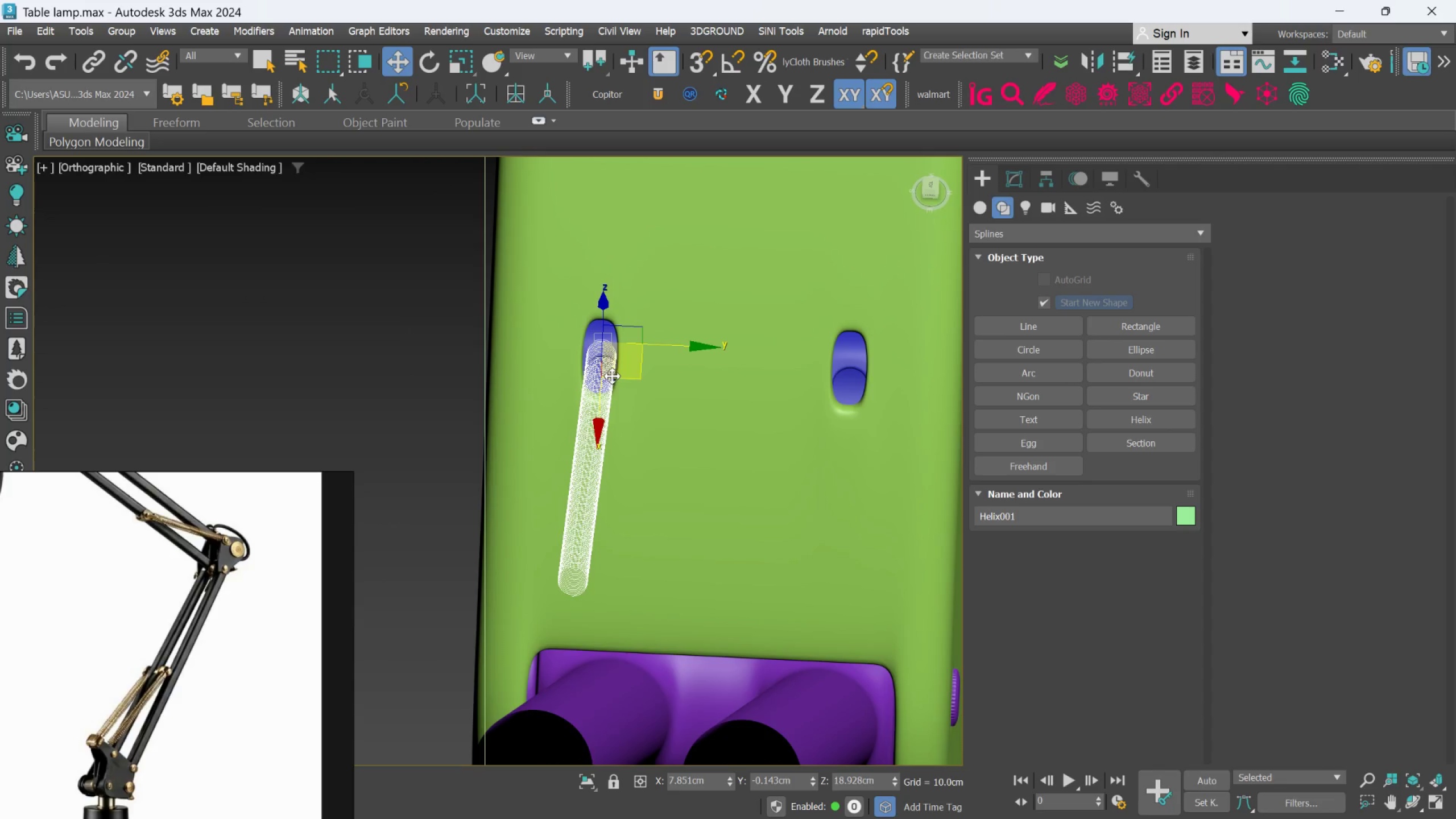 
scroll: coordinate [611, 375], scroll_direction: up, amount: 3.0
 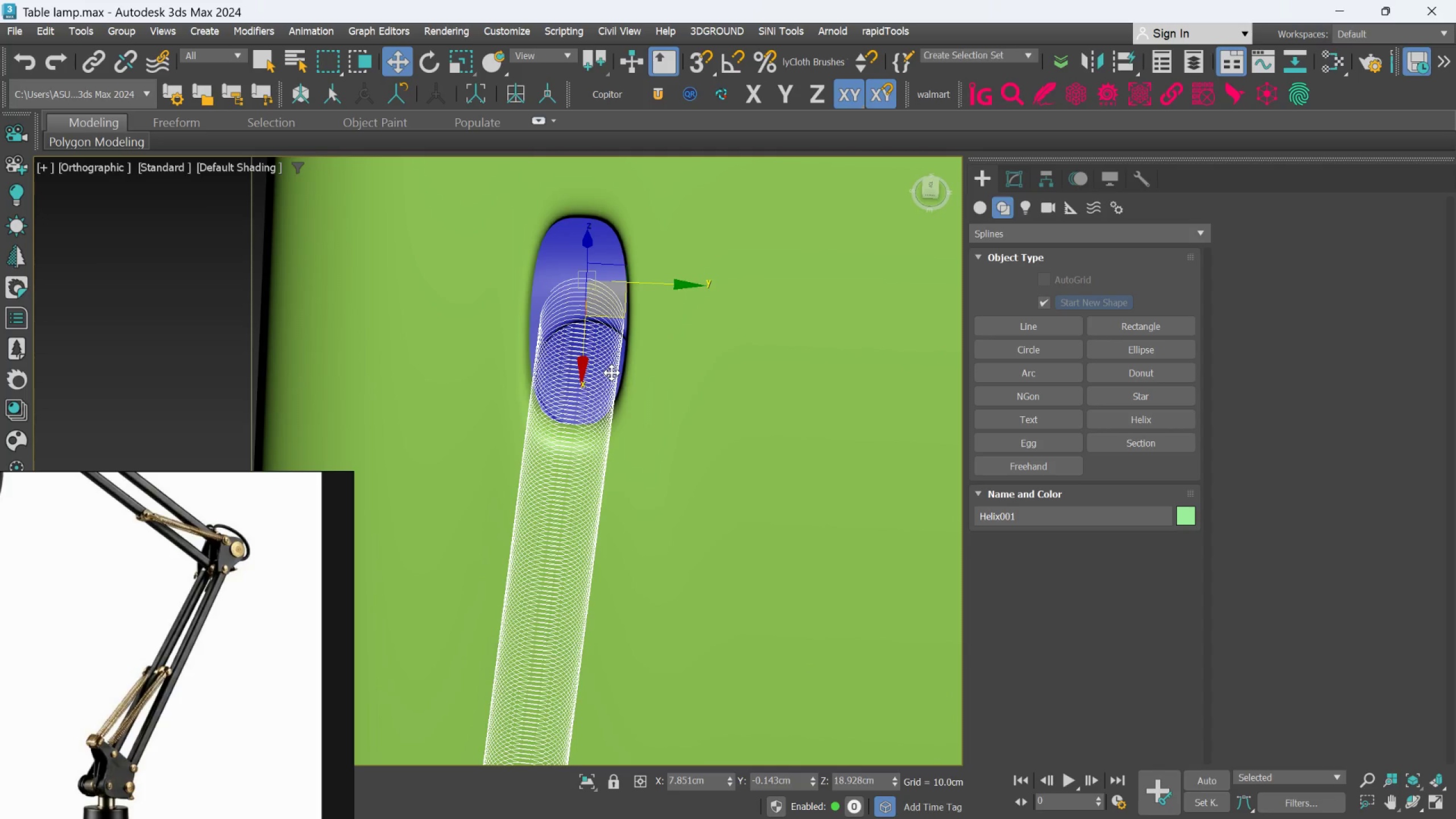 
scroll: coordinate [611, 373], scroll_direction: down, amount: 1.0
 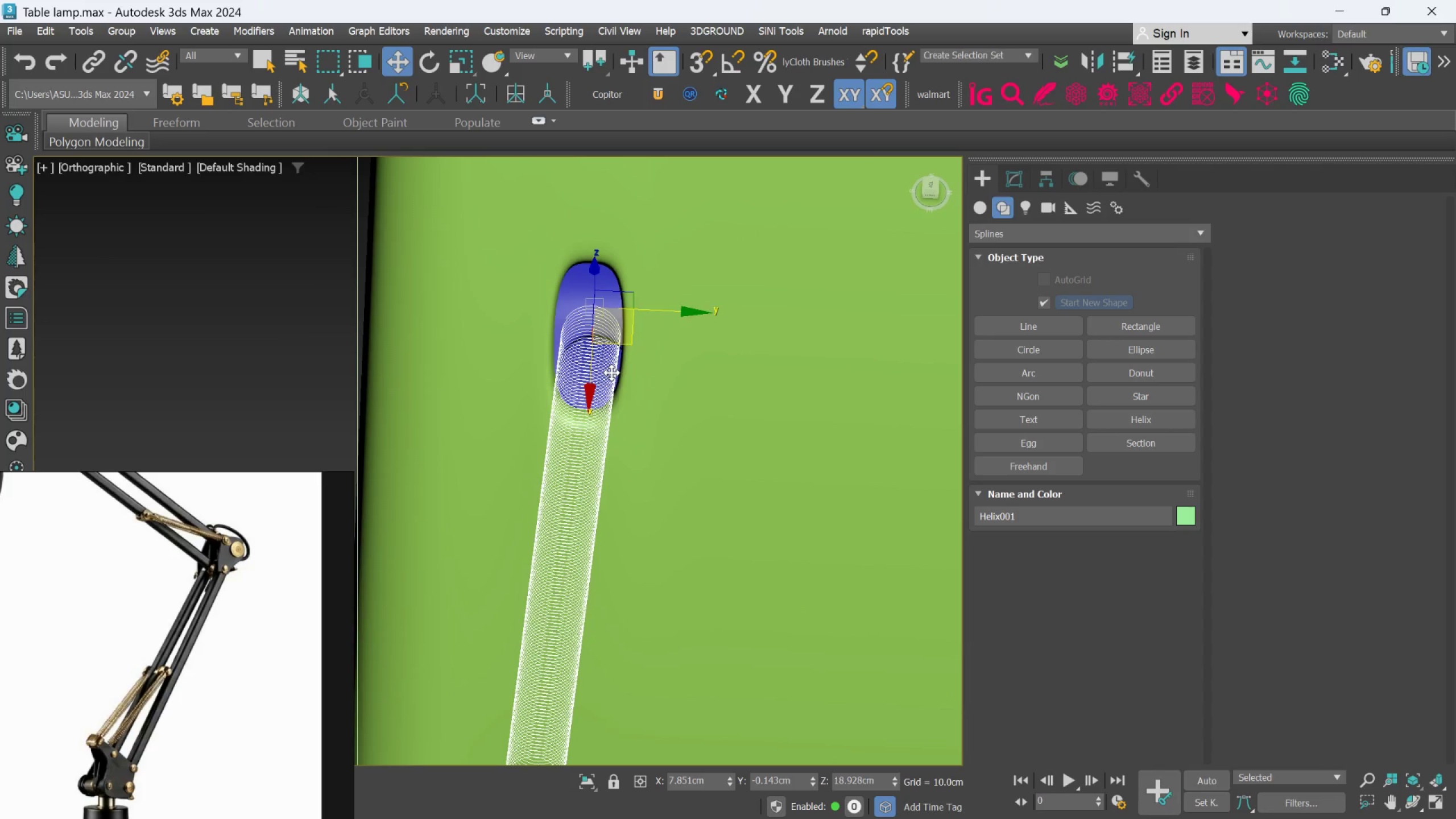 
hold_key(key=AltLeft, duration=0.67)
 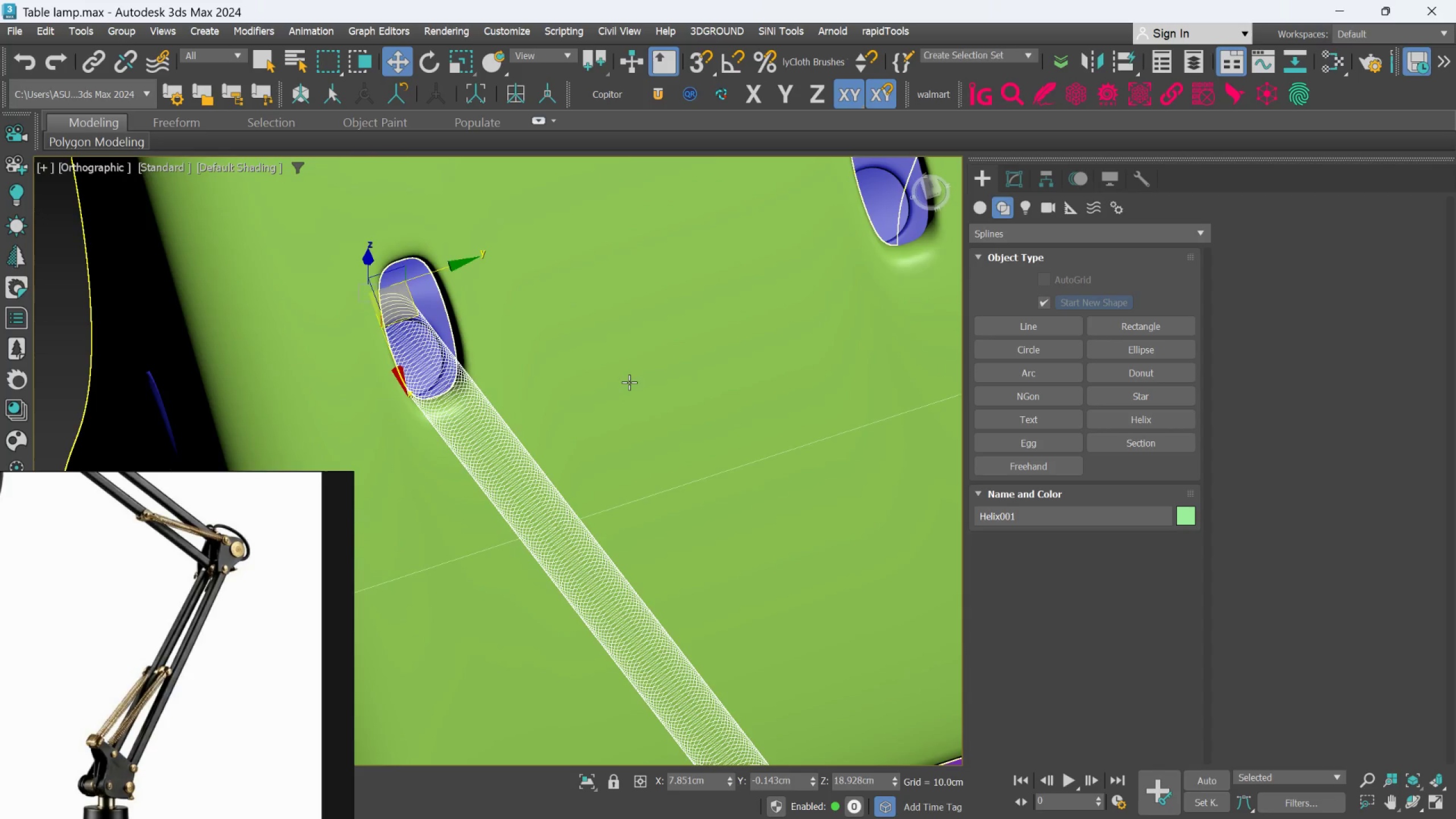 
scroll: coordinate [629, 382], scroll_direction: down, amount: 1.0
 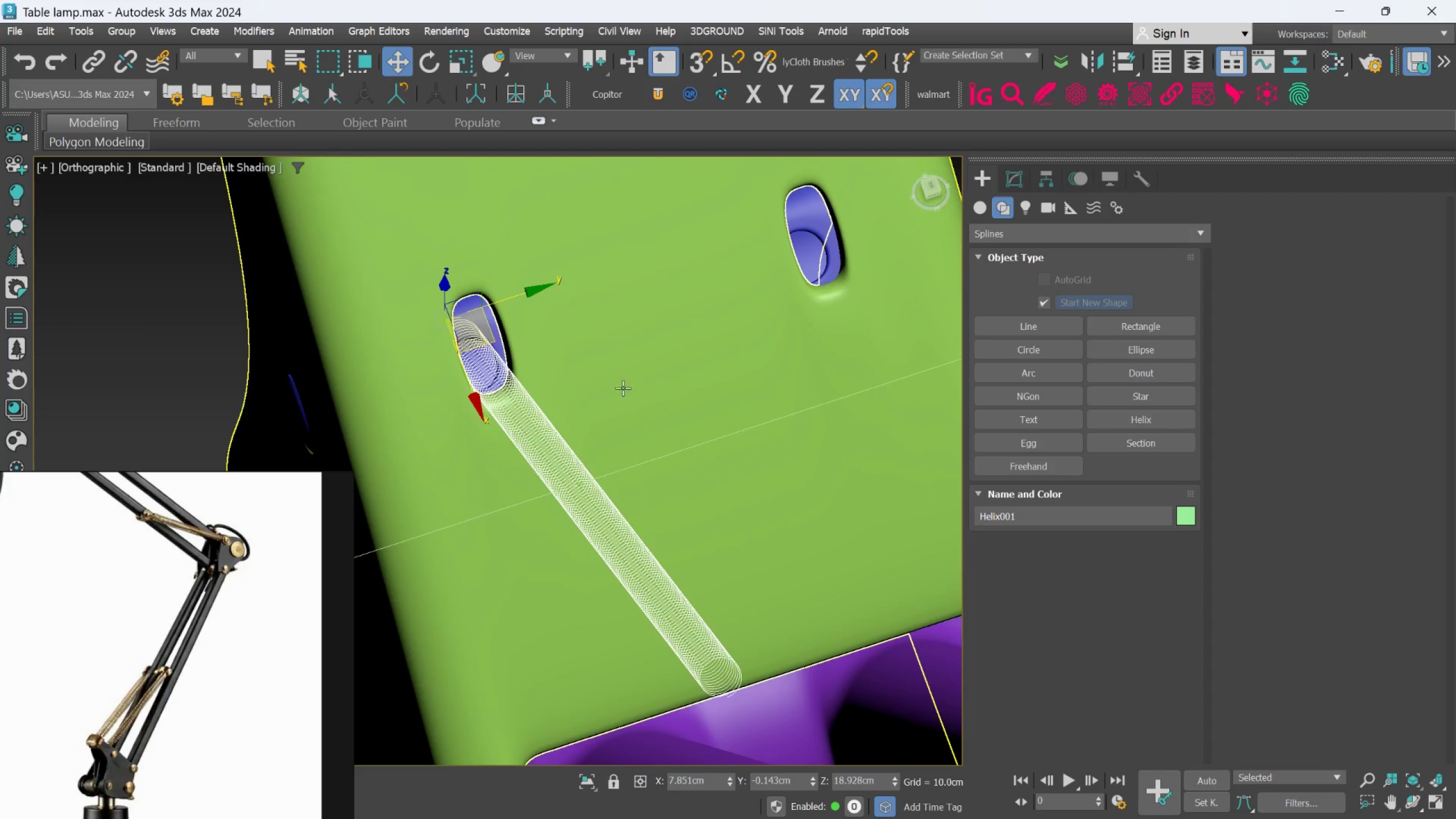 
hold_key(key=AltLeft, duration=1.16)
 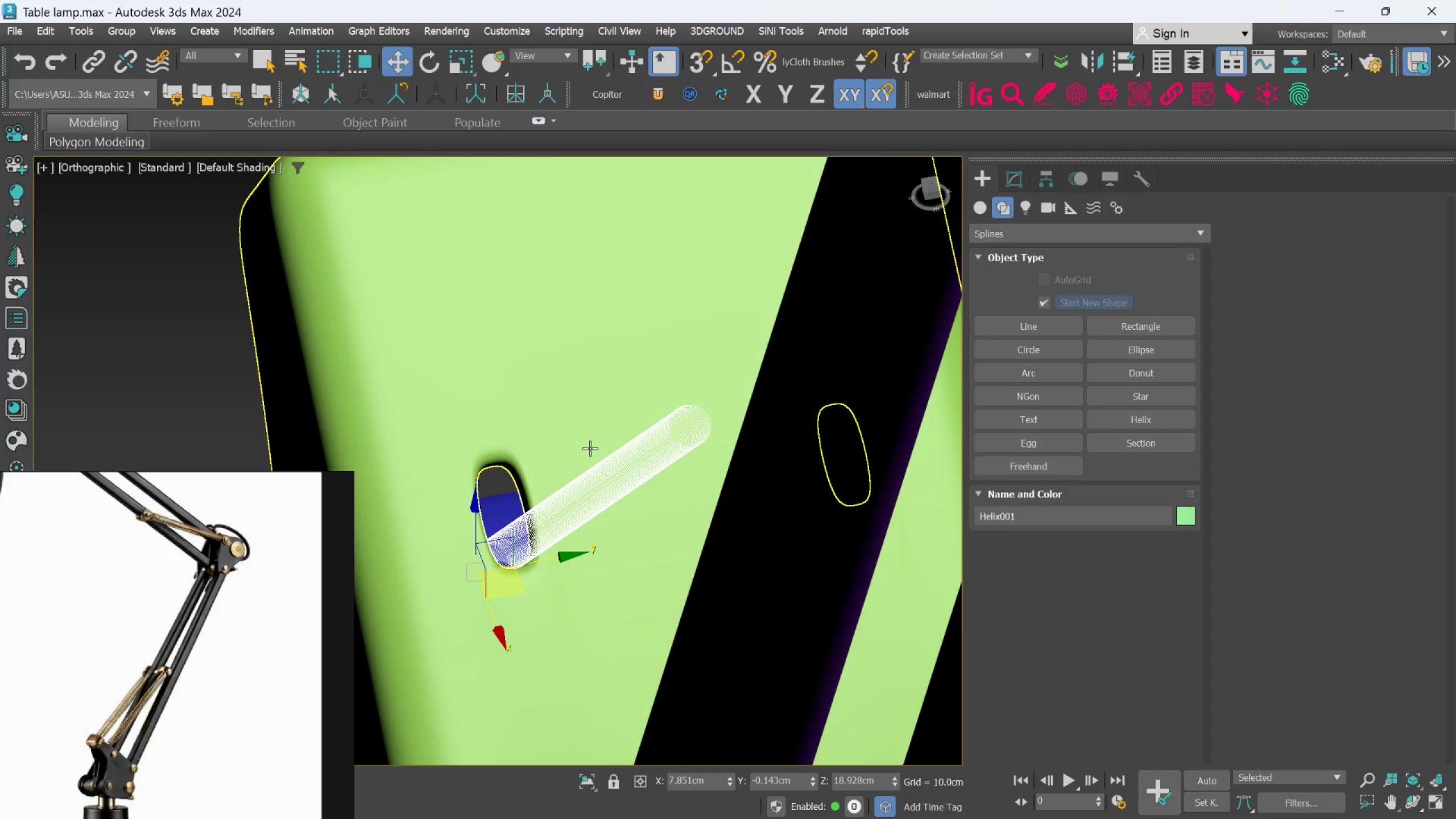 
hold_key(key=AltLeft, duration=0.58)
 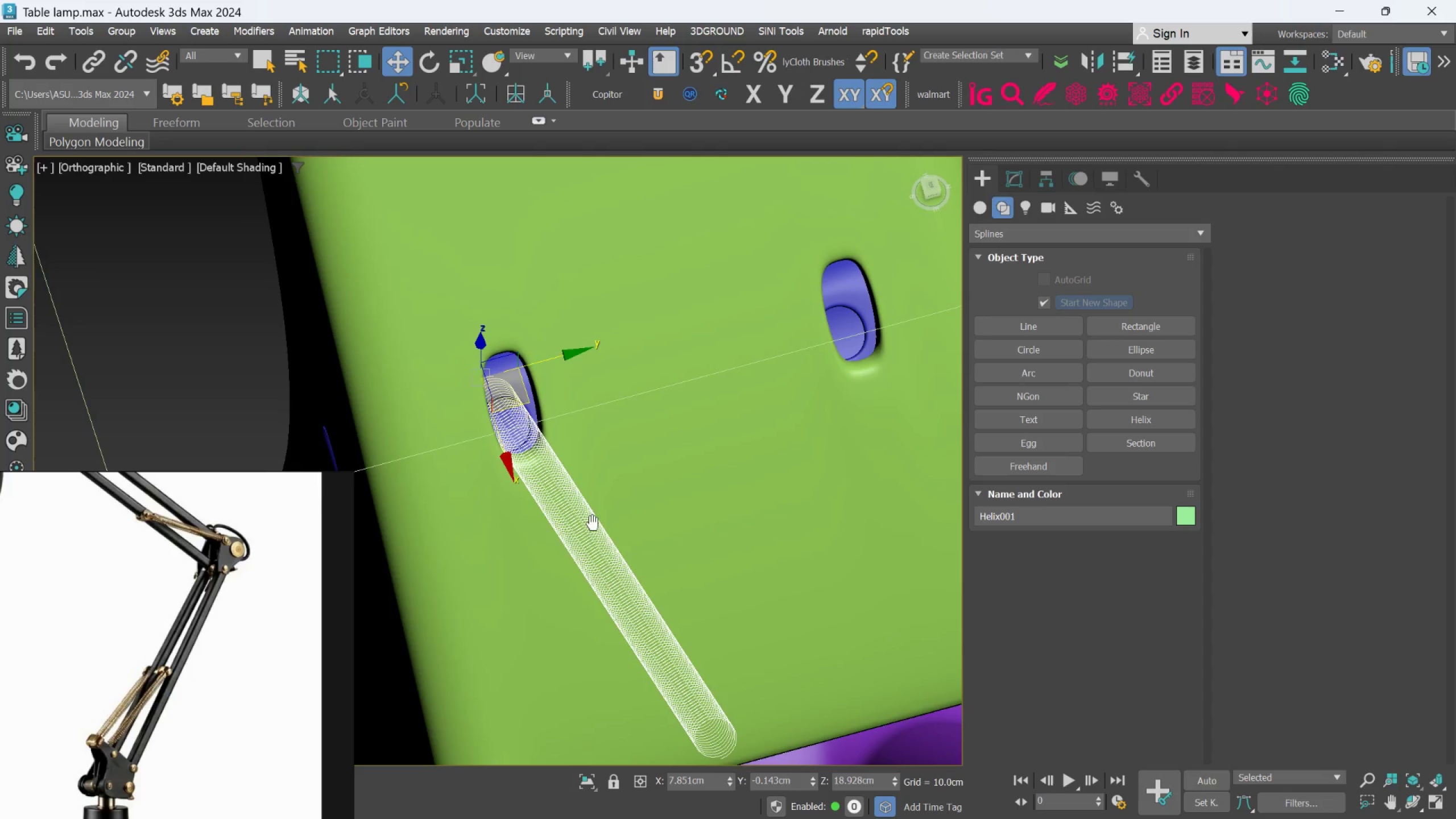 
hold_key(key=AltLeft, duration=1.83)
 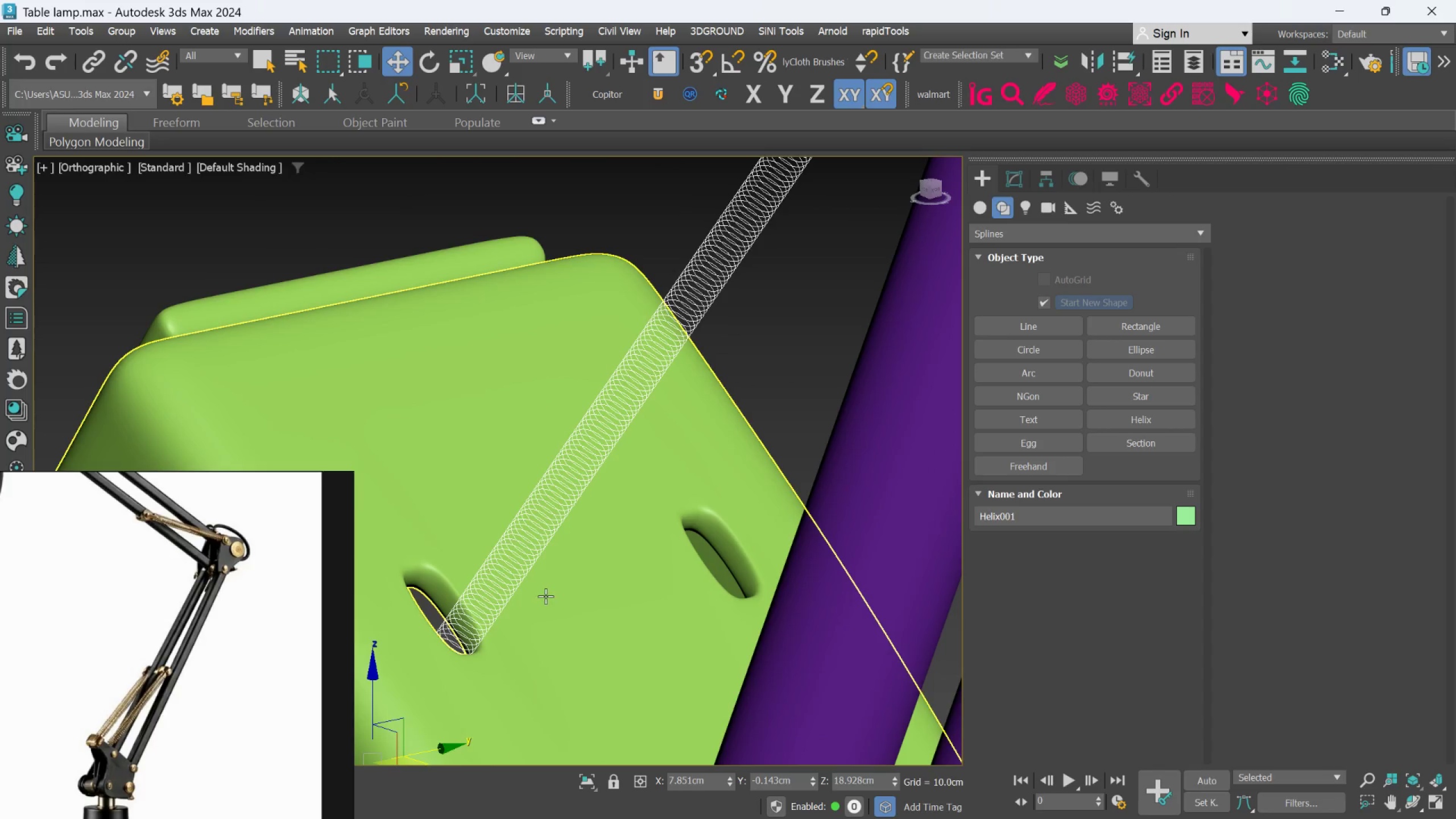 
hold_key(key=AltLeft, duration=0.62)
 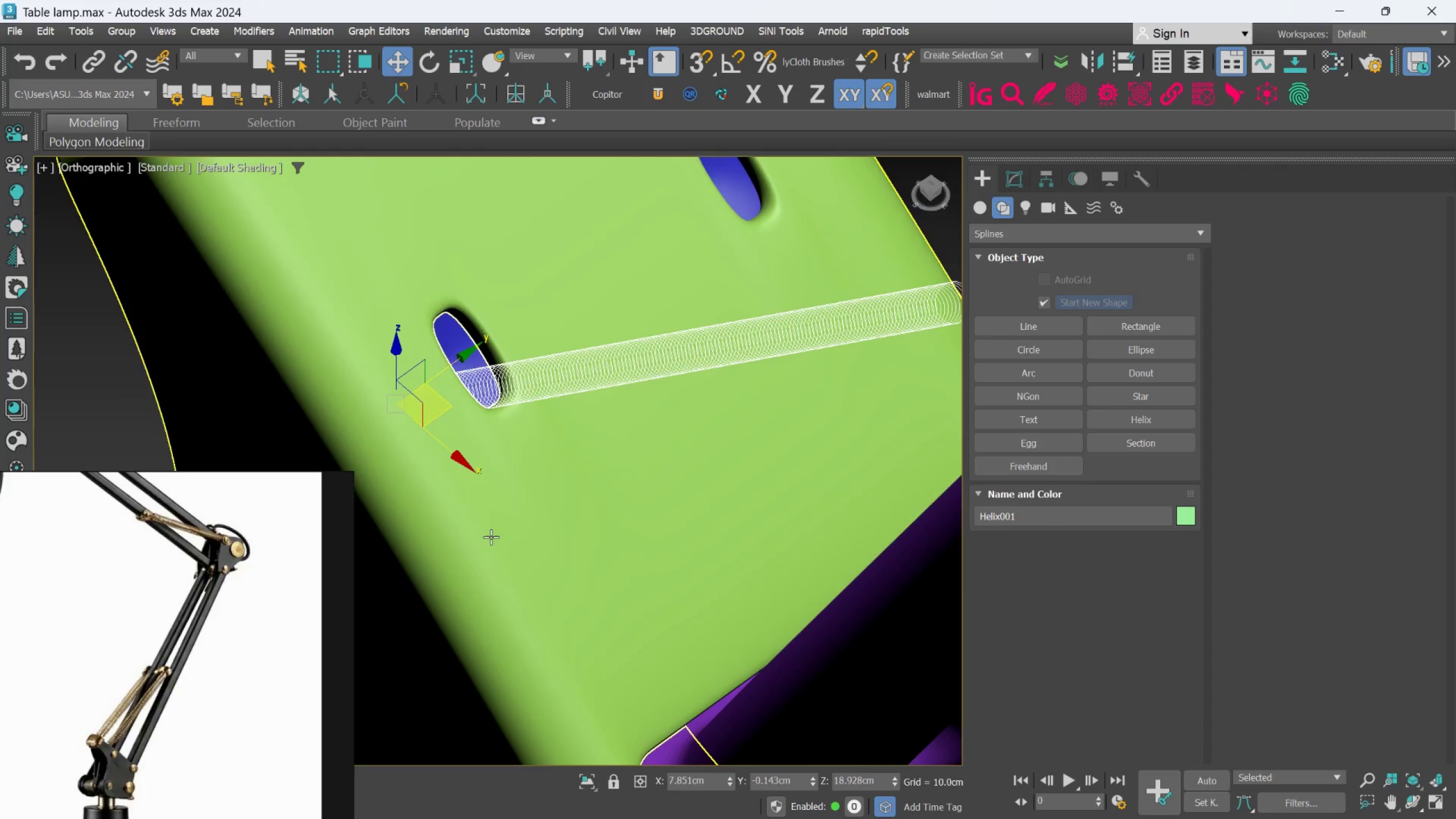 
hold_key(key=AltLeft, duration=0.53)
 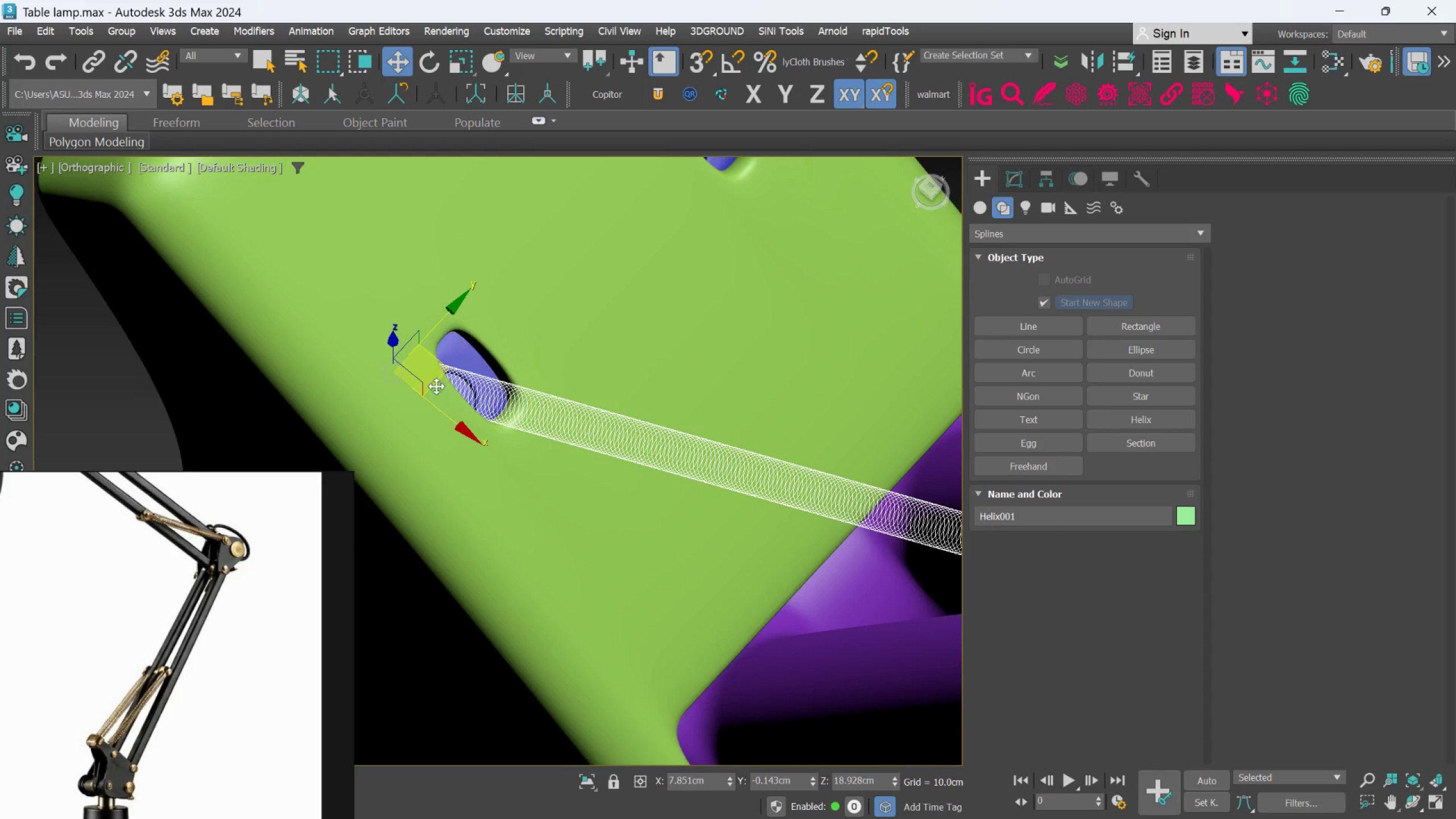 
left_click_drag(start_coordinate=[433, 381], to_coordinate=[432, 365])
 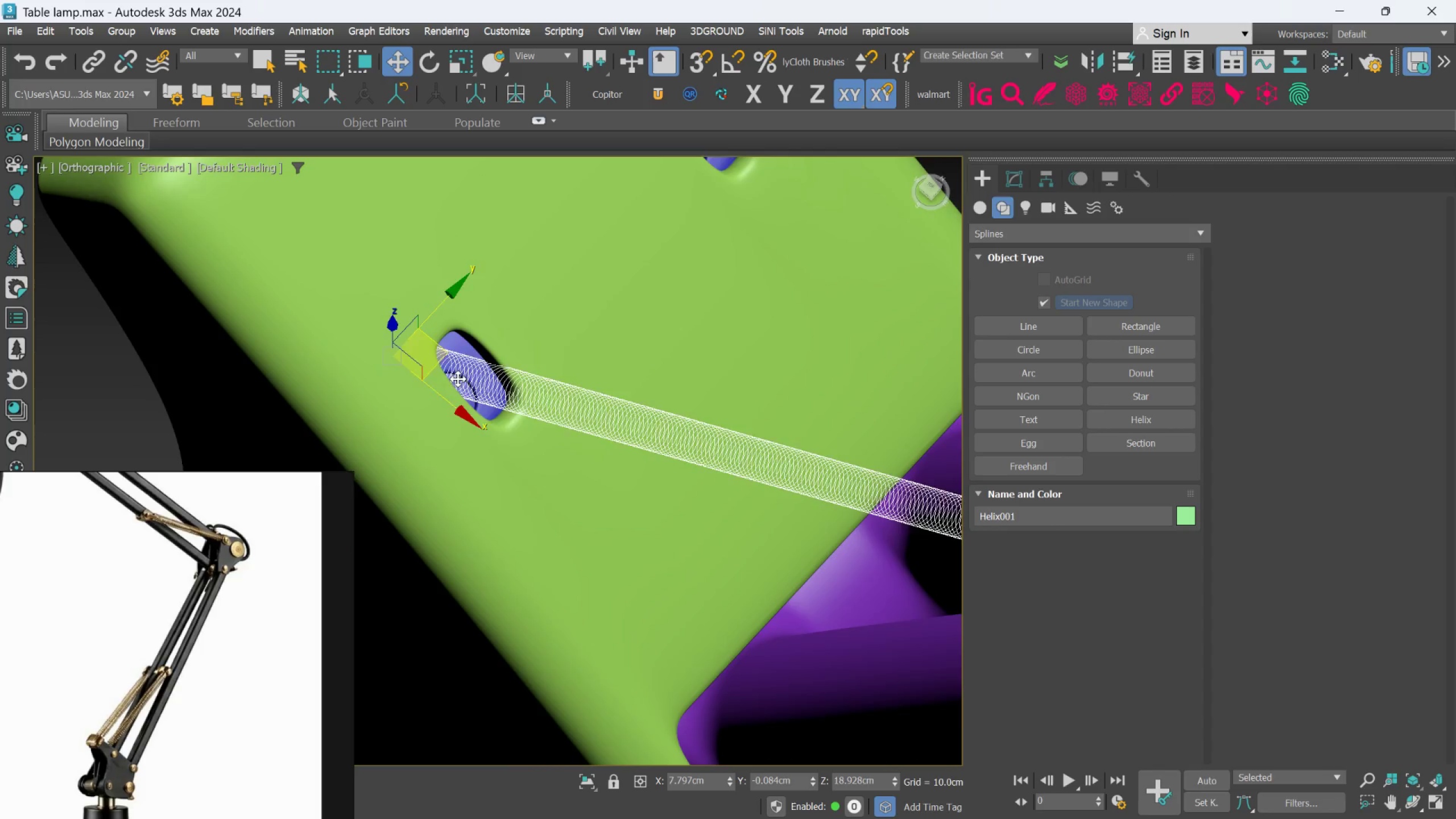 
hold_key(key=AltLeft, duration=1.5)
 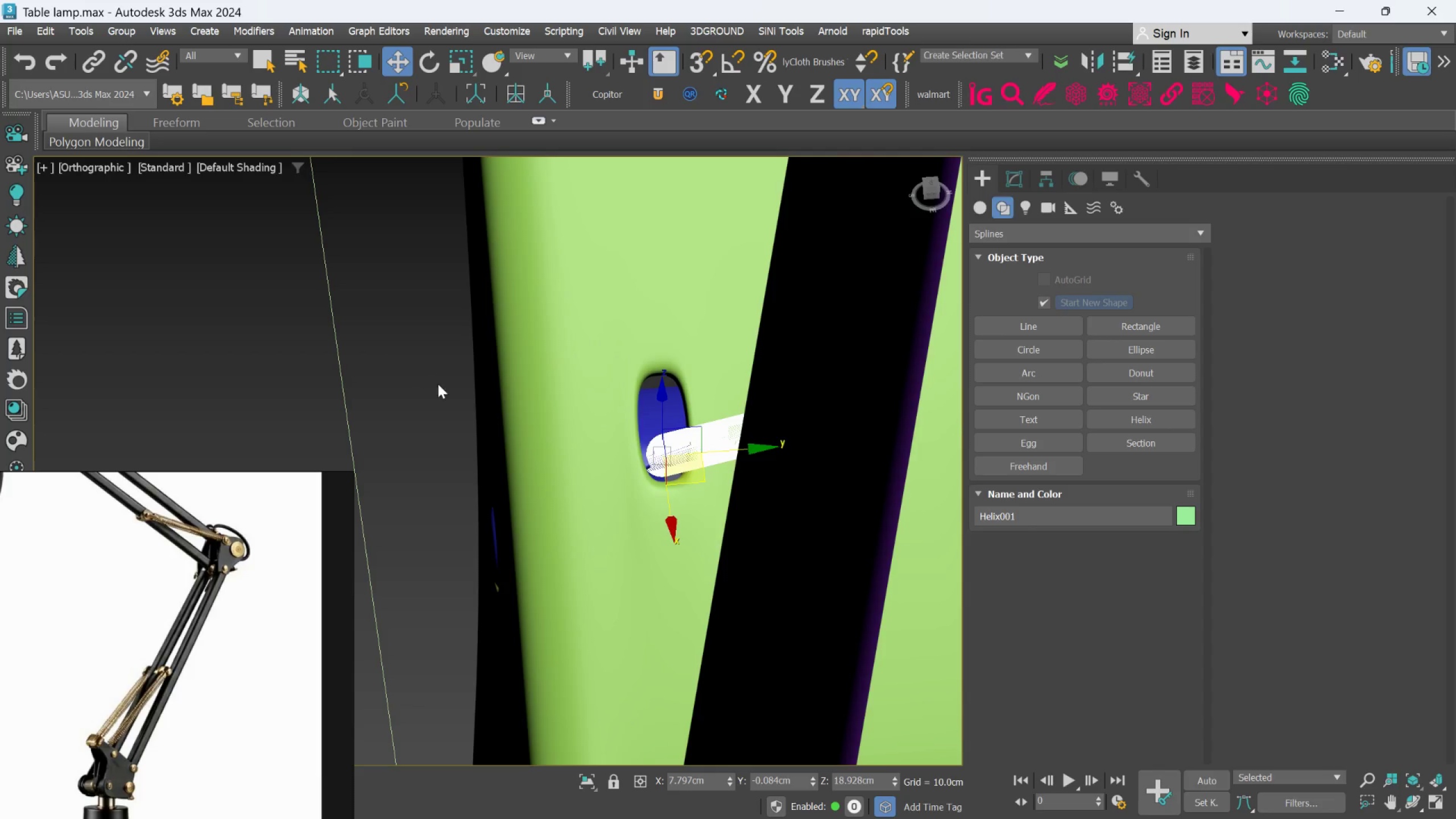 
hold_key(key=AltLeft, duration=0.52)
 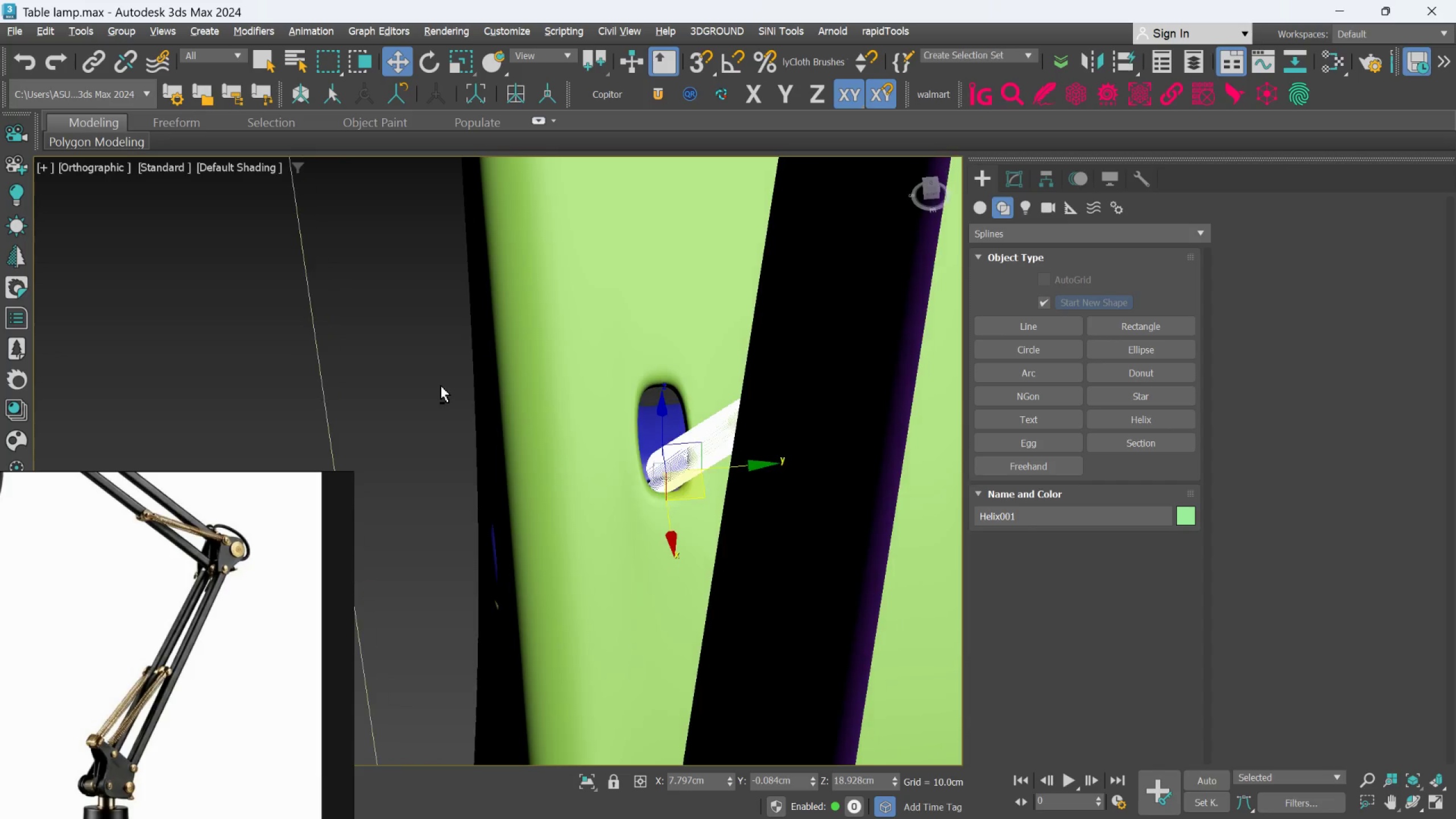 
key(Alt+AltLeft)
 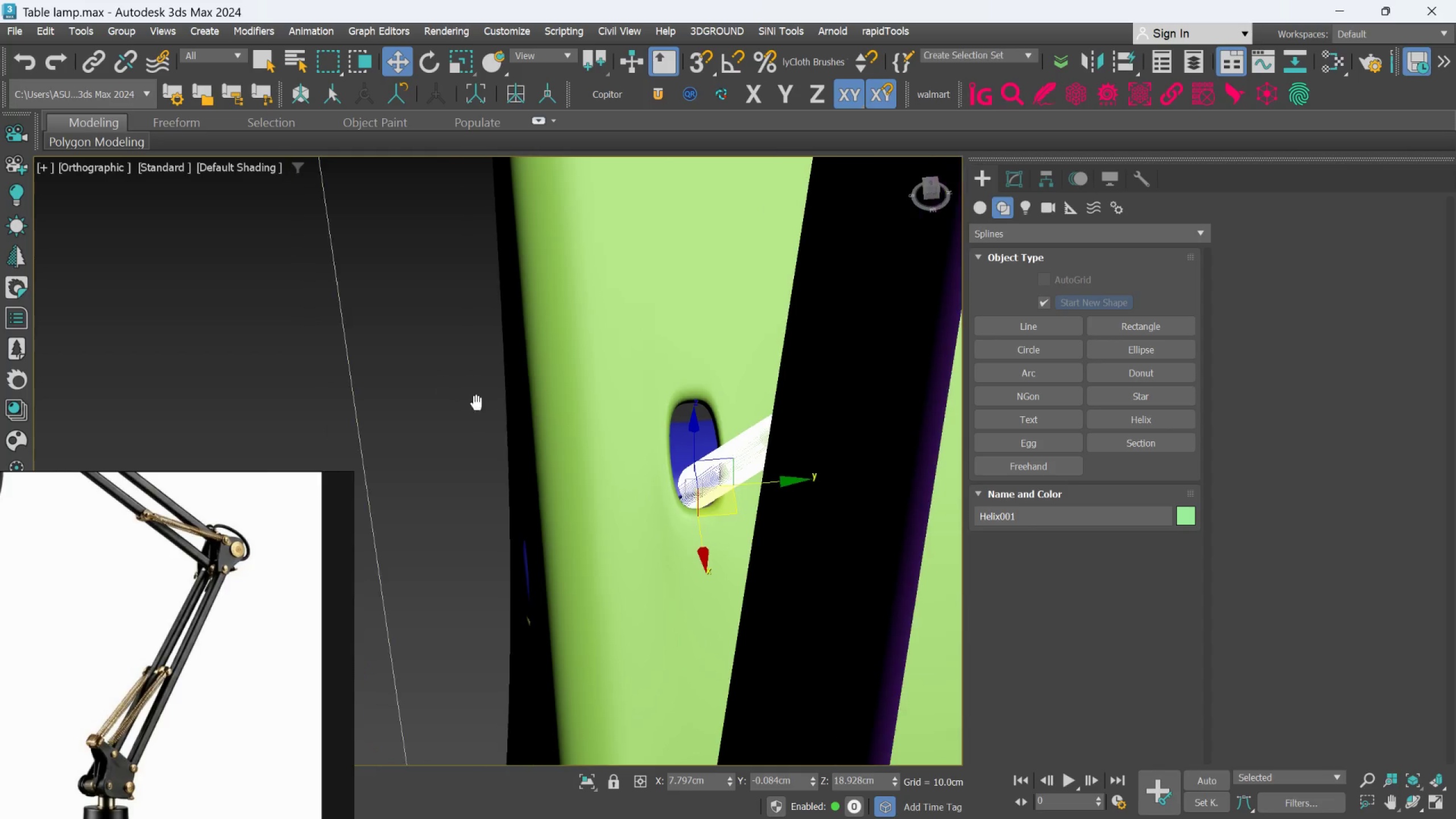 
key(Alt+AltLeft)
 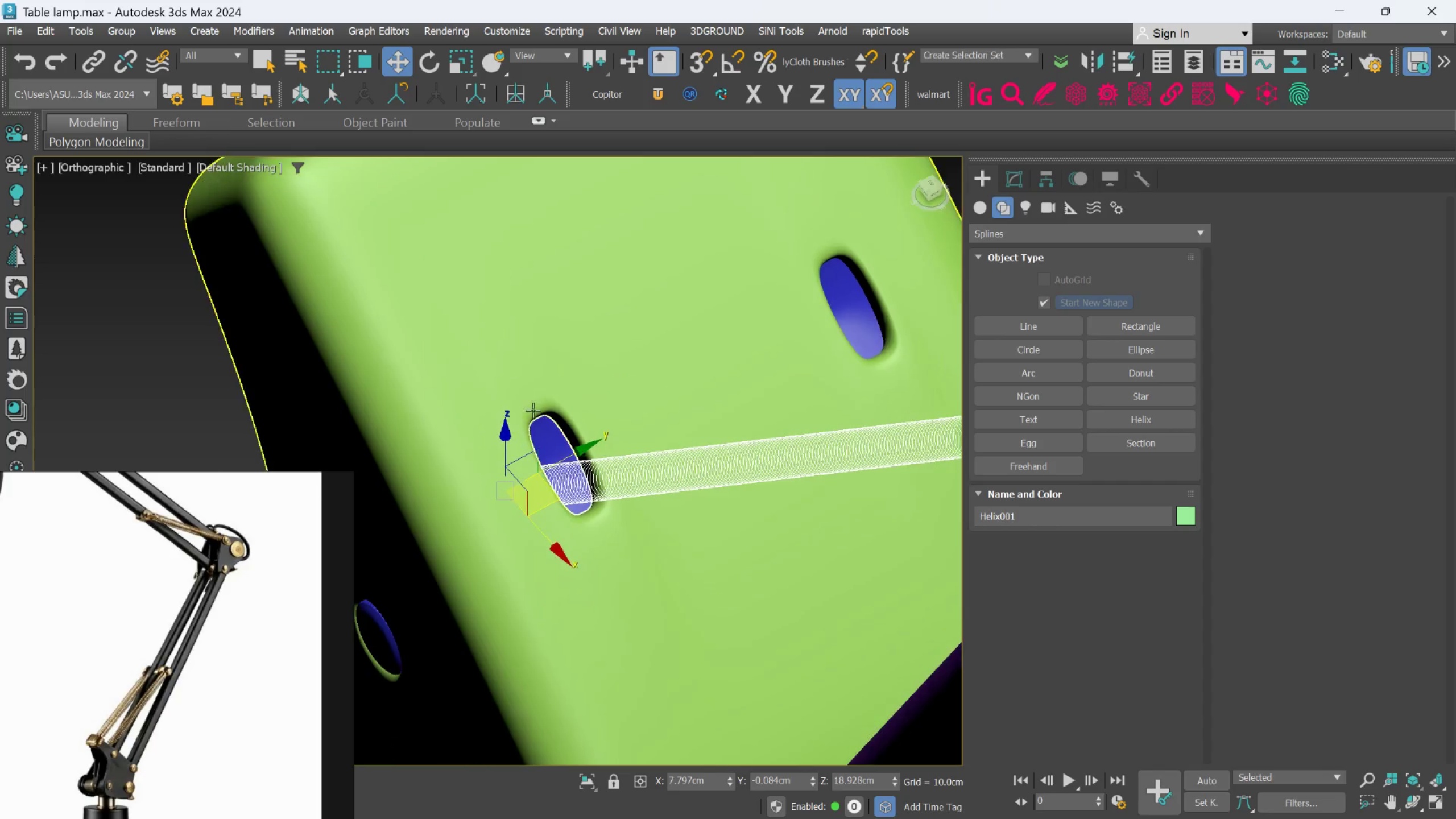 
key(Alt+AltLeft)
 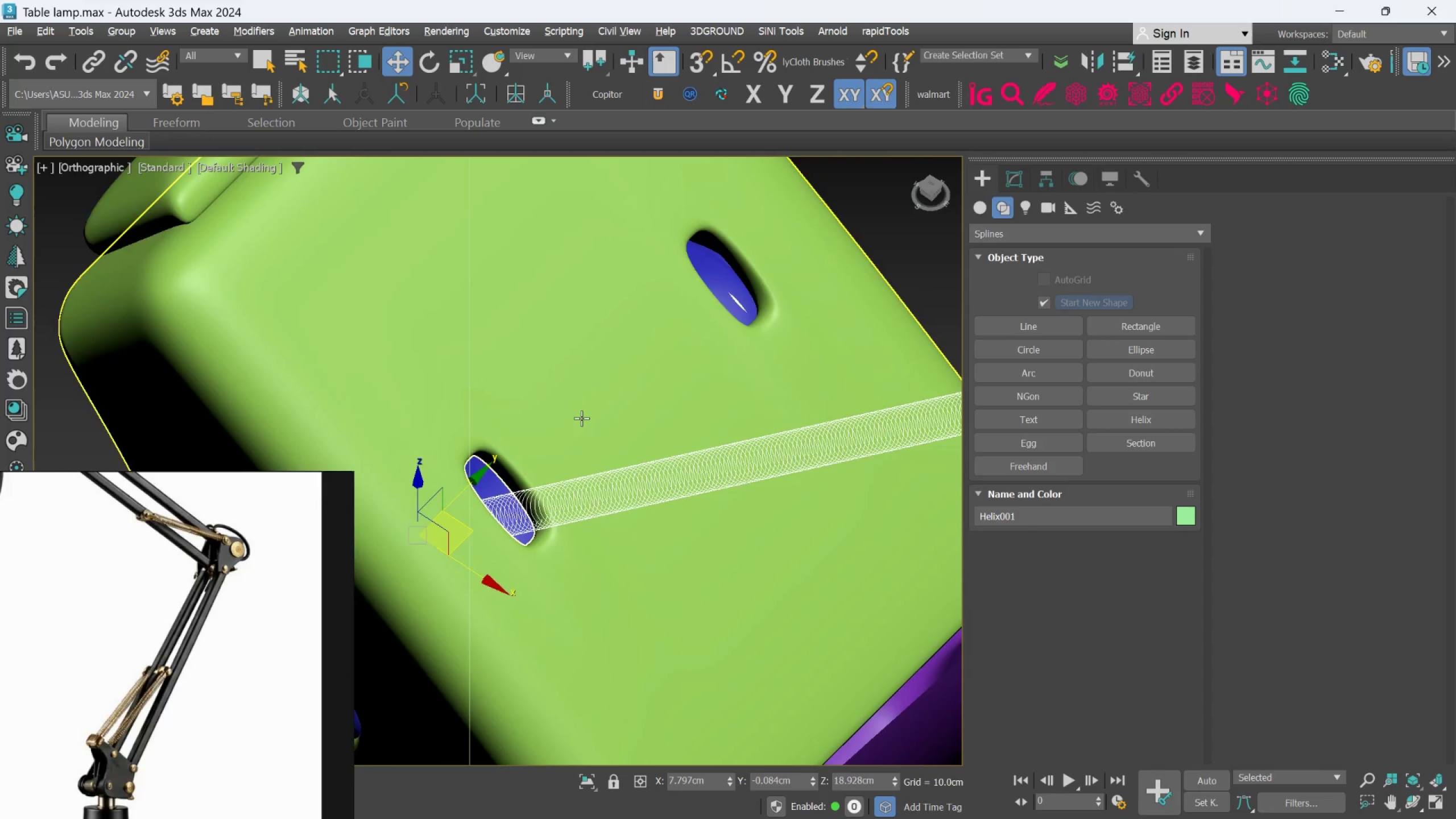 
hold_key(key=AltLeft, duration=0.33)
 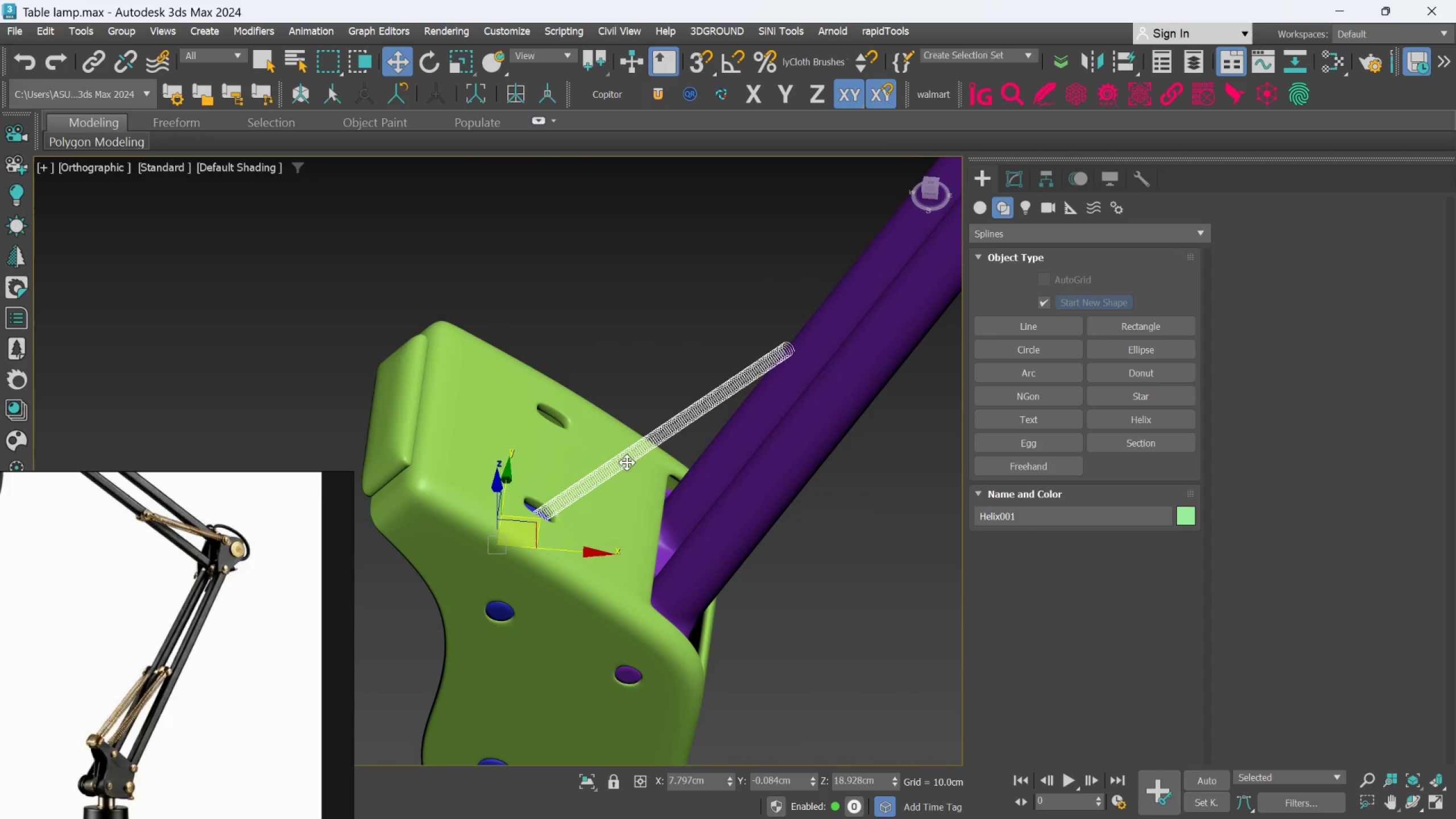 
scroll: coordinate [593, 450], scroll_direction: down, amount: 3.0
 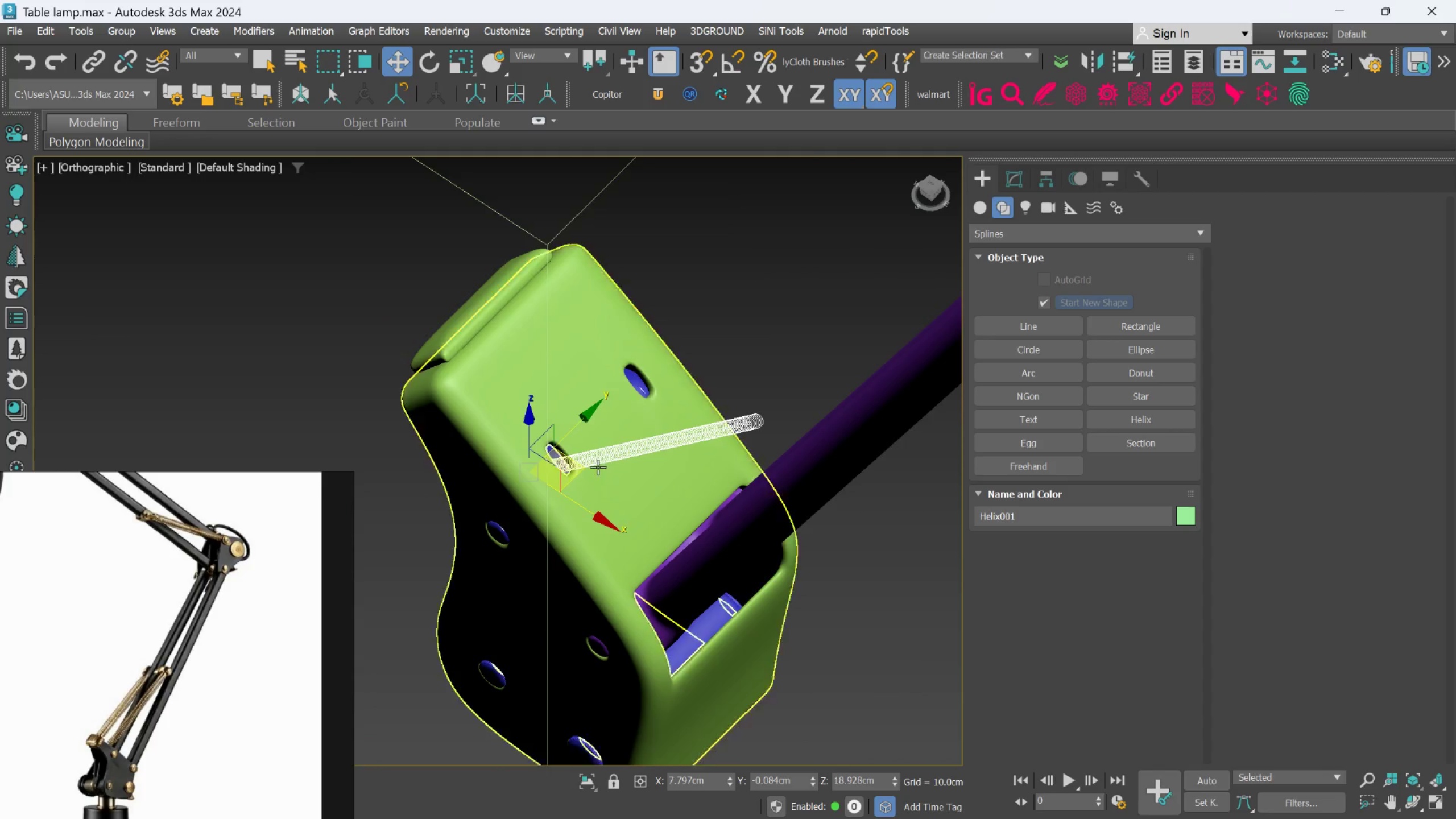 
key(F)
 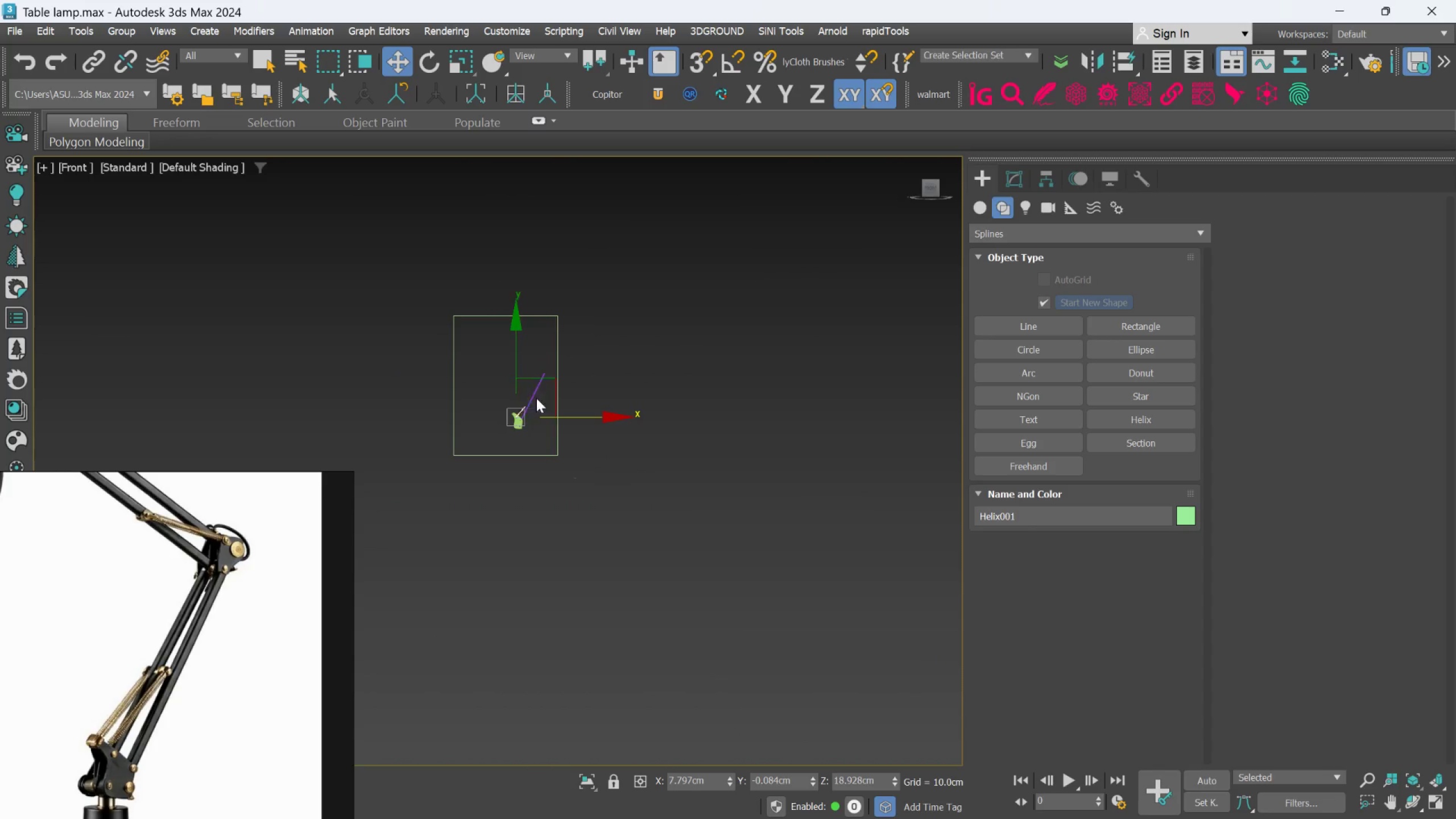 
scroll: coordinate [599, 457], scroll_direction: up, amount: 10.0
 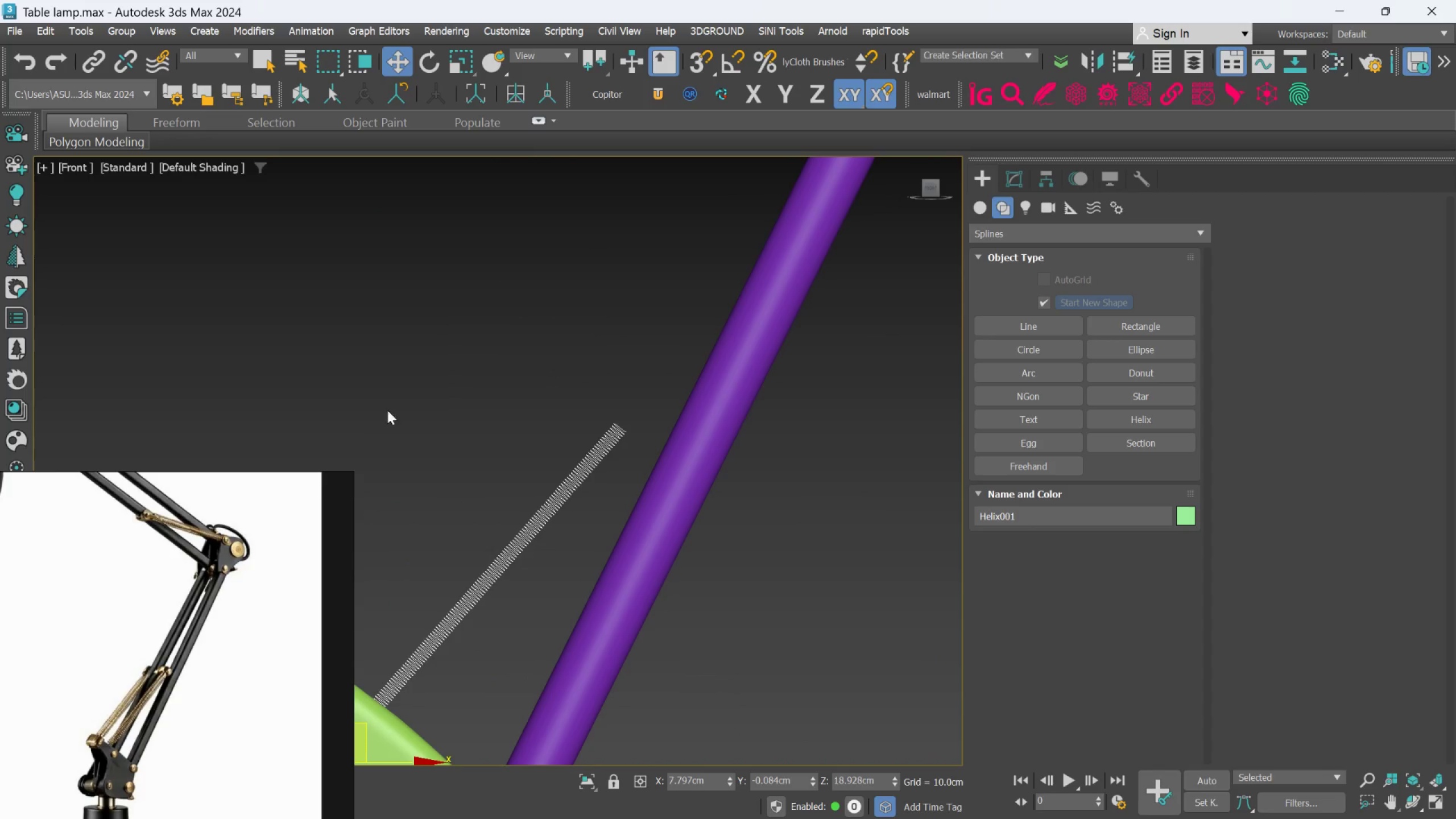 
scroll: coordinate [613, 444], scroll_direction: down, amount: 2.0
 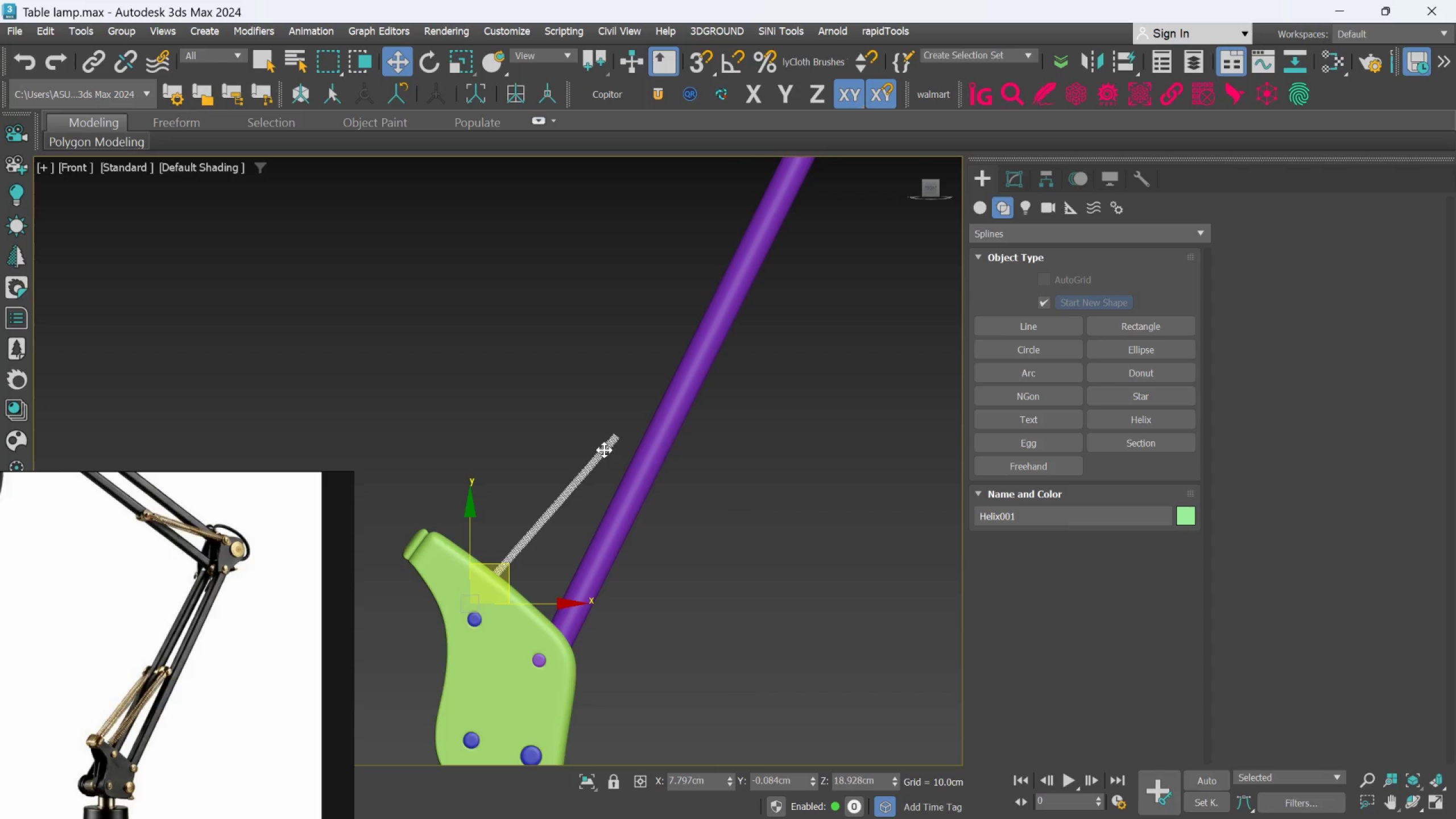 
key(E)
 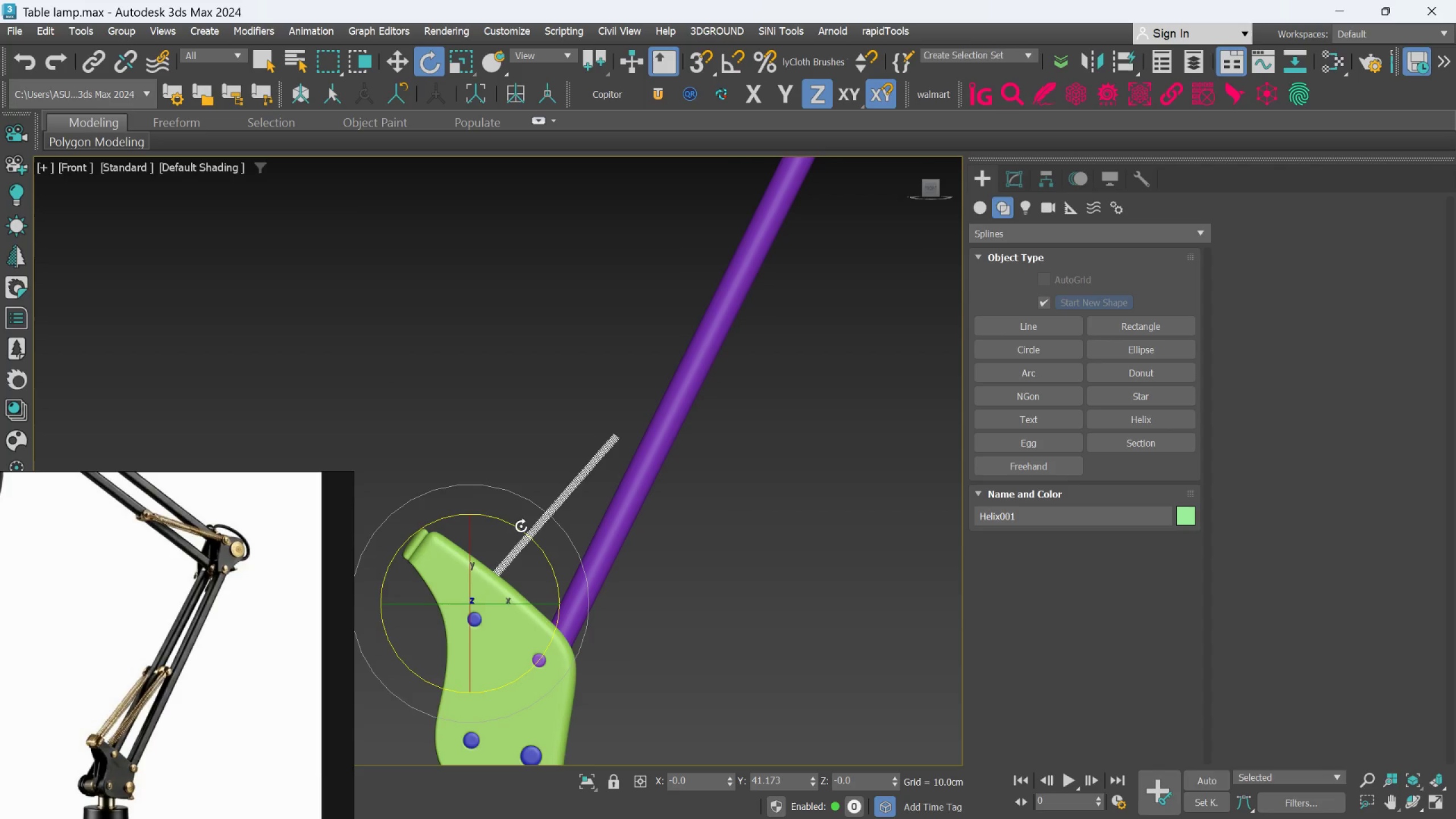 
left_click_drag(start_coordinate=[521, 529], to_coordinate=[524, 533])
 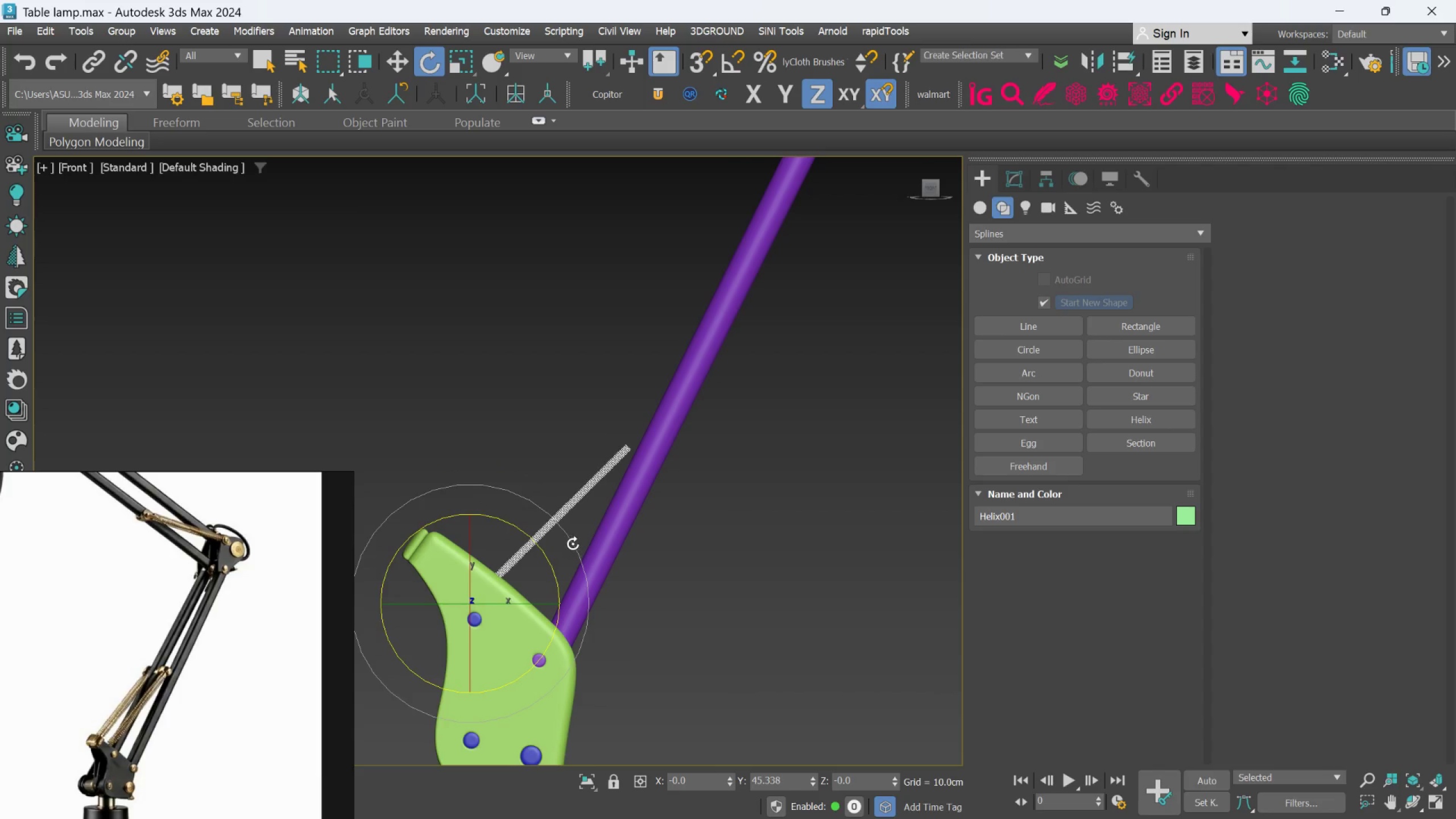 
hold_key(key=AltLeft, duration=0.69)
 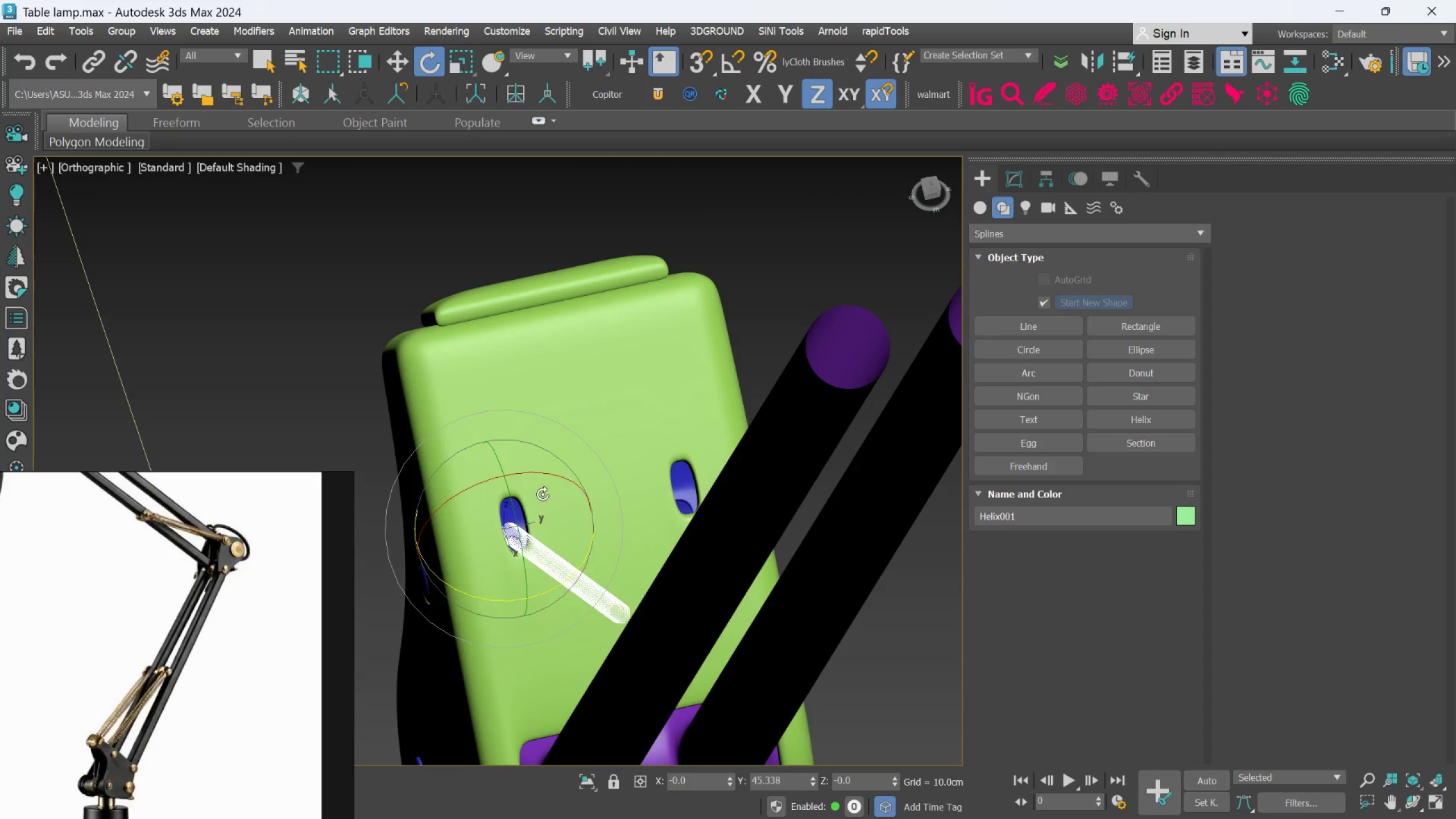 
hold_key(key=AltLeft, duration=1.5)
scroll: coordinate [539, 496], scroll_direction: up, amount: 4.0
 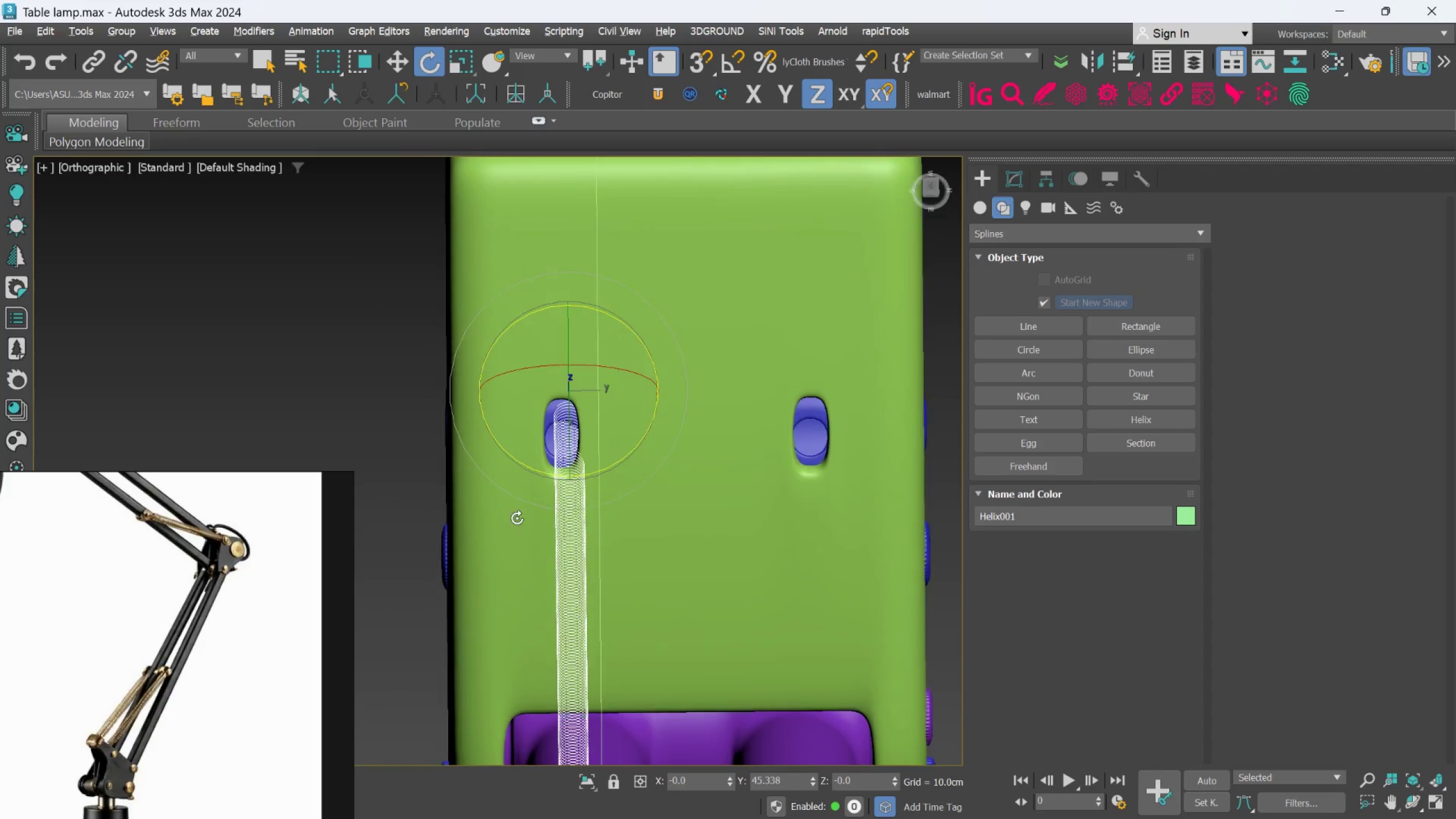 
key(Alt+AltLeft)
 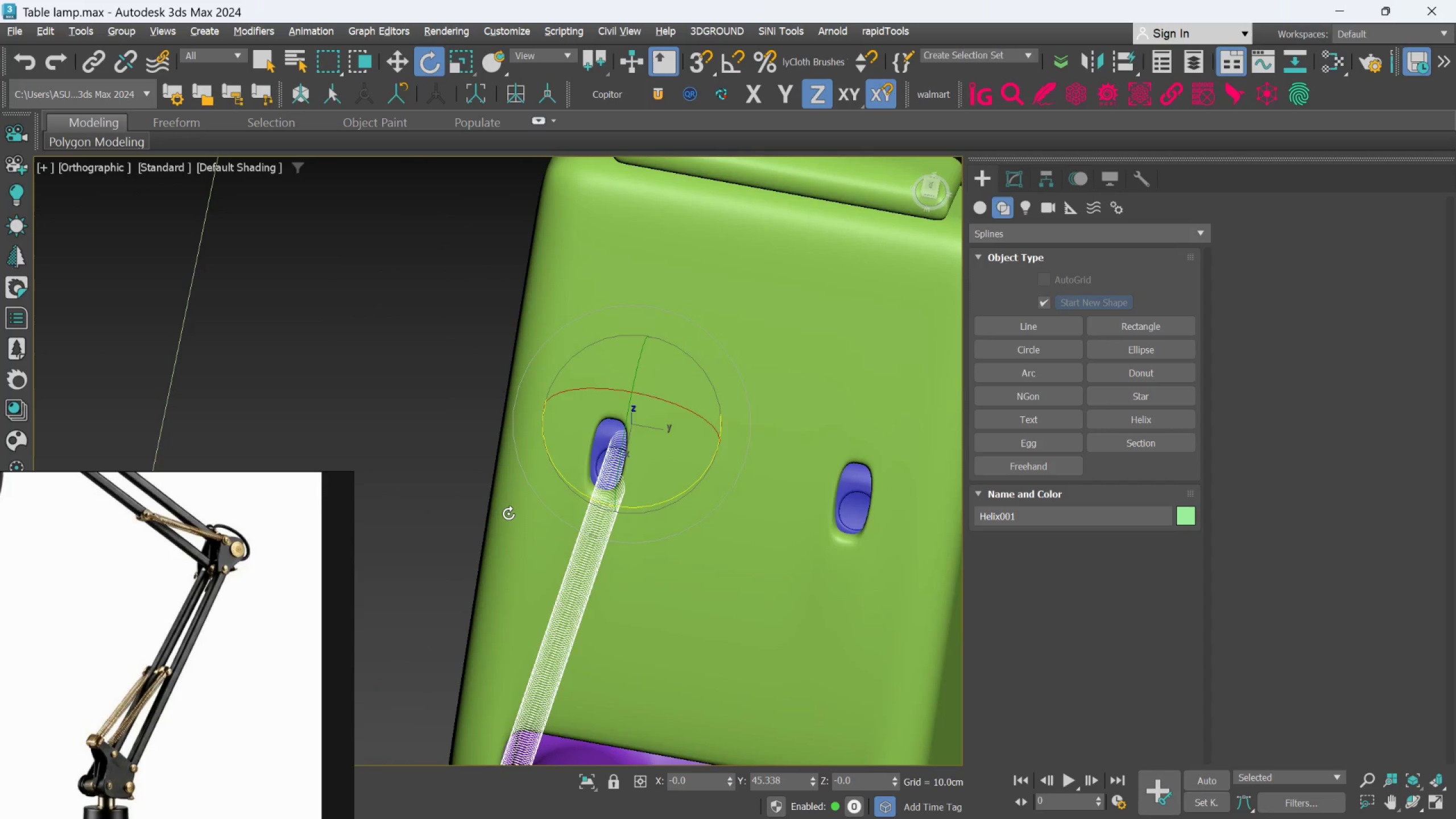 
key(Alt+AltLeft)
 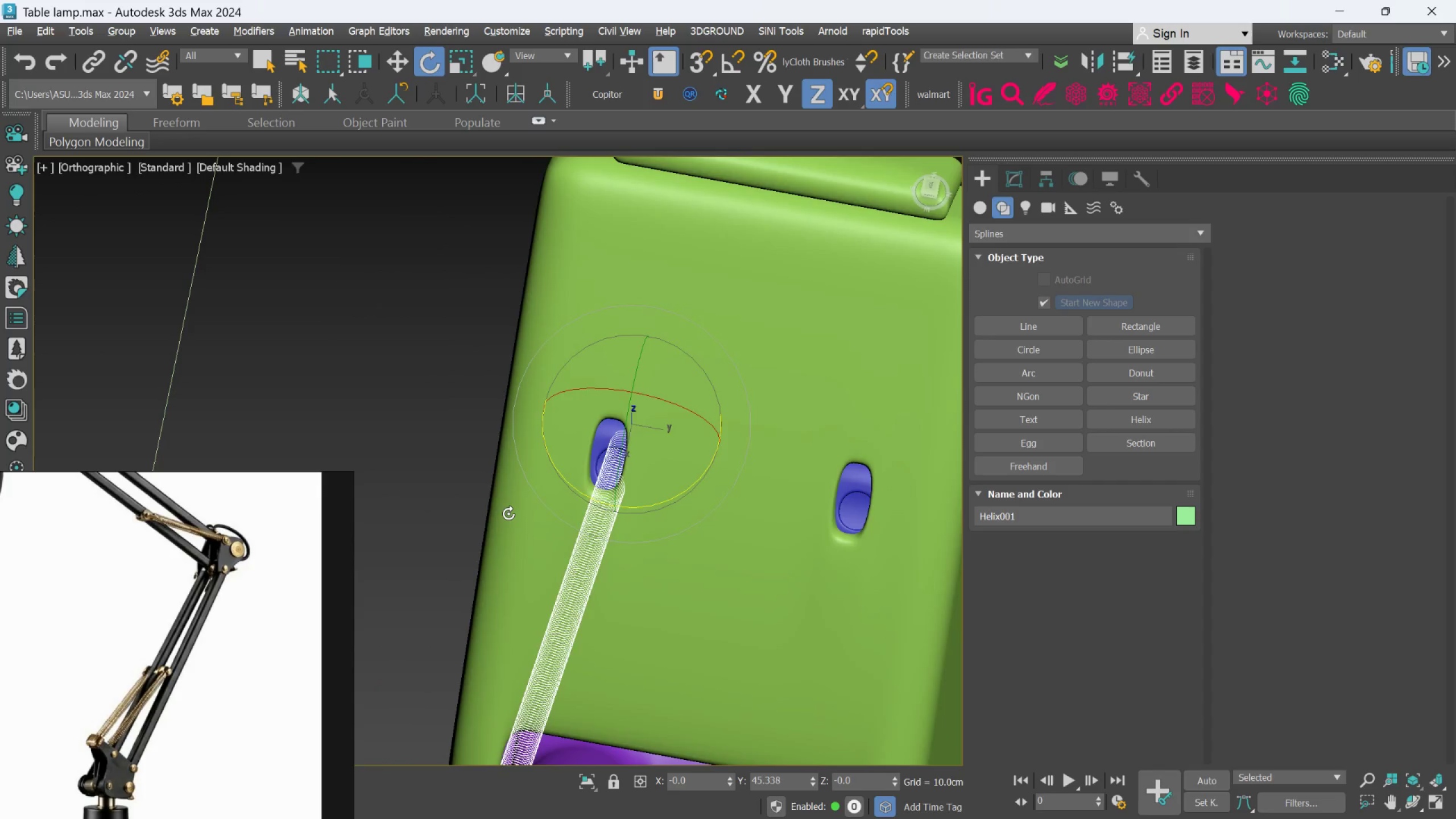 
key(Alt+AltLeft)
 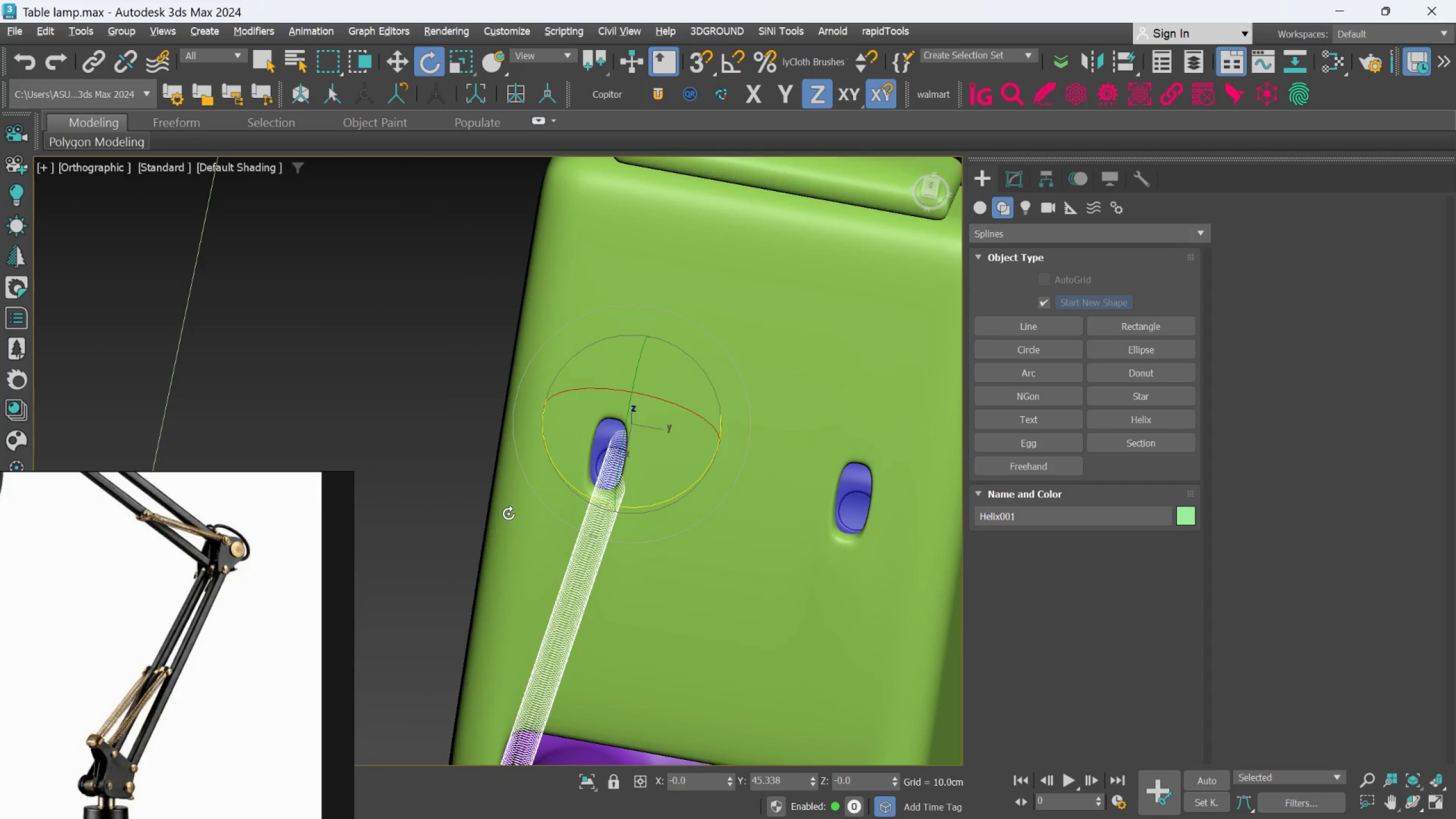 
key(Alt+AltLeft)
 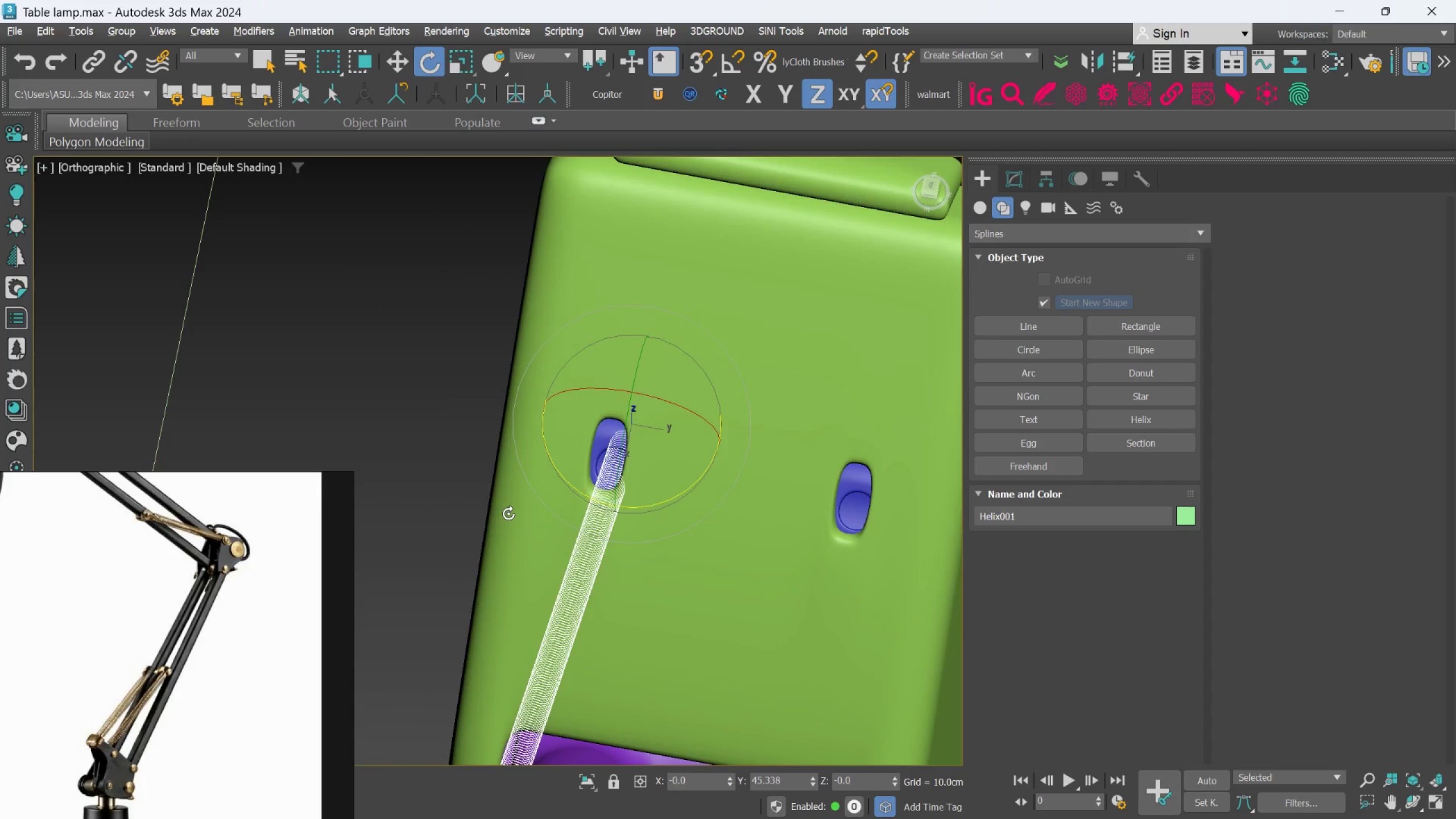 
key(Alt+AltLeft)
 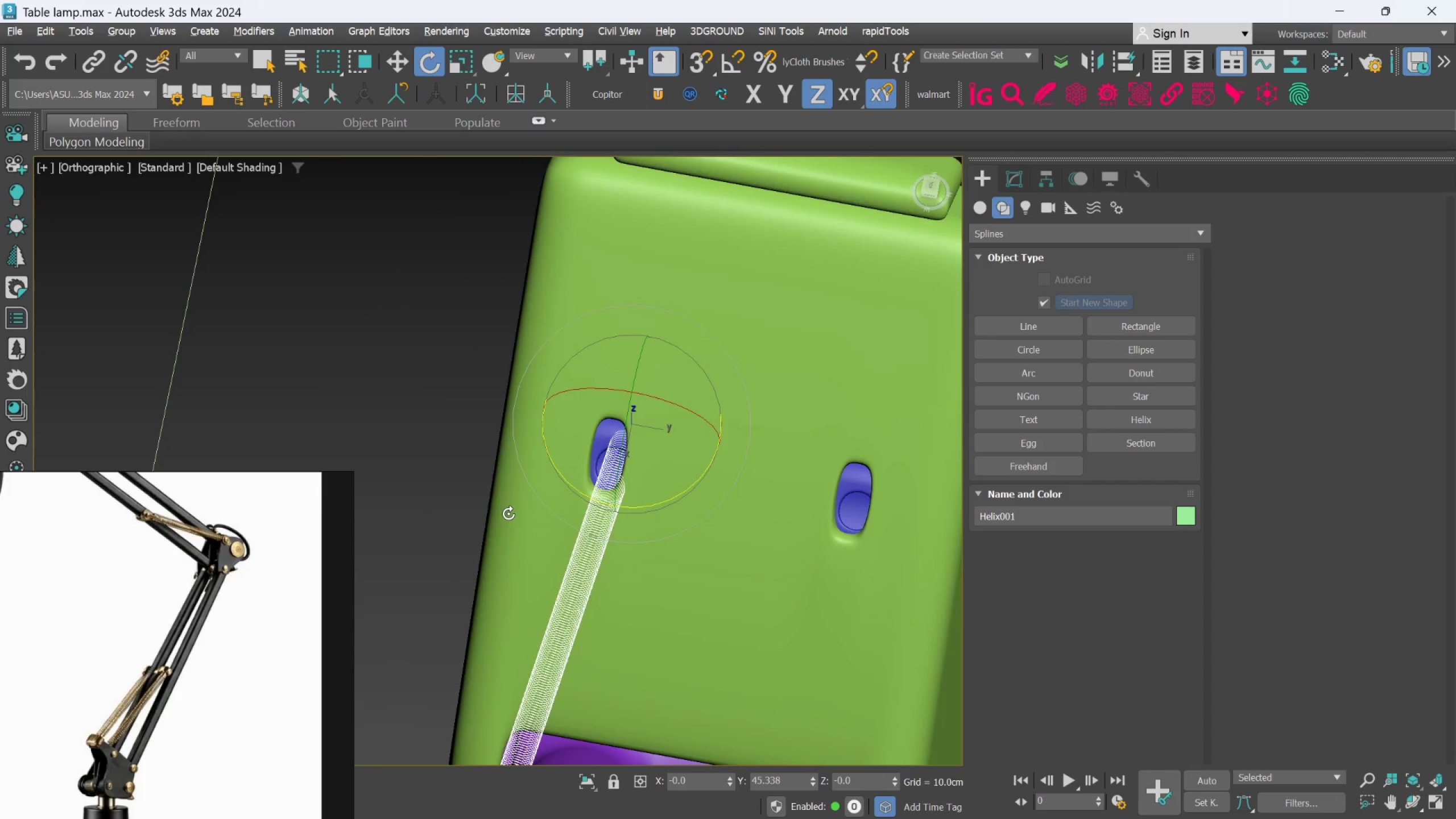 
key(Alt+AltLeft)
 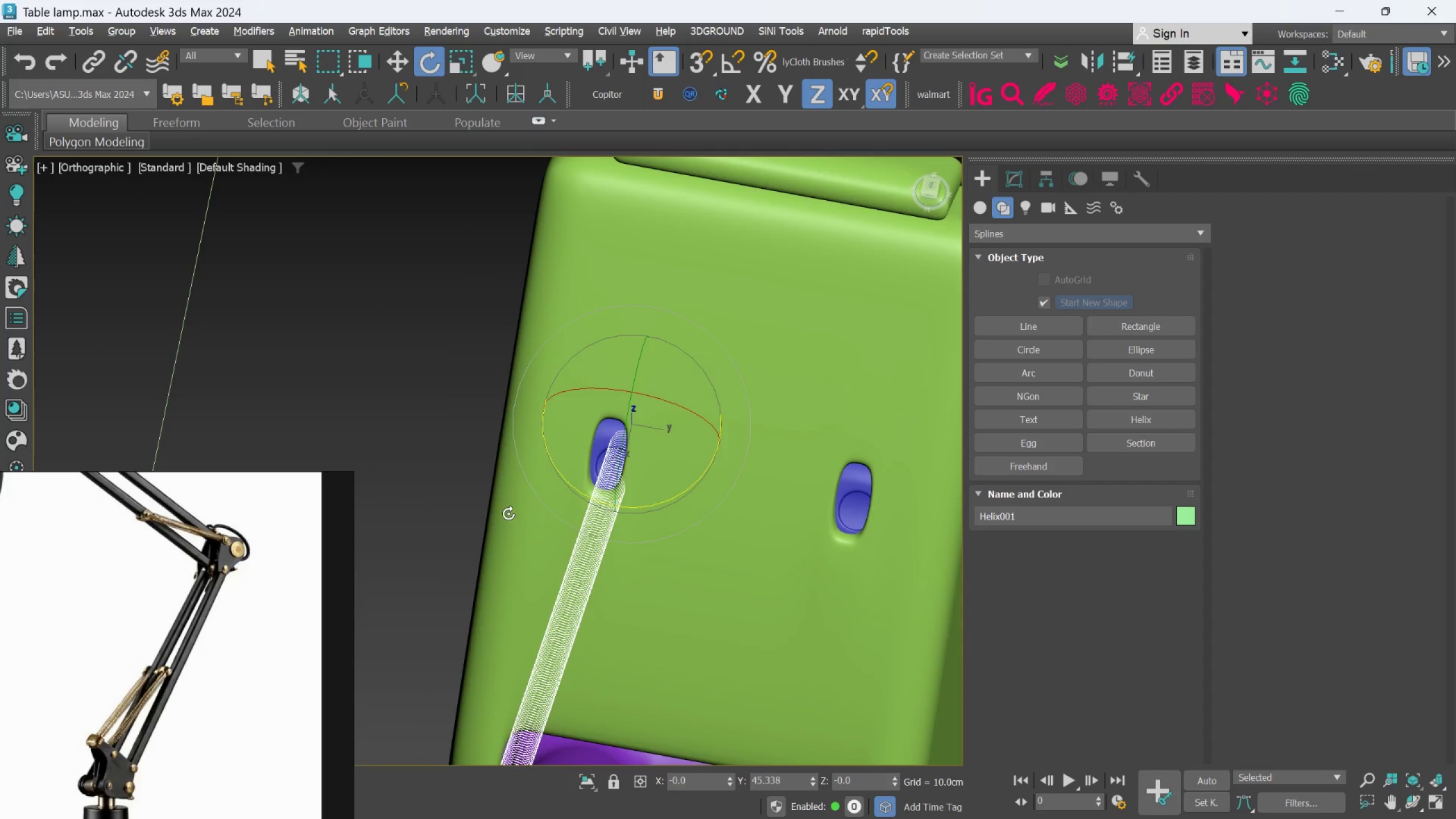 
key(Alt+AltLeft)
 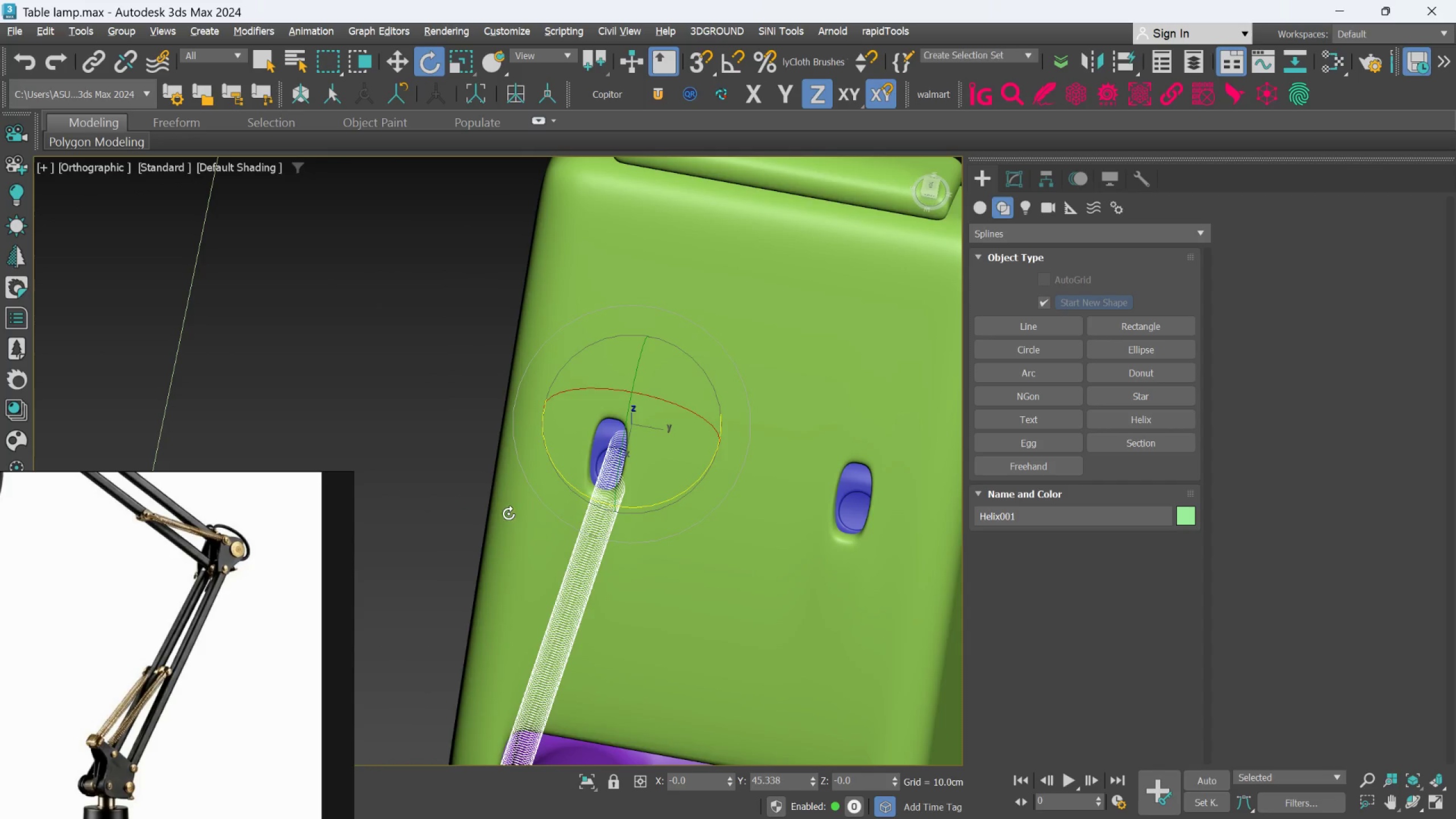 
key(Alt+AltLeft)
 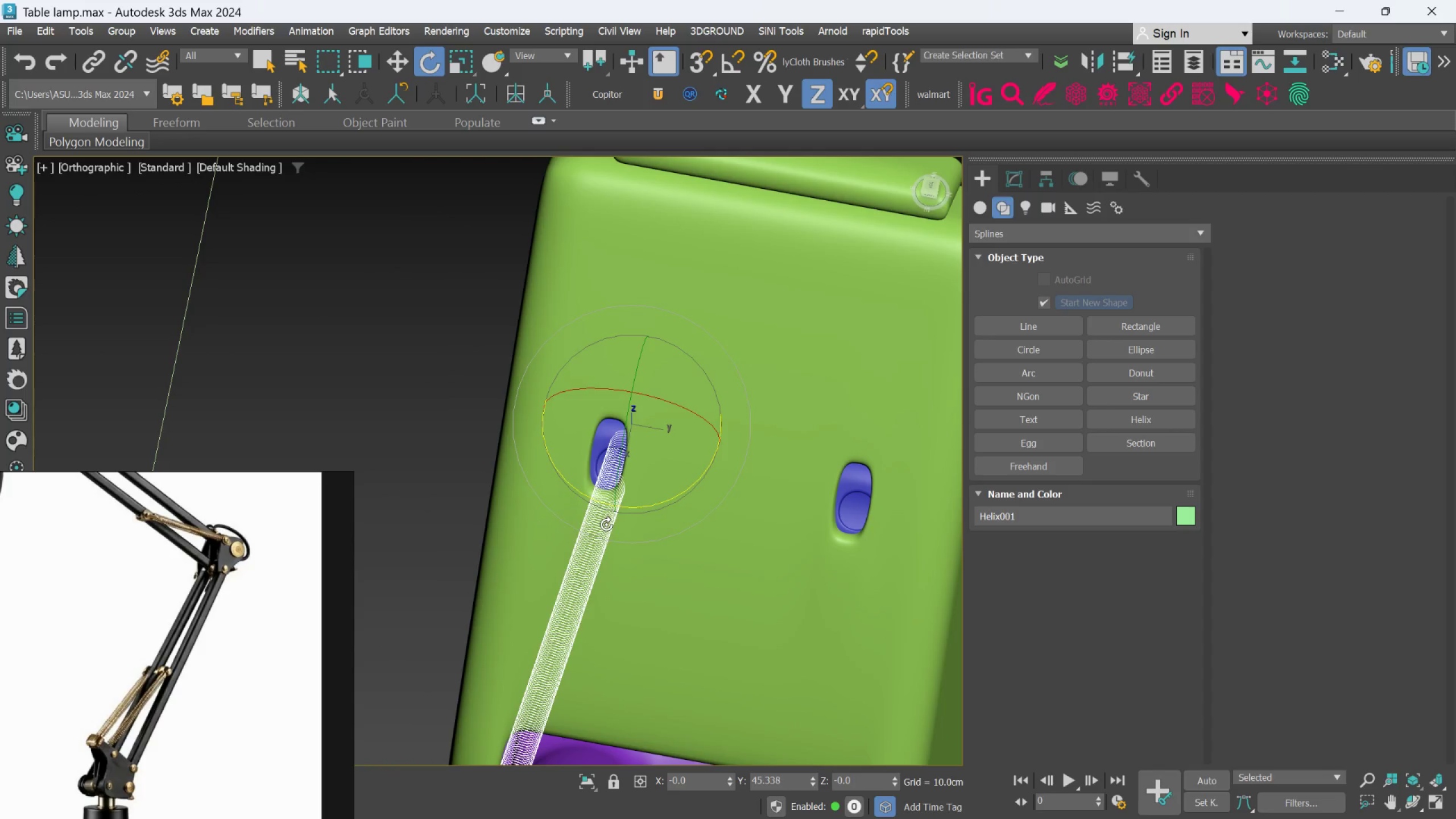 
key(W)
 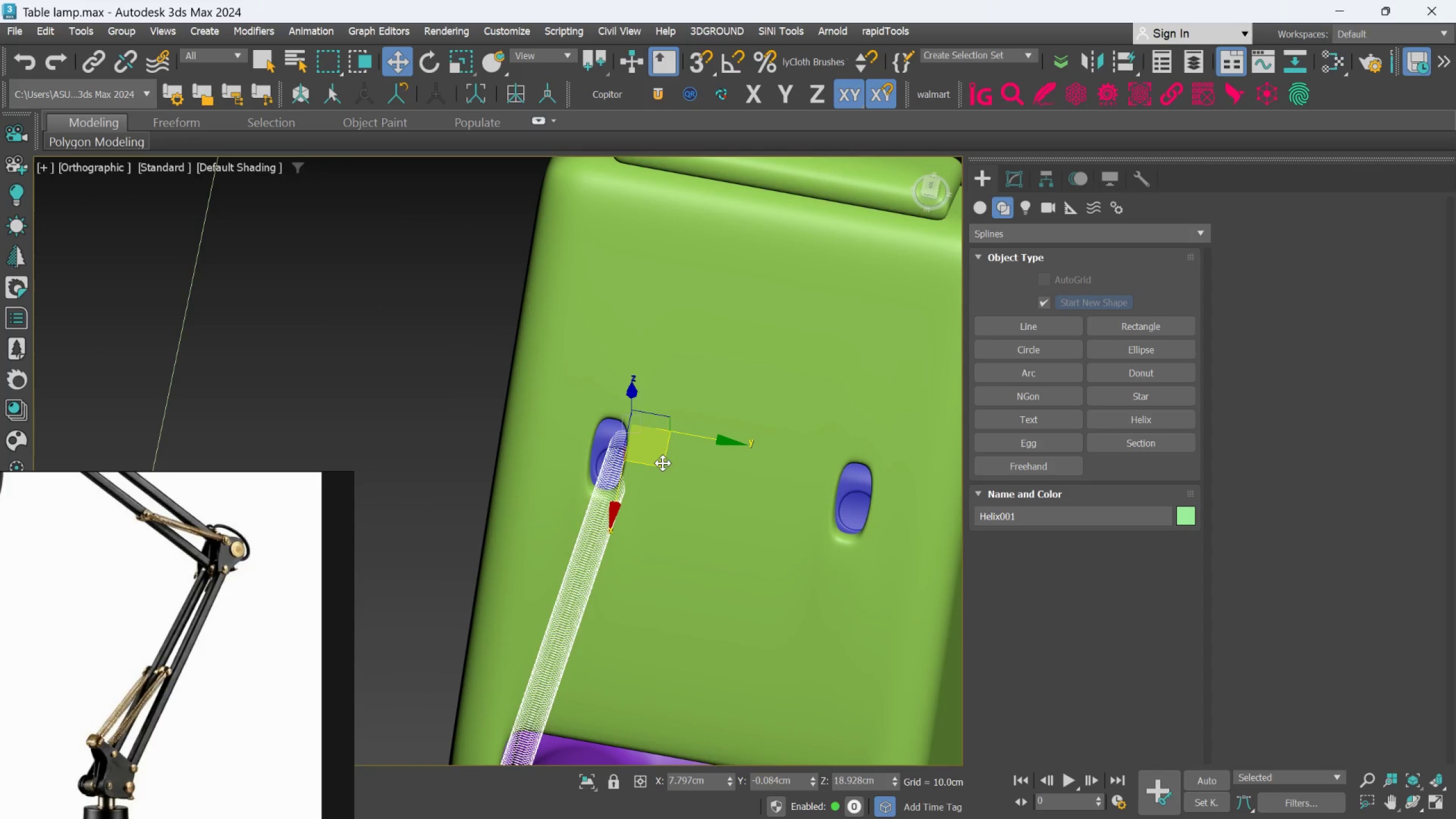 
left_click_drag(start_coordinate=[662, 462], to_coordinate=[650, 461])
 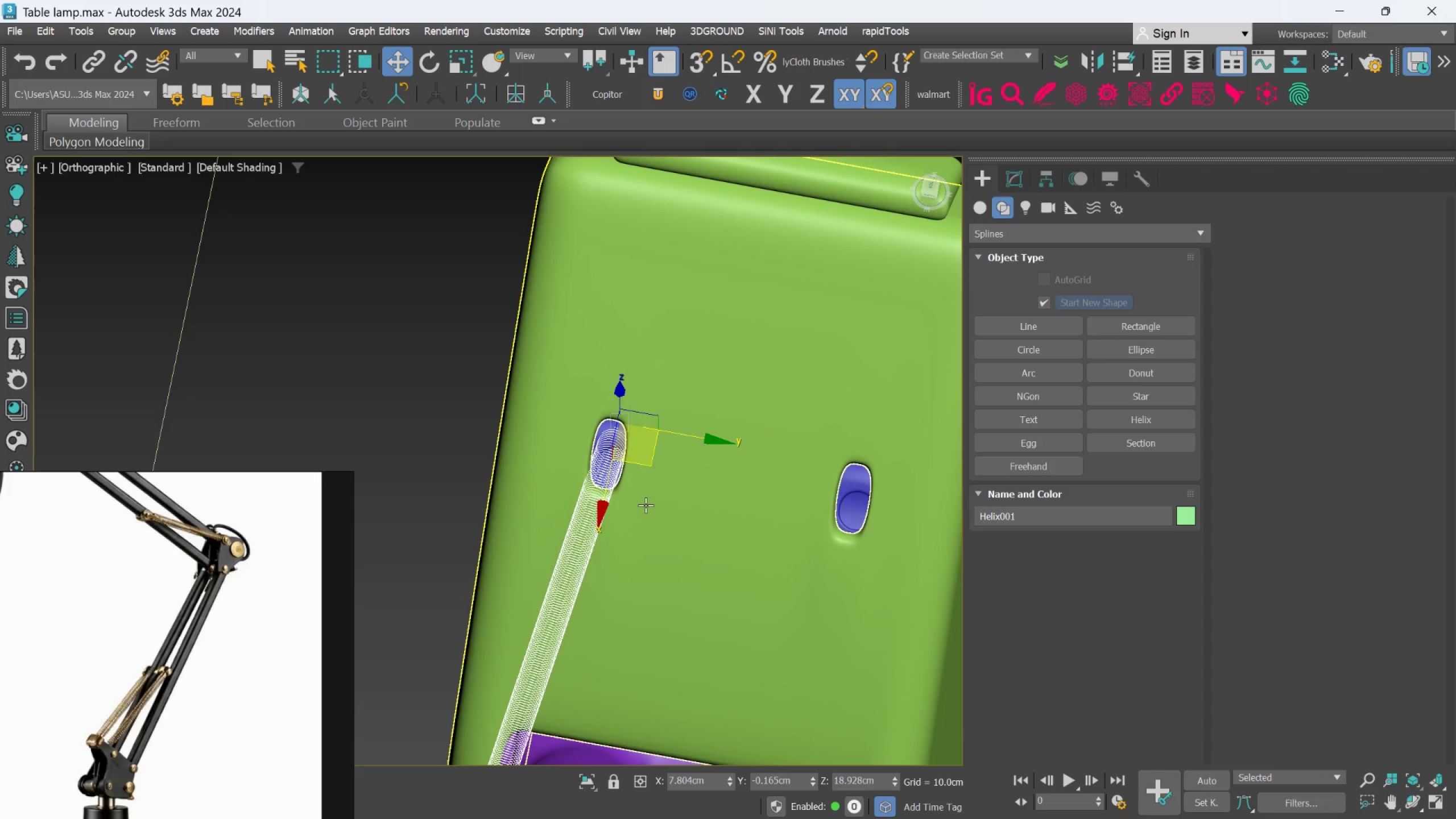 
hold_key(key=AltLeft, duration=1.14)
 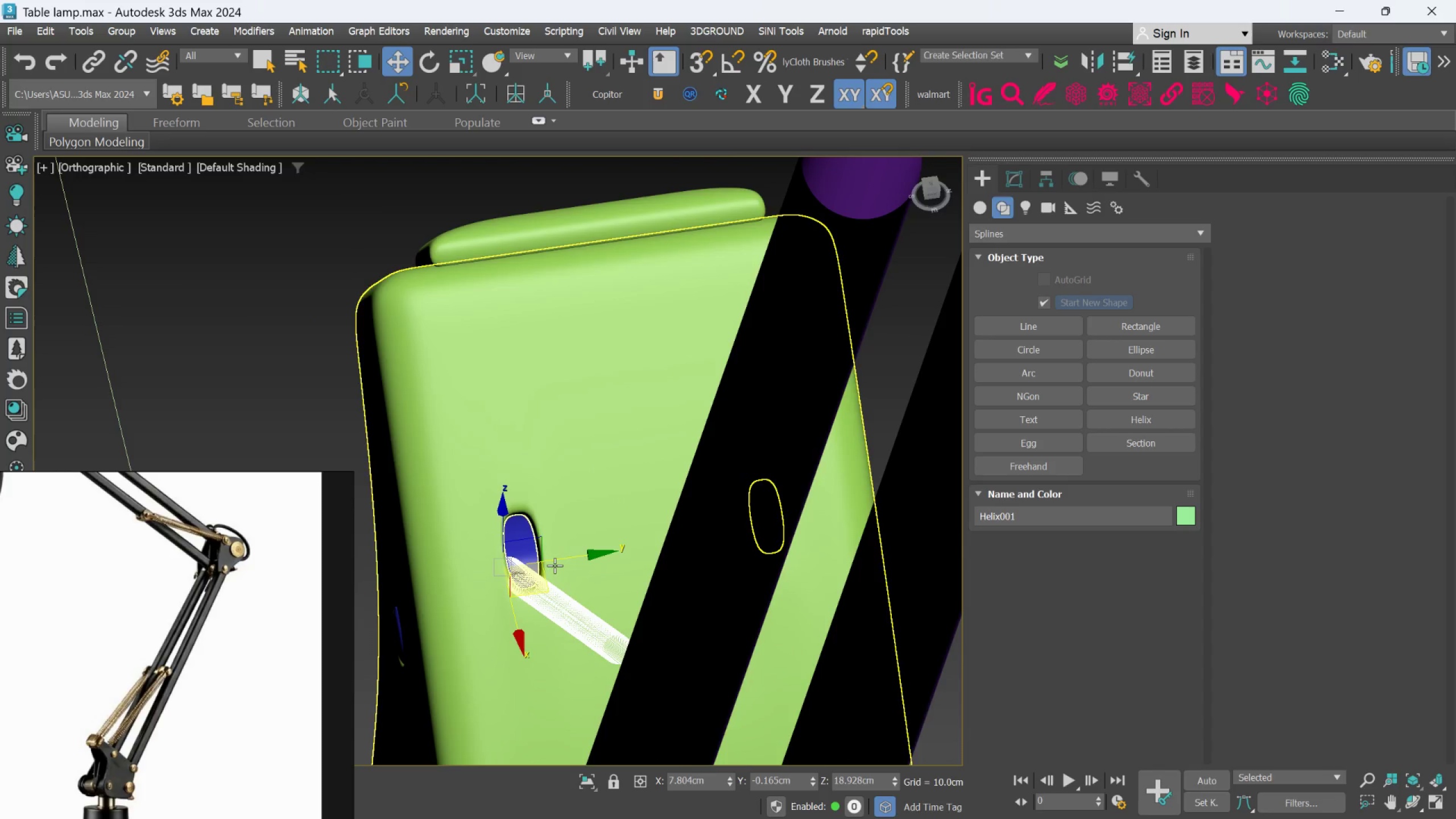 
hold_key(key=AltLeft, duration=1.5)
 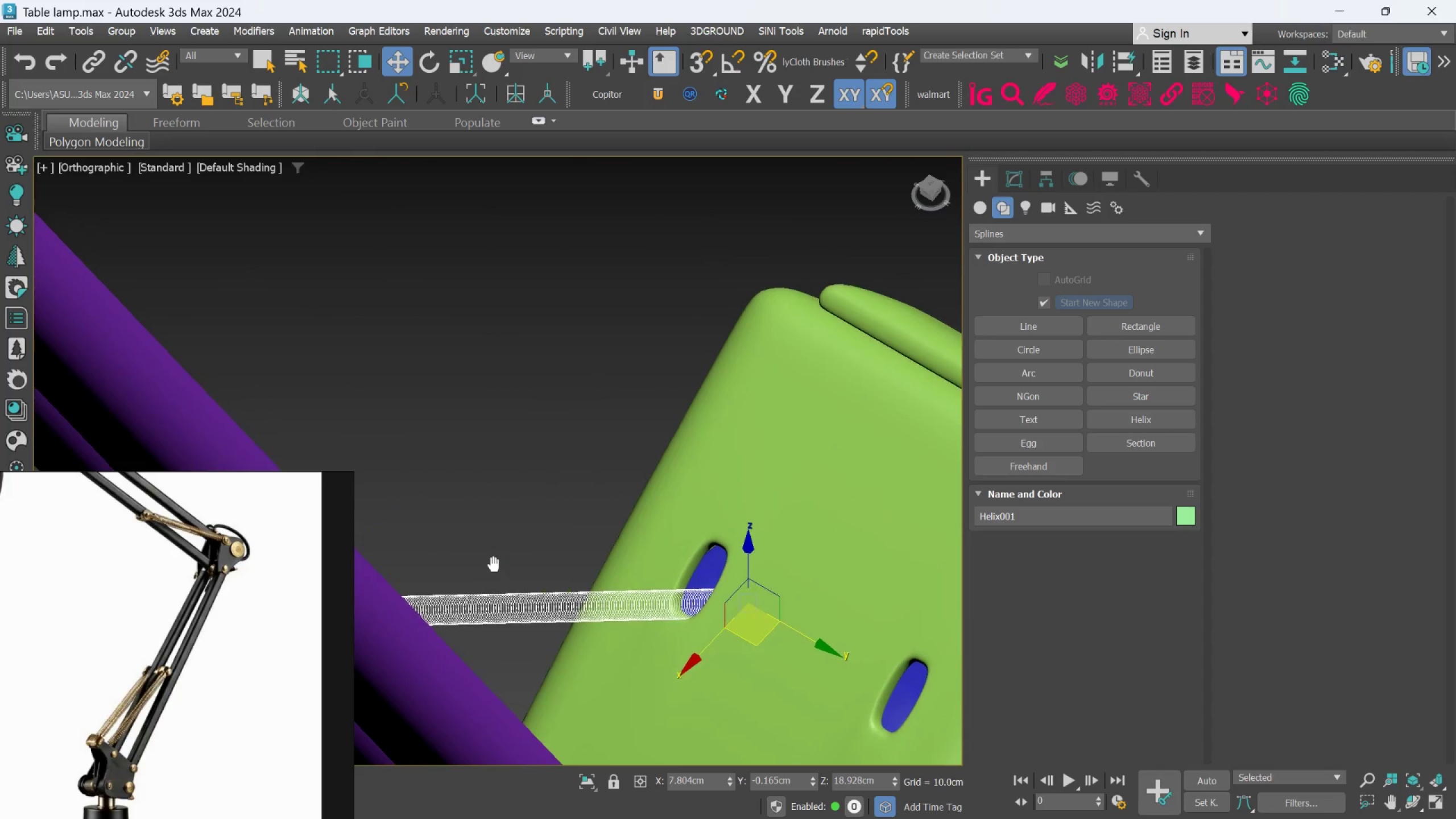 
hold_key(key=AltLeft, duration=0.33)
 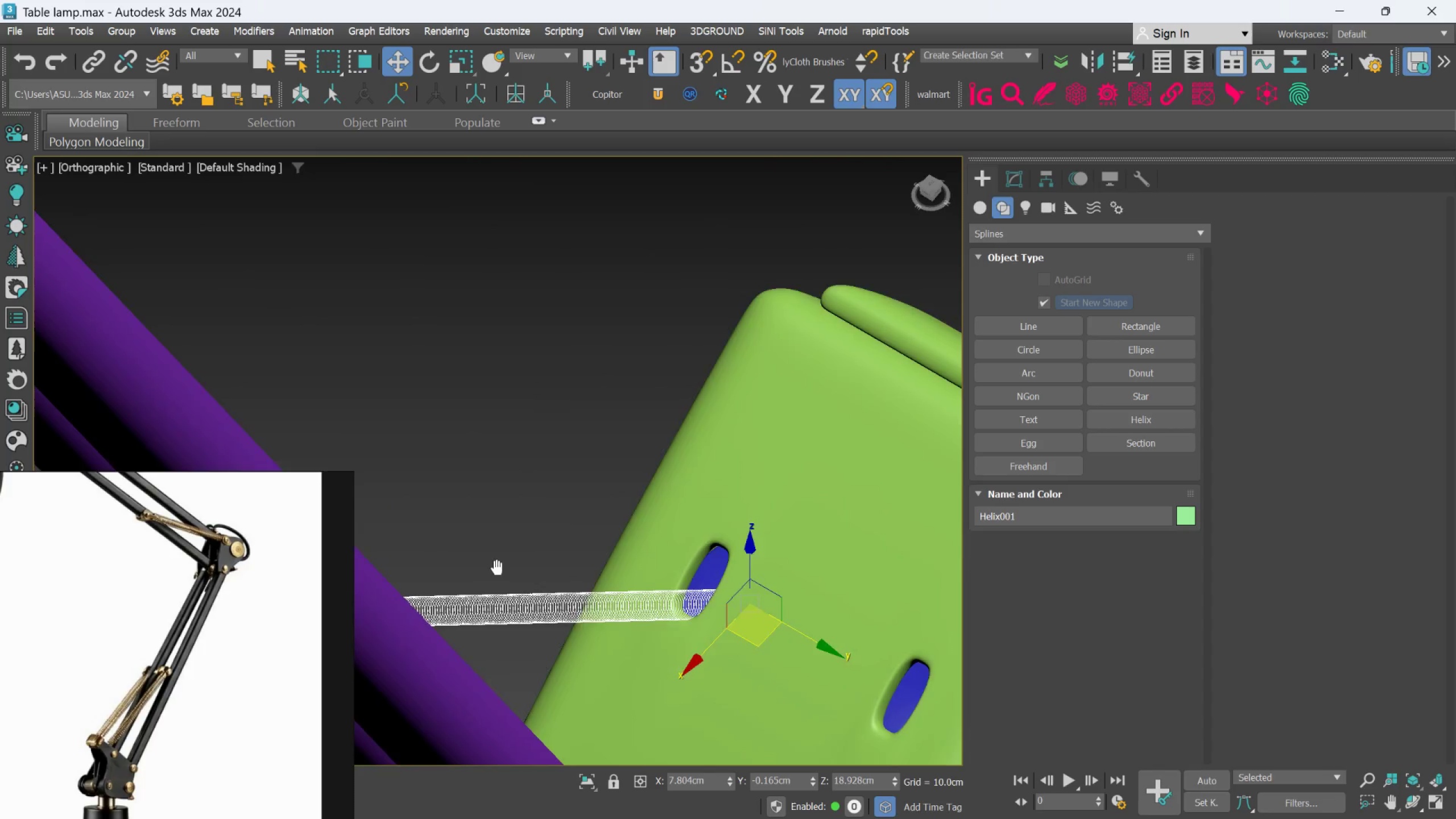 
key(Alt+AltLeft)
 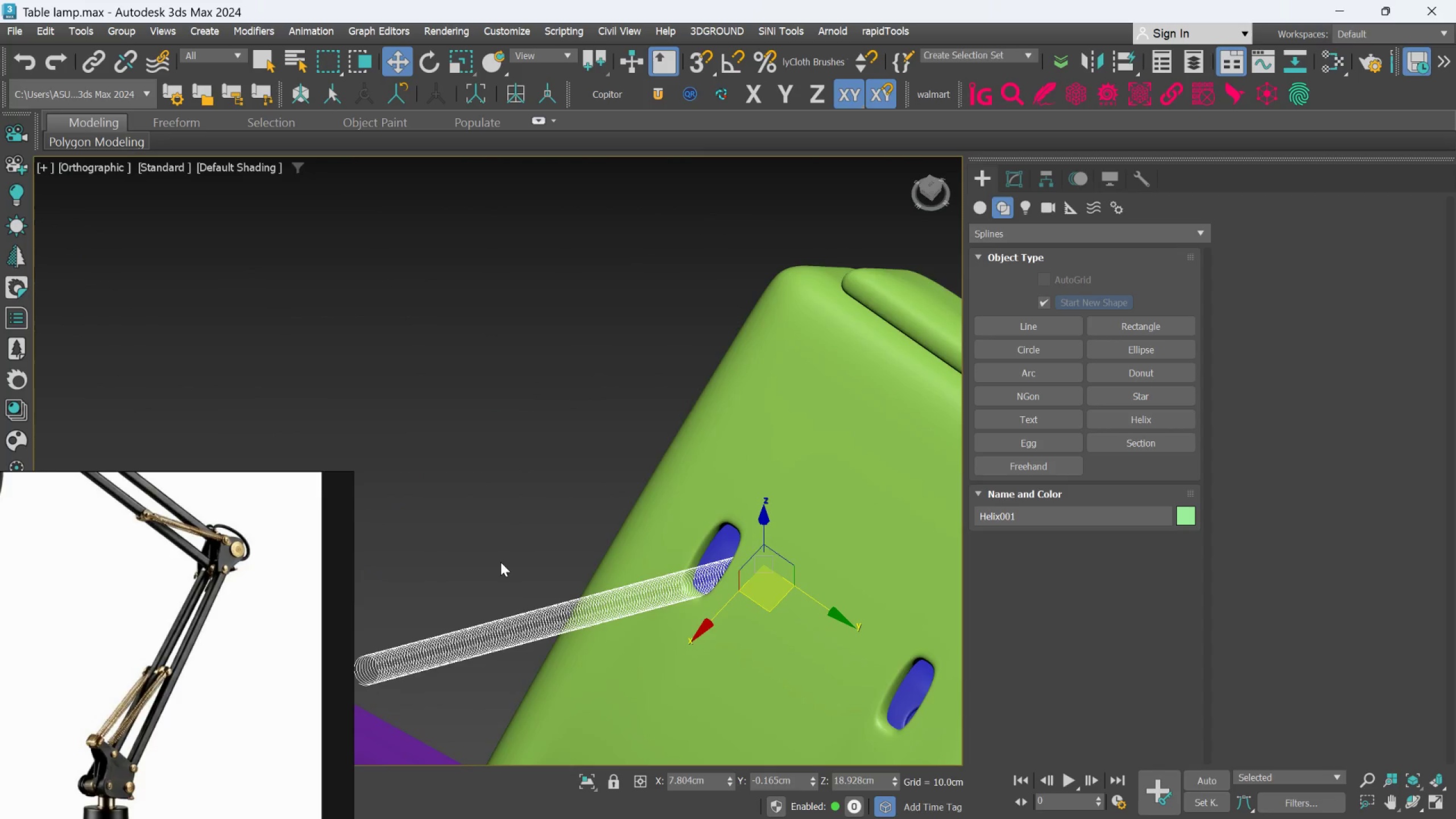 
hold_key(key=AltLeft, duration=0.56)
 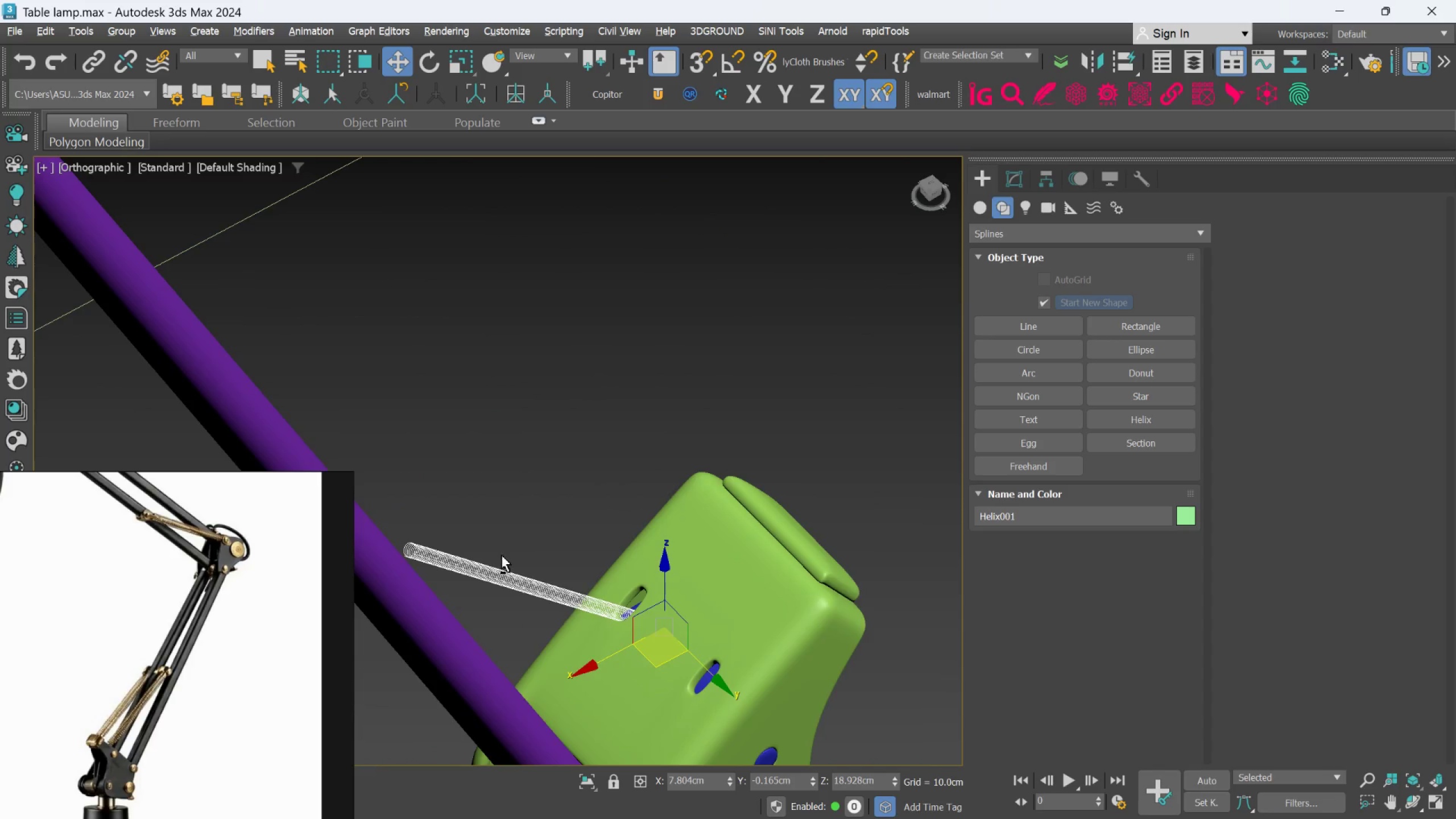 
scroll: coordinate [509, 560], scroll_direction: down, amount: 2.0
 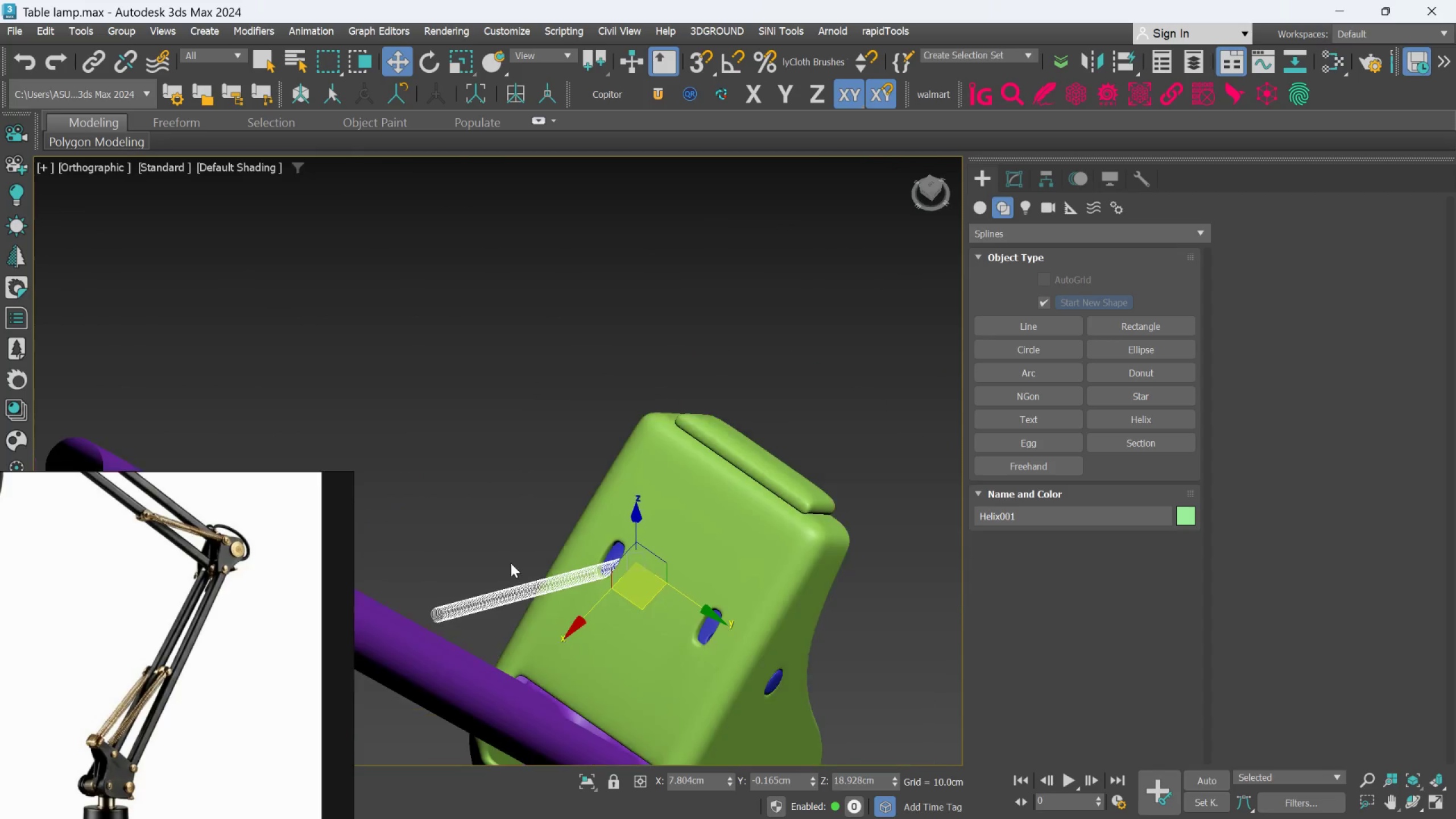 
key(Alt+AltLeft)
 